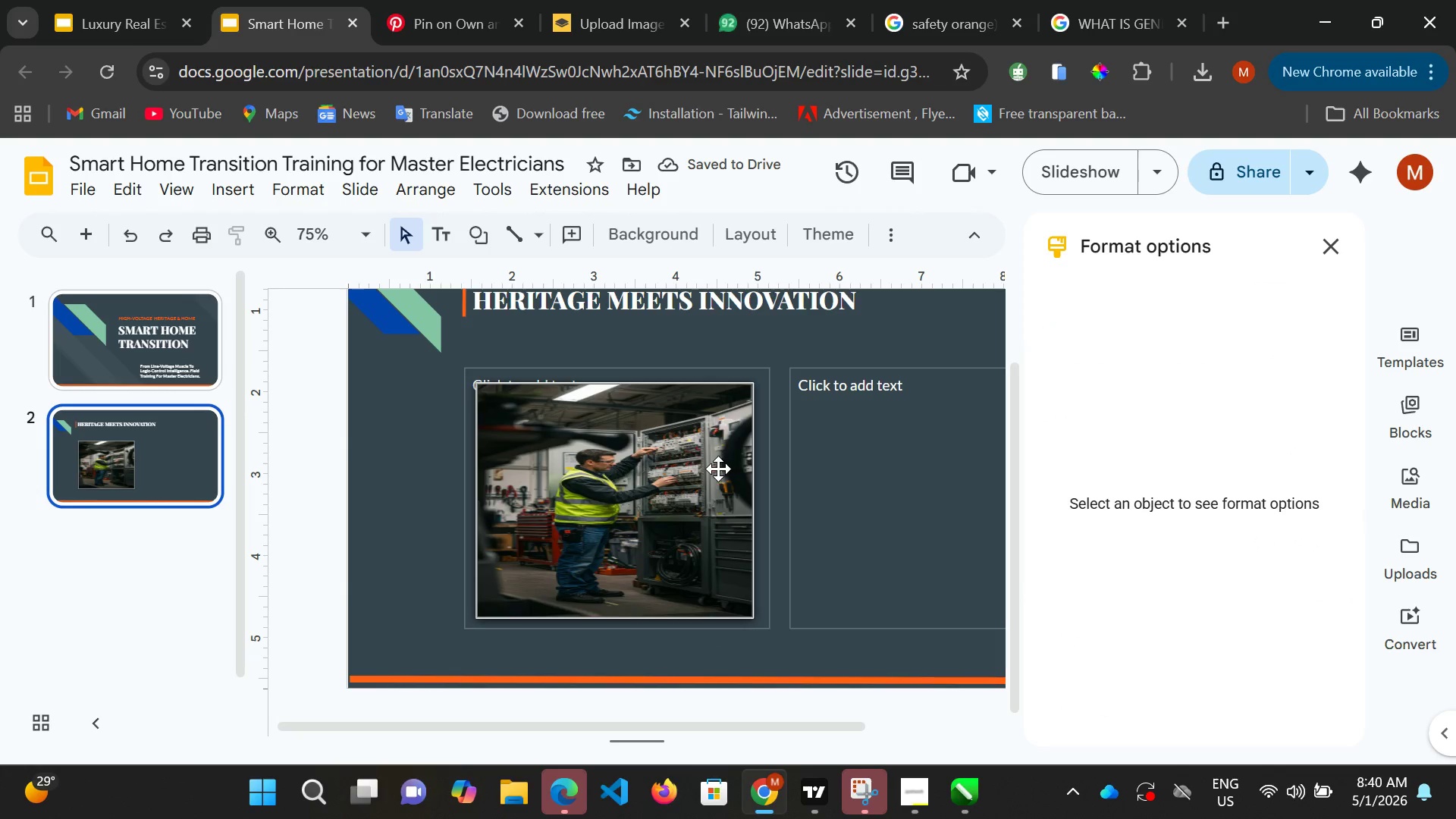 
left_click([718, 467])
 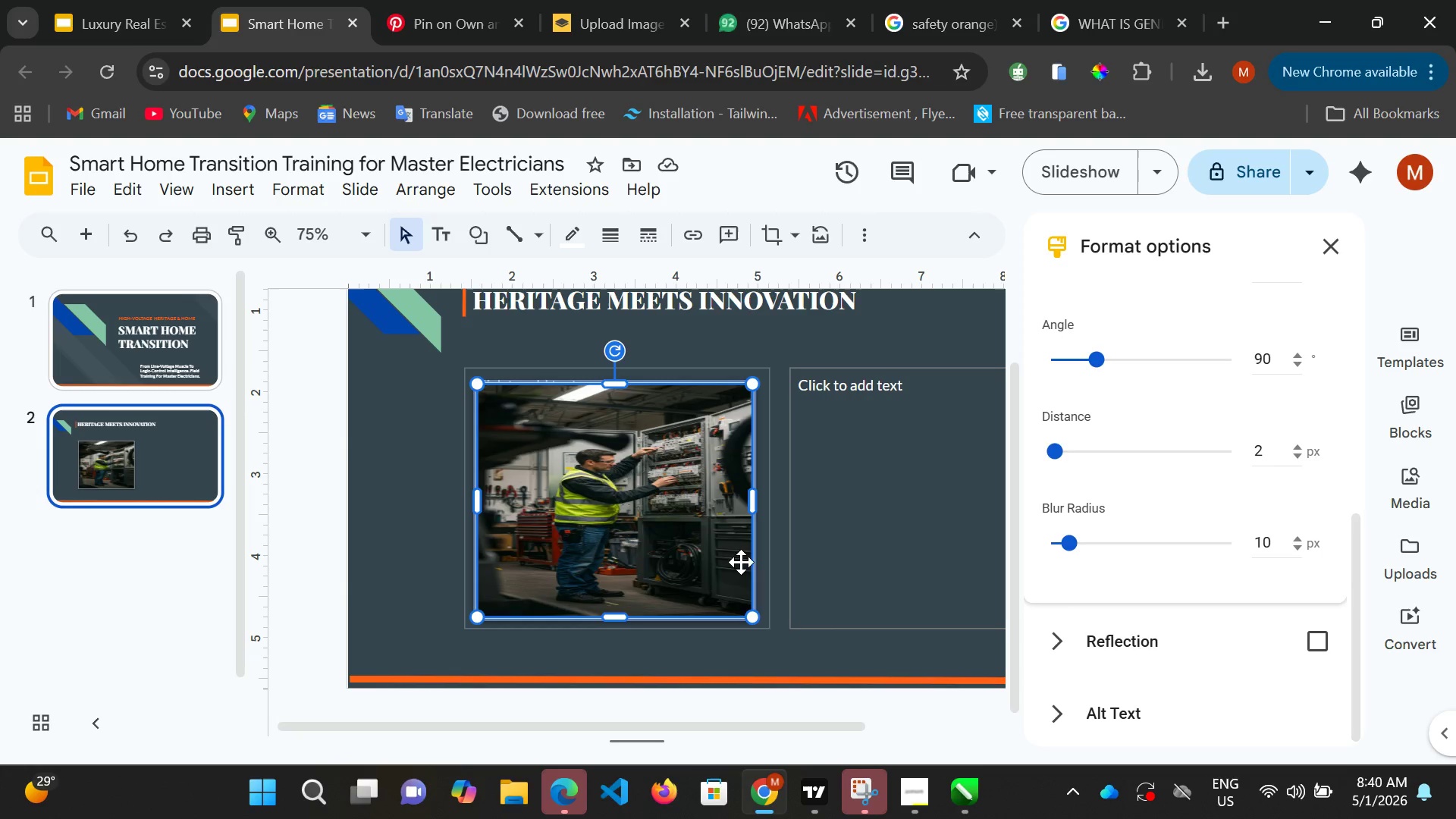 
left_click([782, 638])
 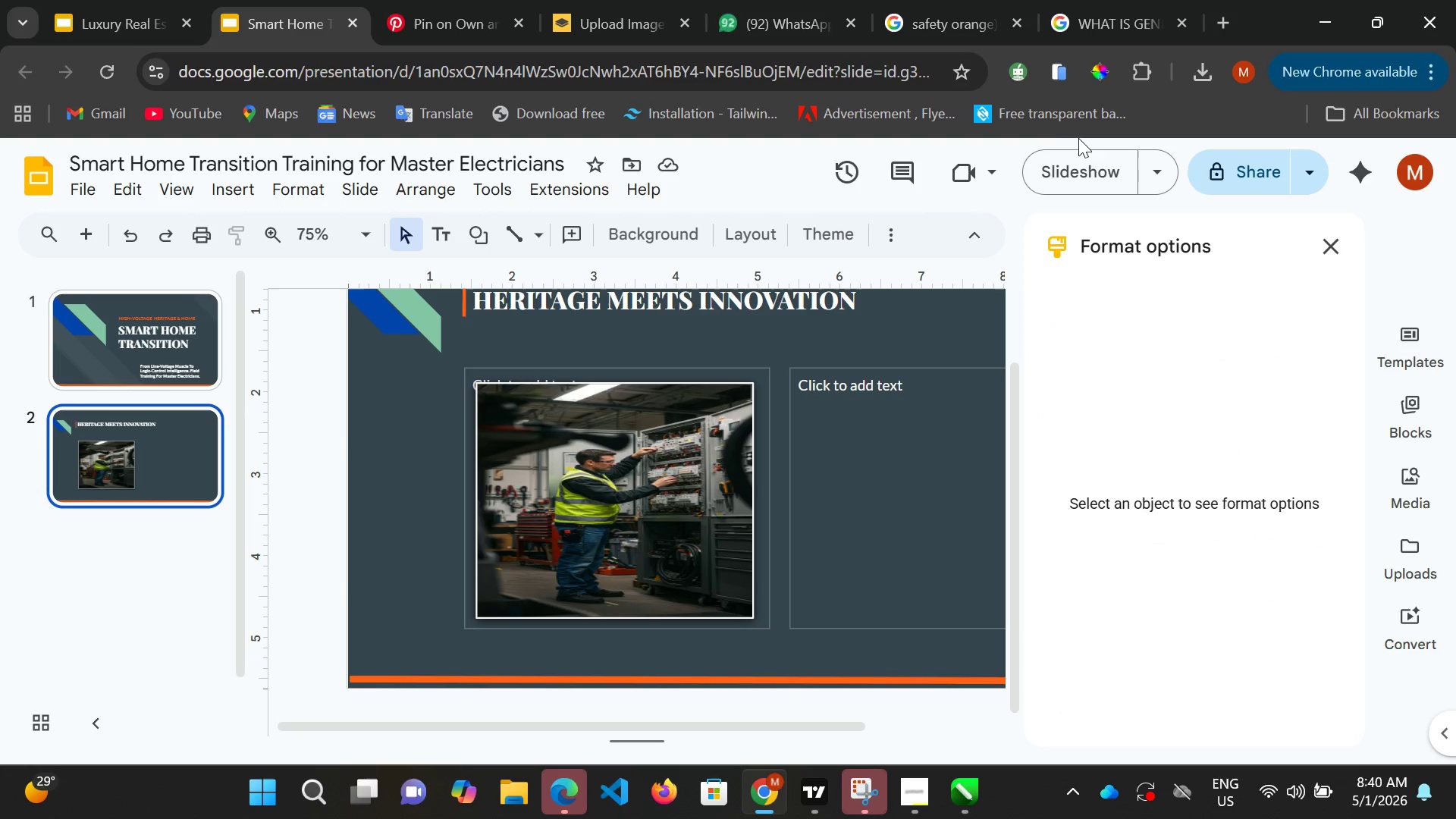 
left_click([1072, 168])
 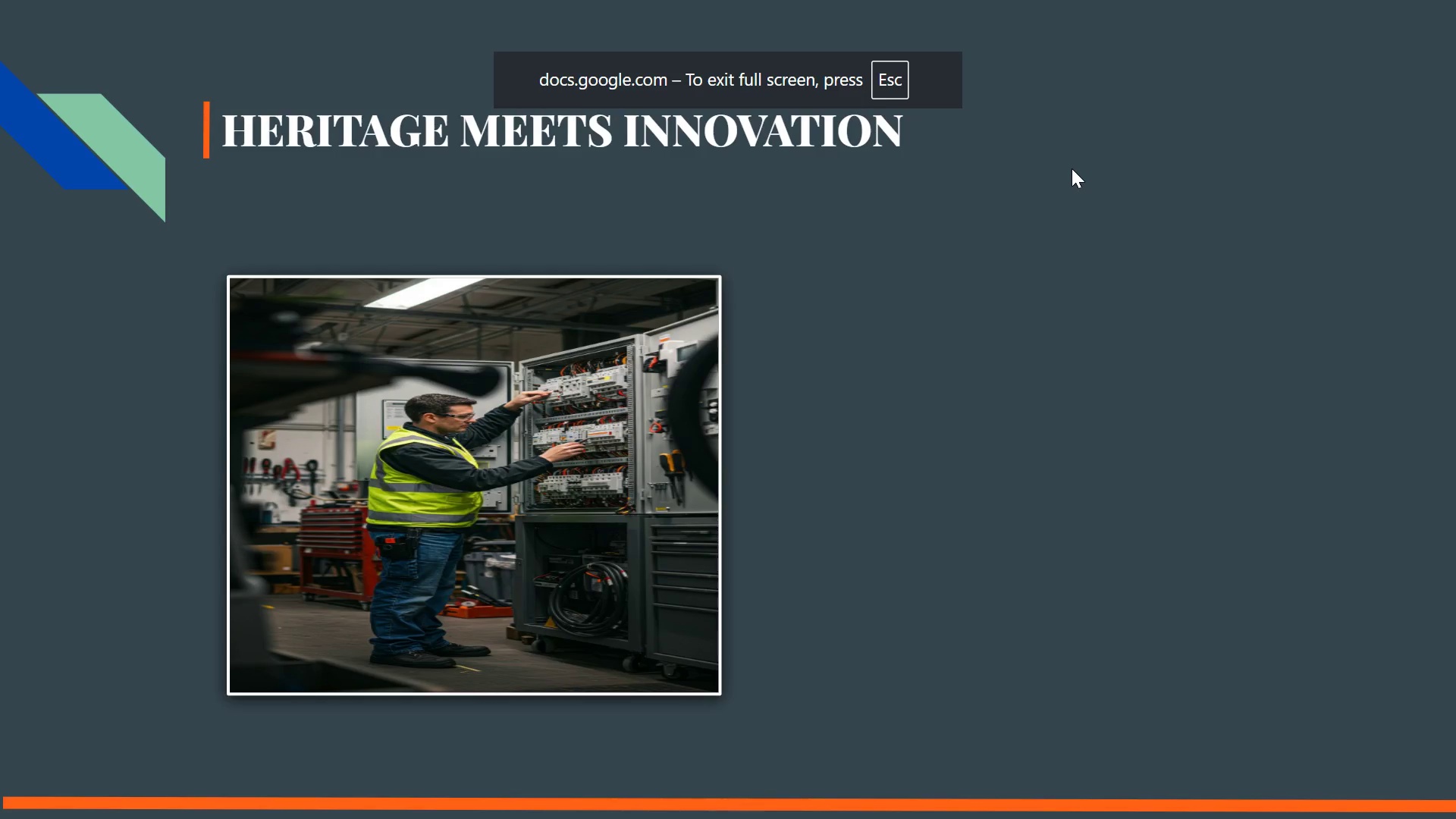 
wait(8.09)
 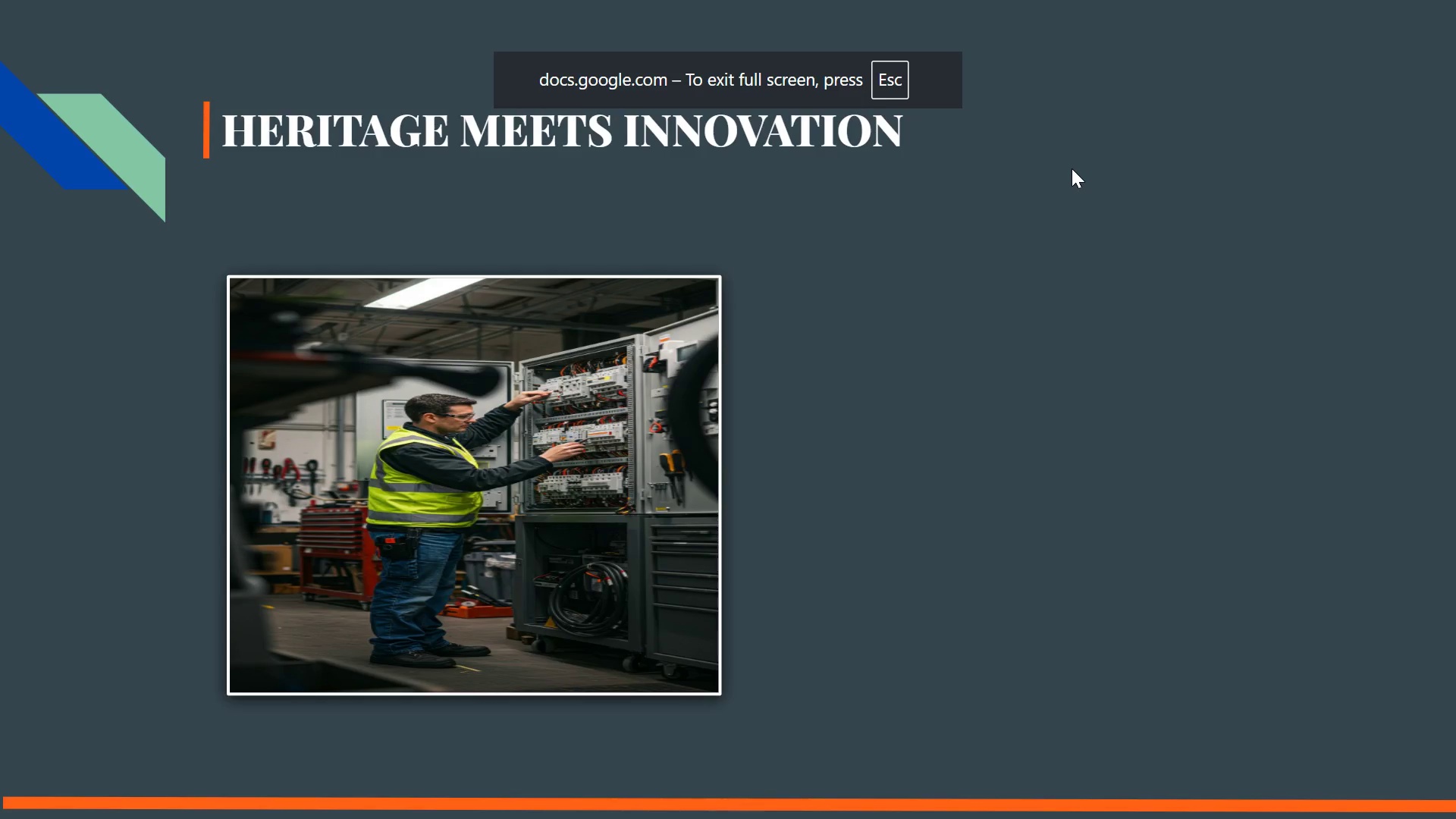 
key(Control+ControlLeft)
 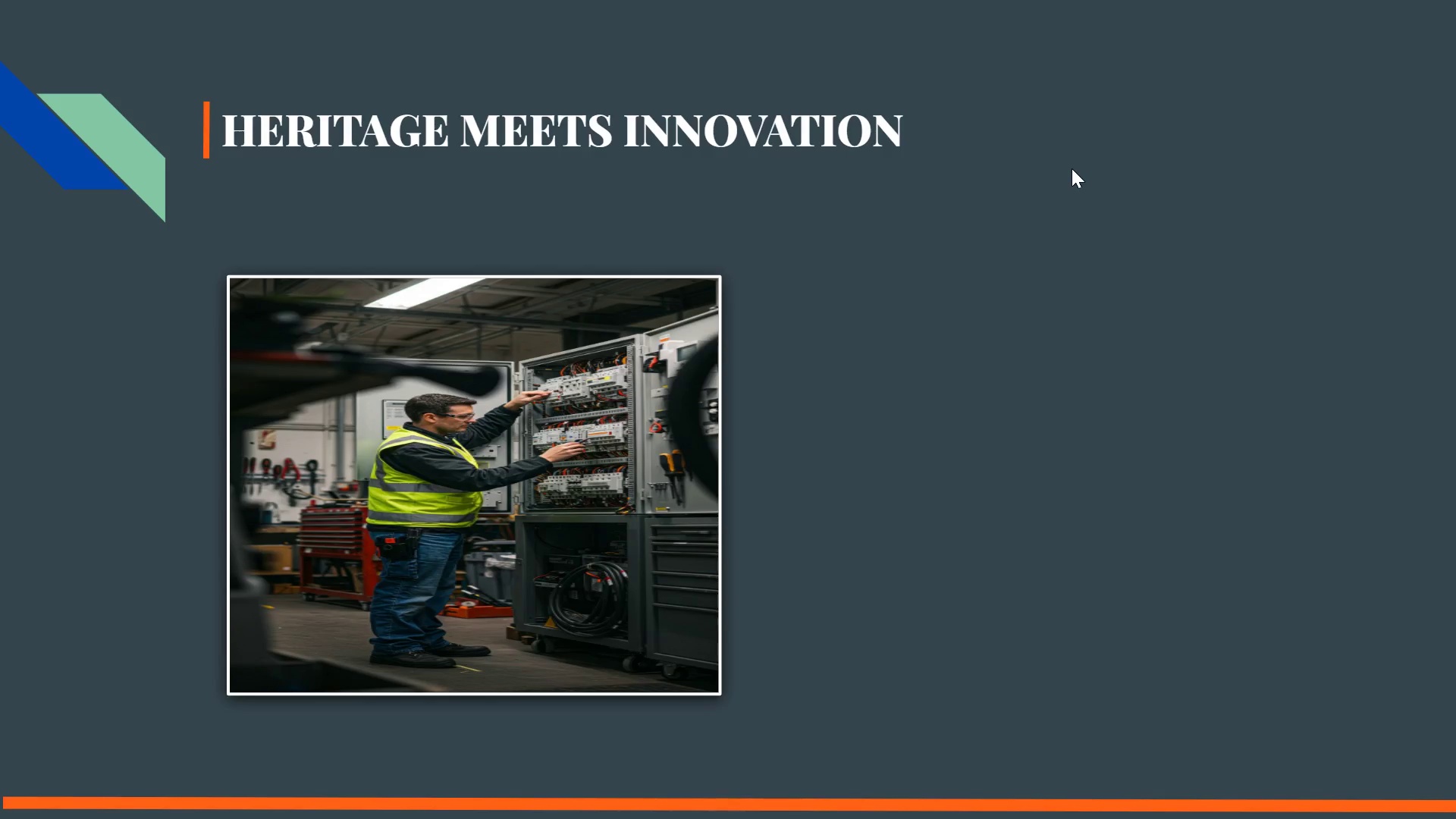 
key(Escape)
 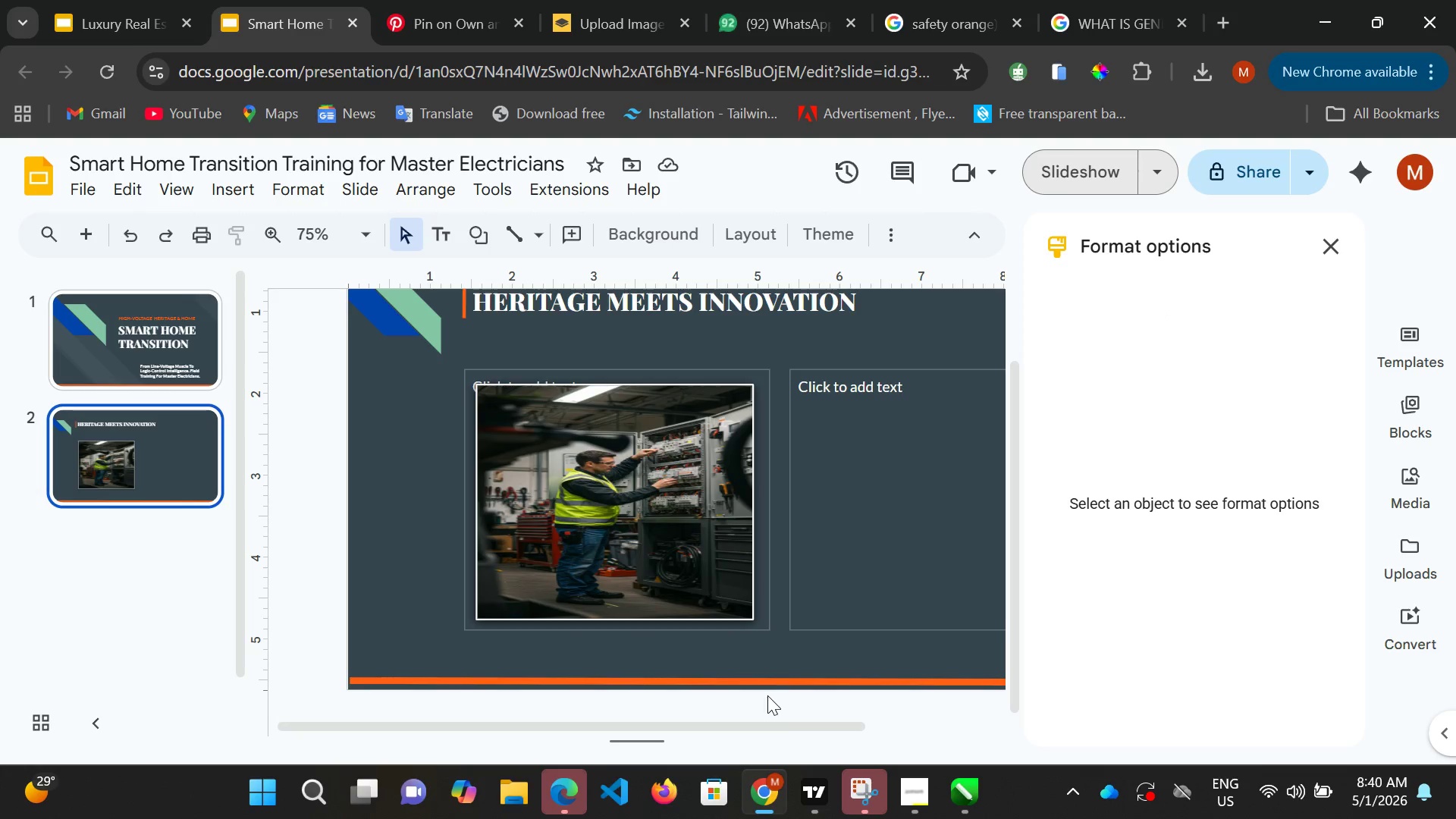 
left_click_drag(start_coordinate=[792, 726], to_coordinate=[931, 722])
 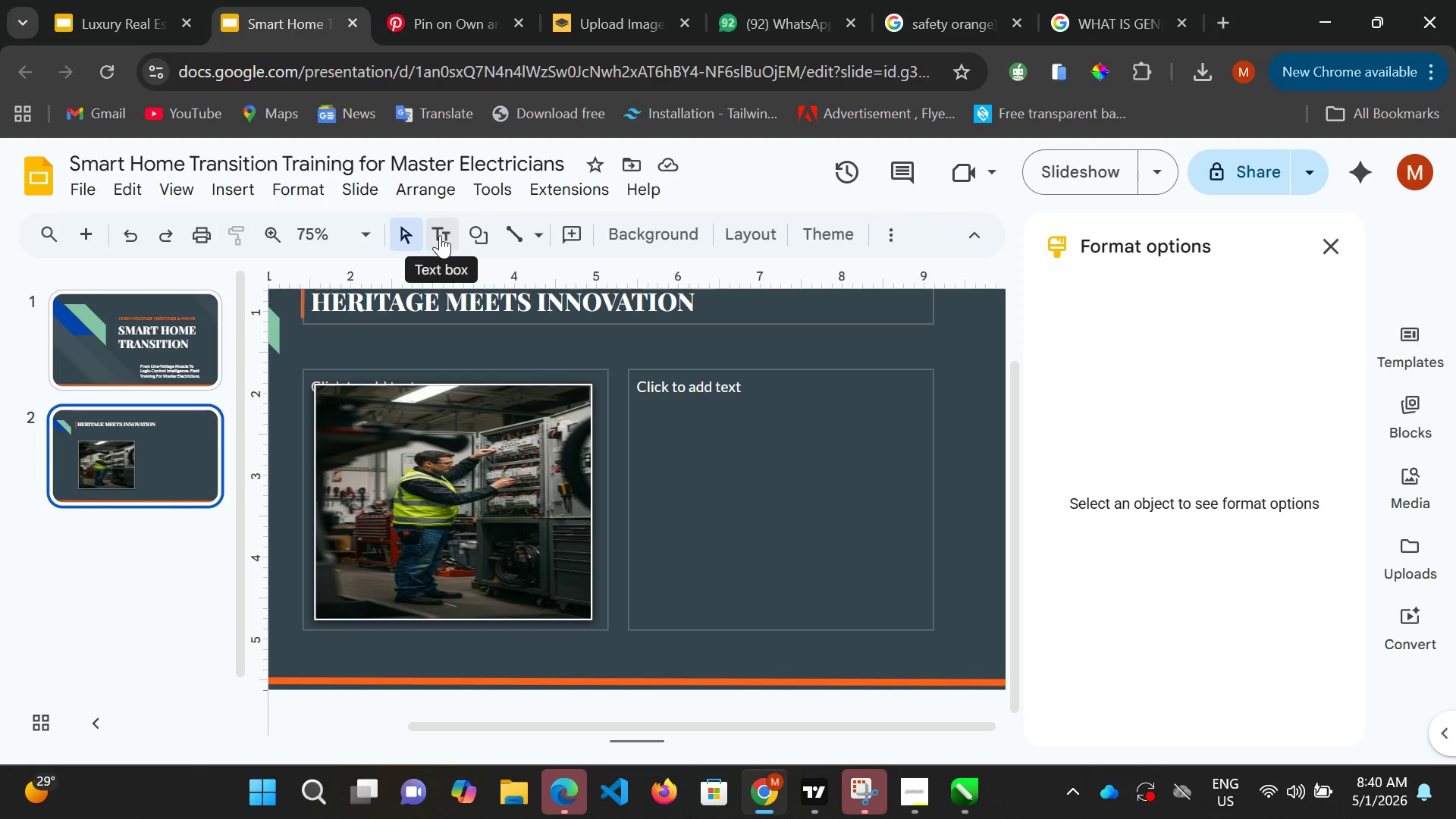 
left_click([440, 234])
 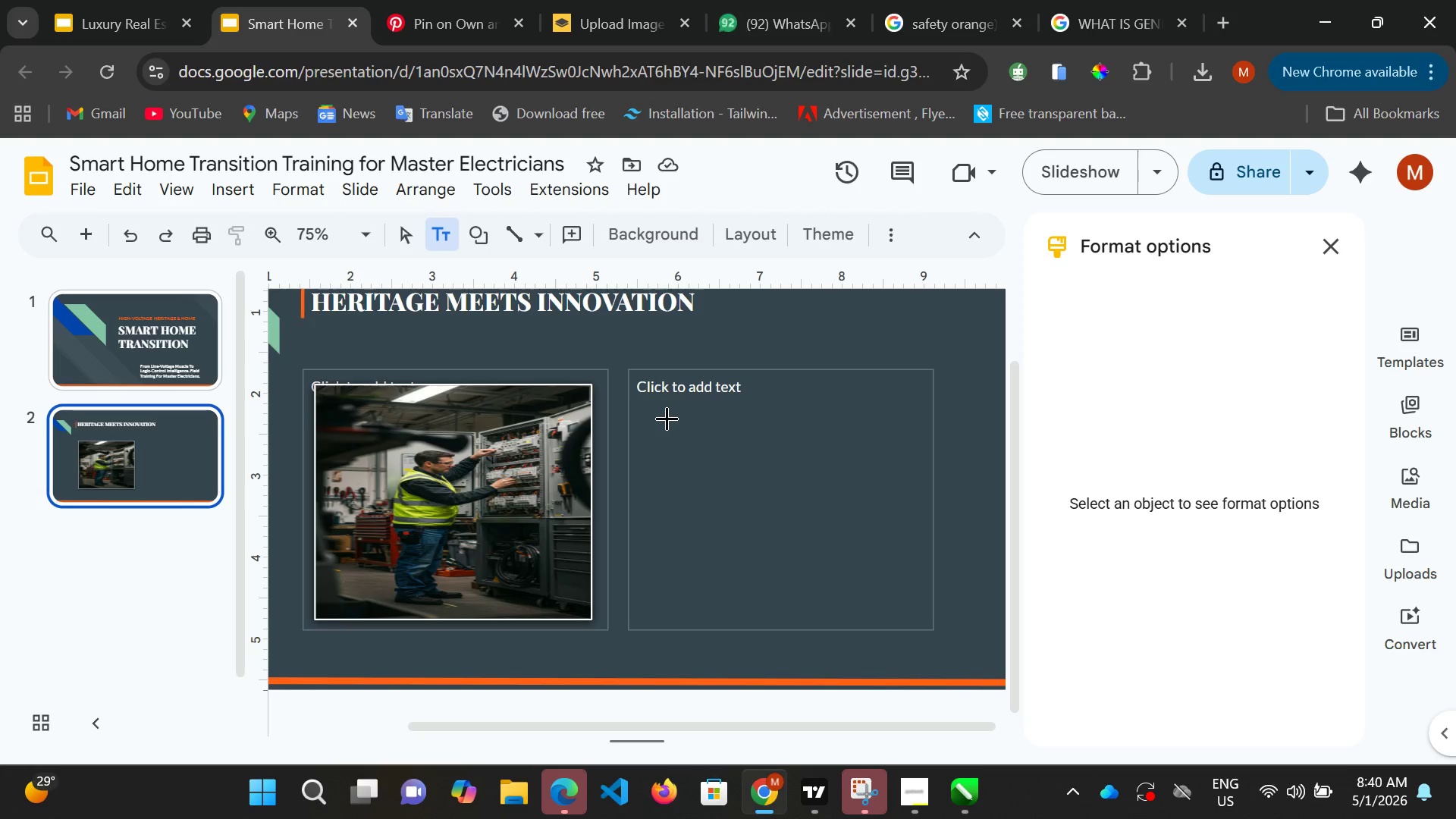 
left_click([667, 418])
 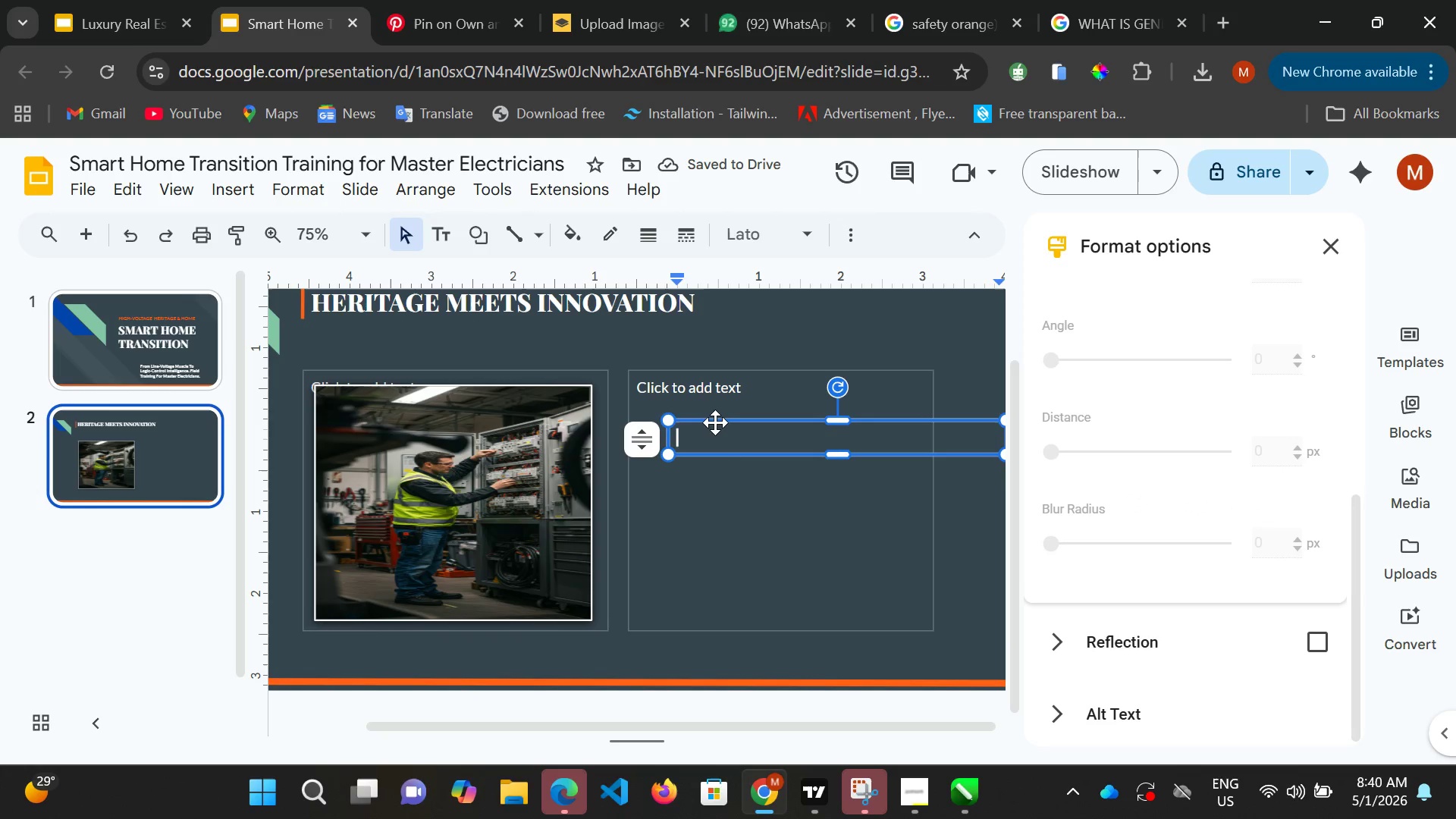 
type( the )
key(Backspace)
key(Backspace)
key(Backspace)
key(Backspace)
key(Backspace)
key(Backspace)
type(the evol)
 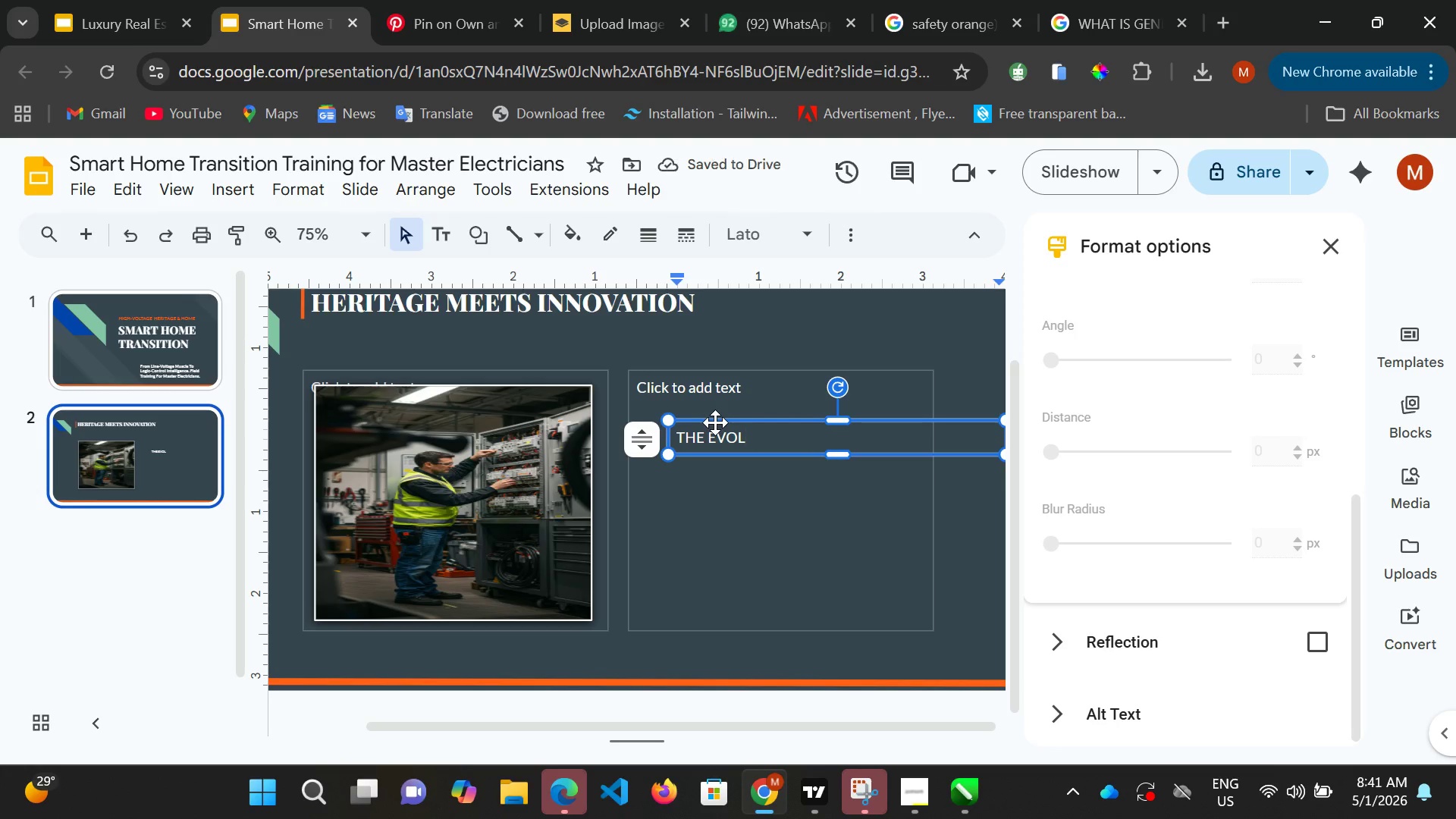 
type(ution of the trades)
key(Backspace)
 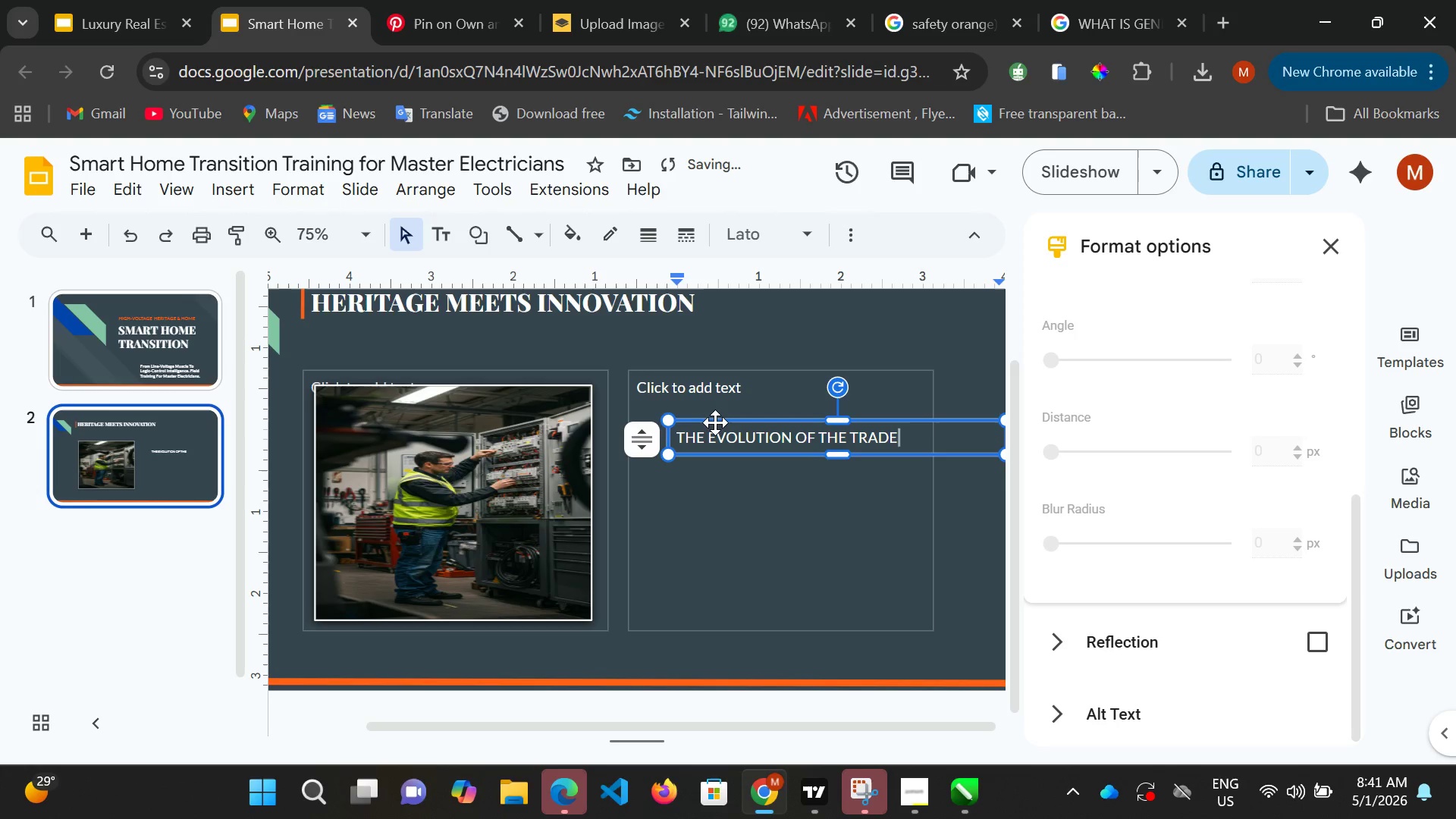 
key(Enter)
 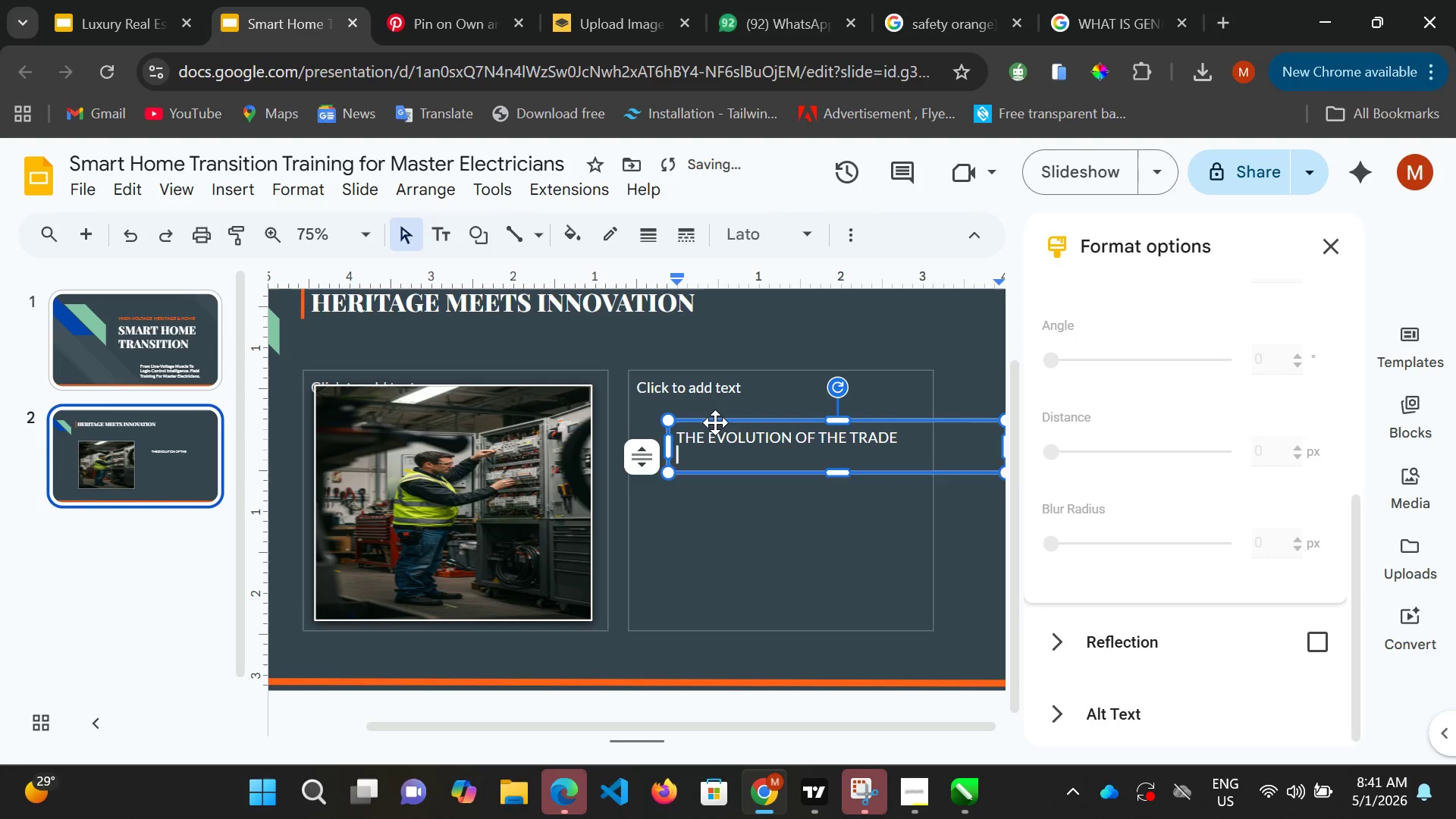 
key(Enter)
 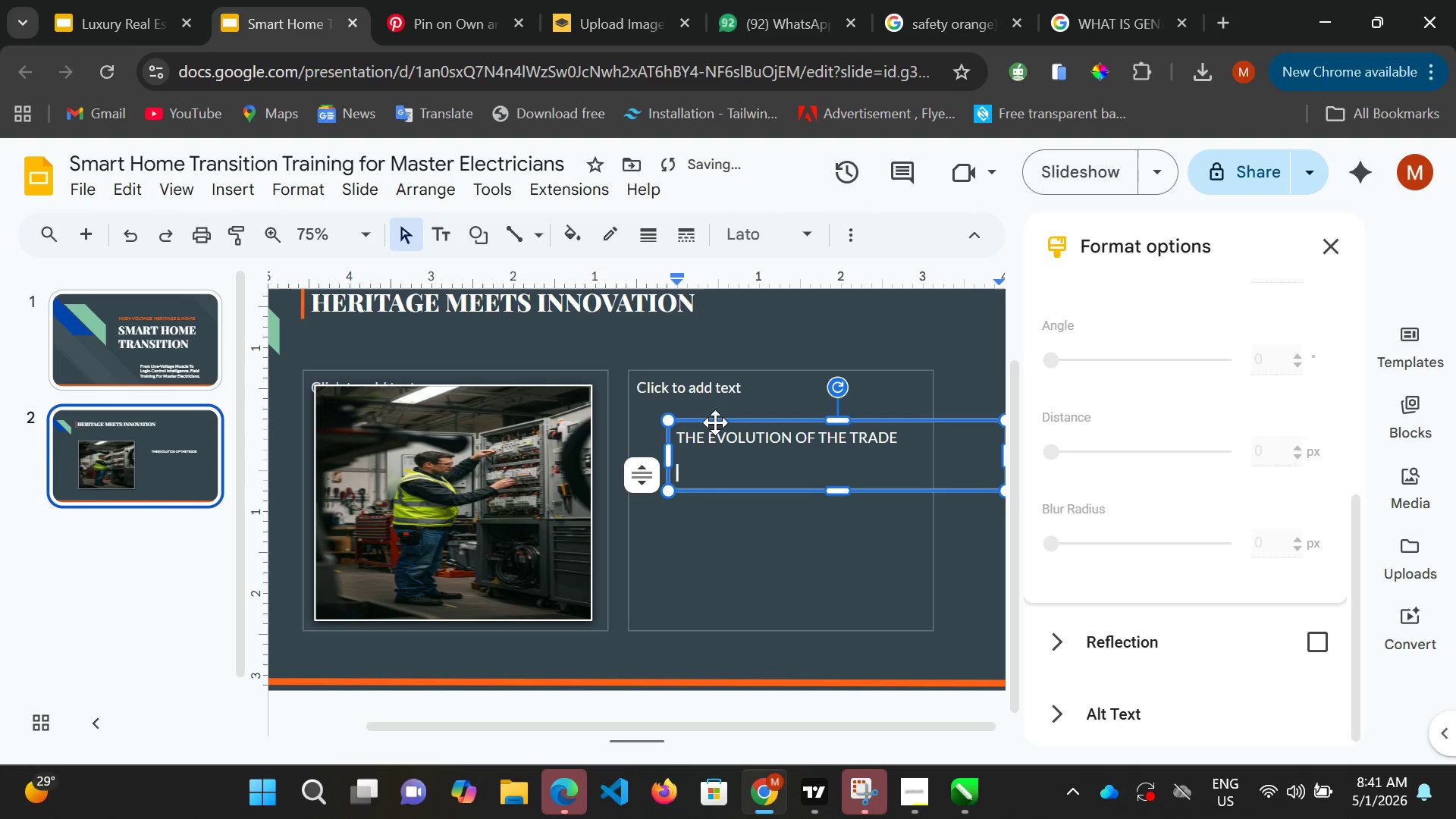 
type(FPR )
key(Backspace)
key(Backspace)
key(Backspace)
key(Backspace)
type(f)
key(Backspace)
type(For years )
key(Backspace)
type(, we have mastered )
key(Backspace)
key(Backspace)
key(Backspace)
type(minded the muscle t)
 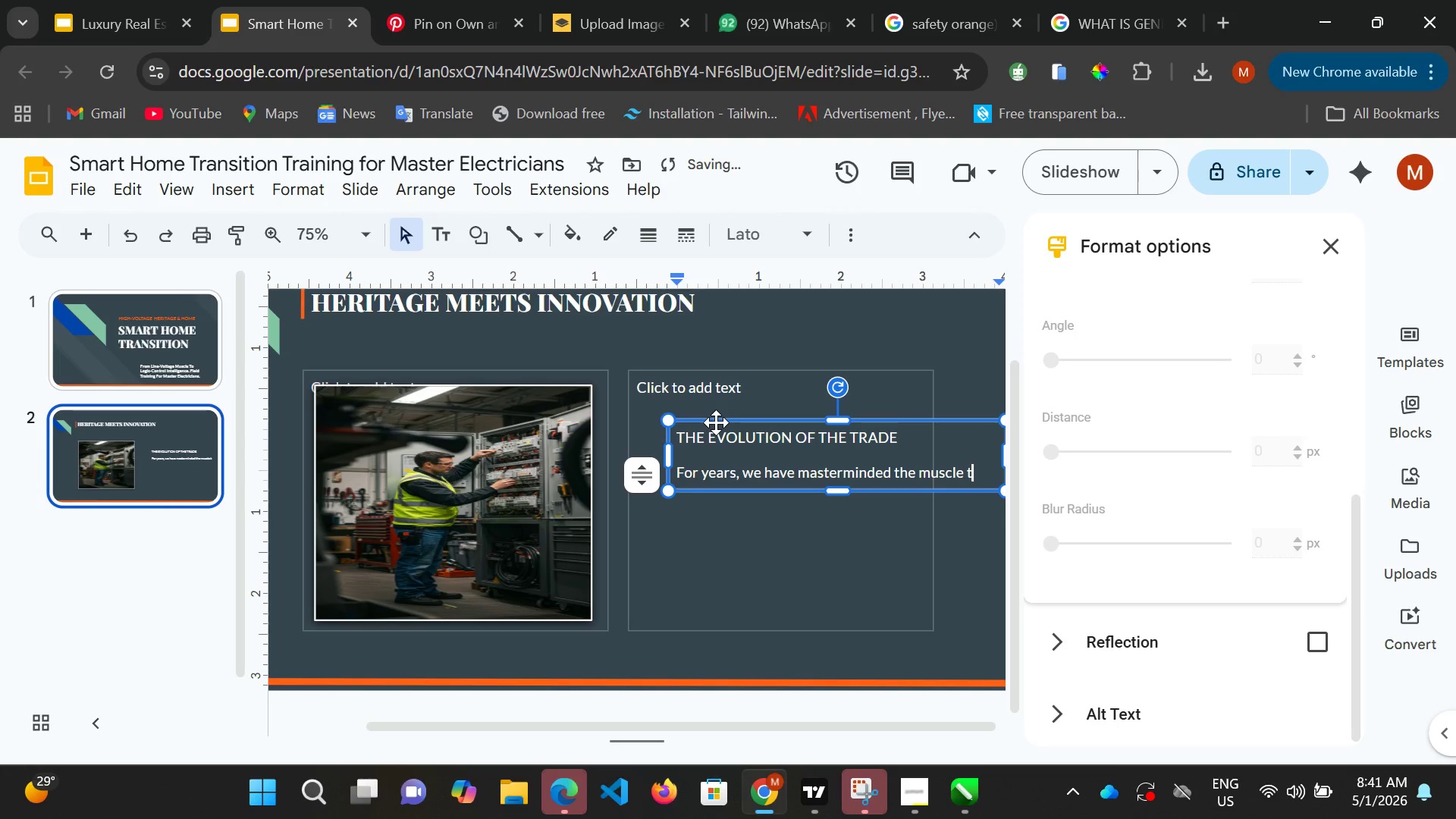 
key(Backspace)
key(Backspace)
type(, the raw poer)
key(Backspace)
key(Backspace)
key(Backspace)
type(wer)
key(Backspace)
key(Backspace)
 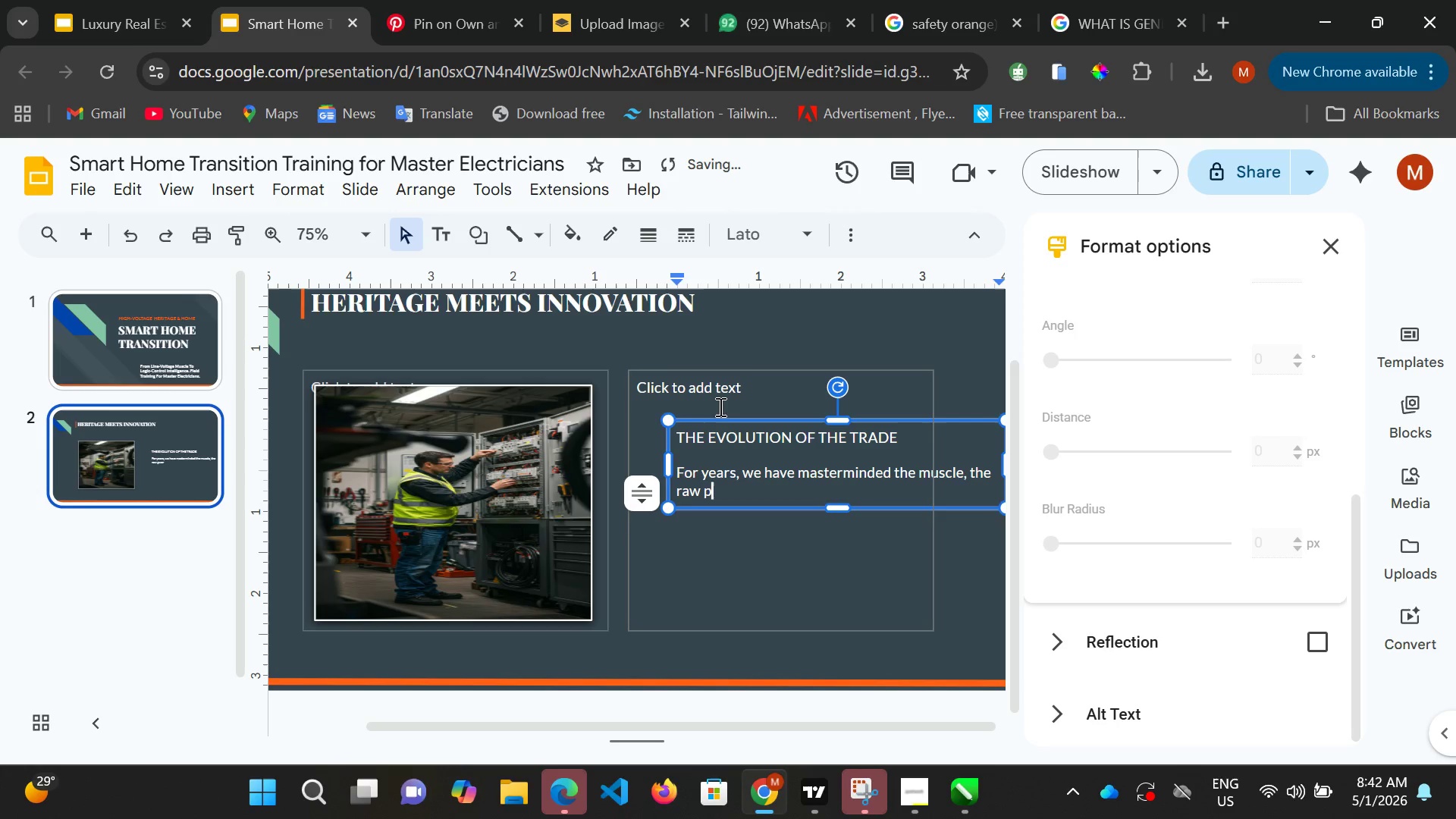 
key(Backspace)
key(Backspace)
type(poe)
key(Backspace)
type(wer of )
 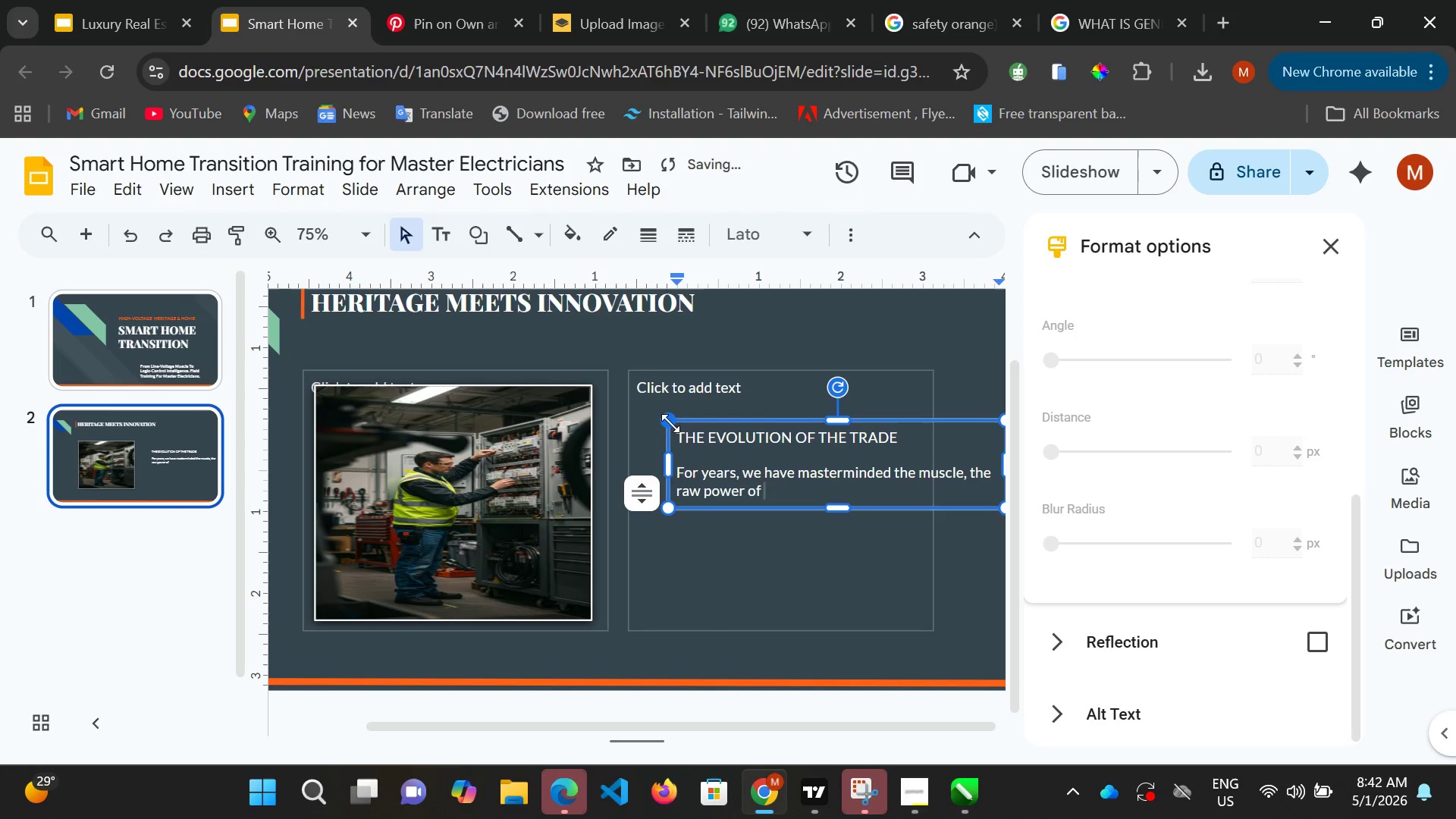 
hold_key(key=ShiftRight, duration=0.53)
 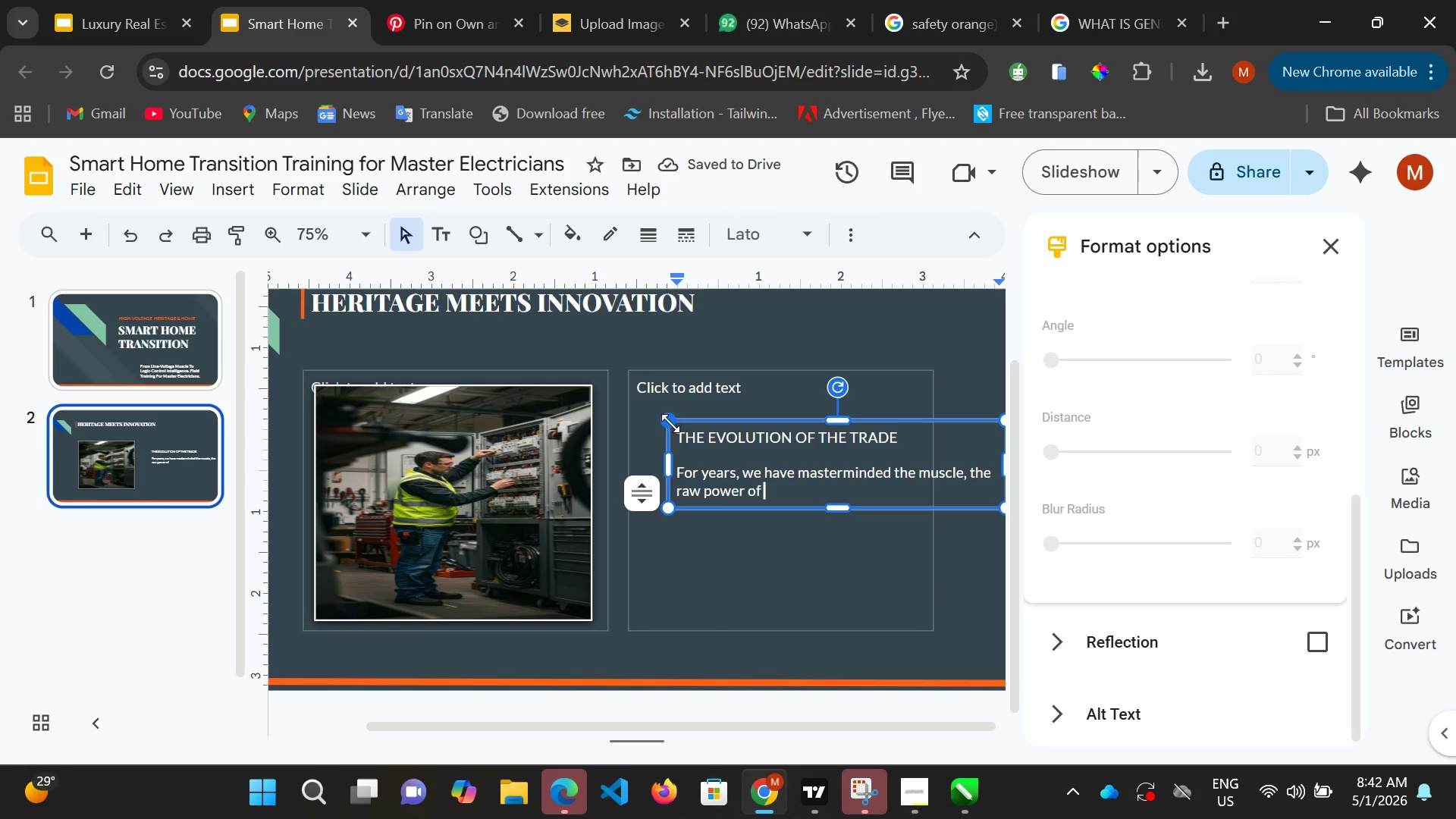 
hold_key(key=ShiftRight, duration=0.55)
 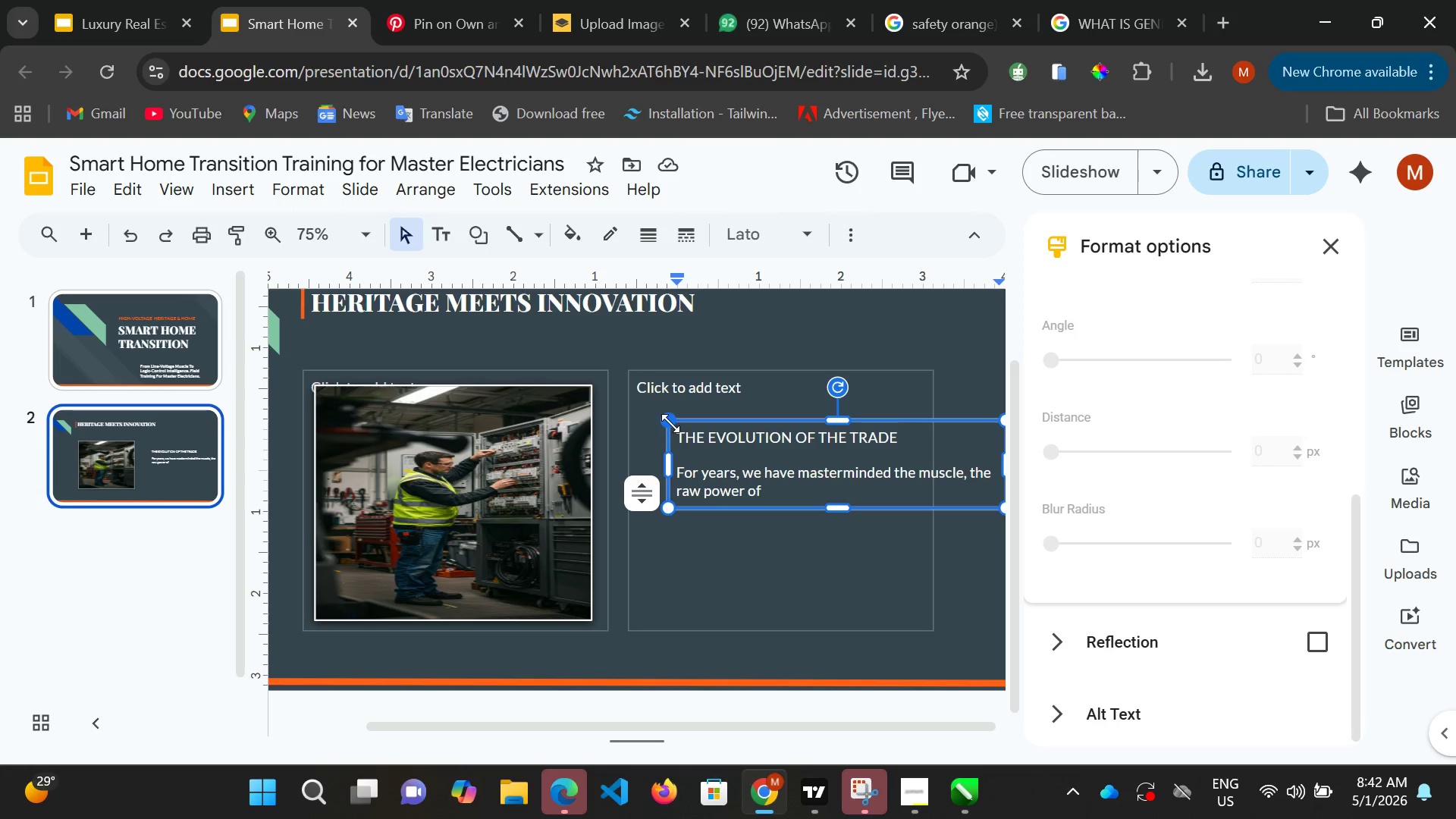 
type(160/)
 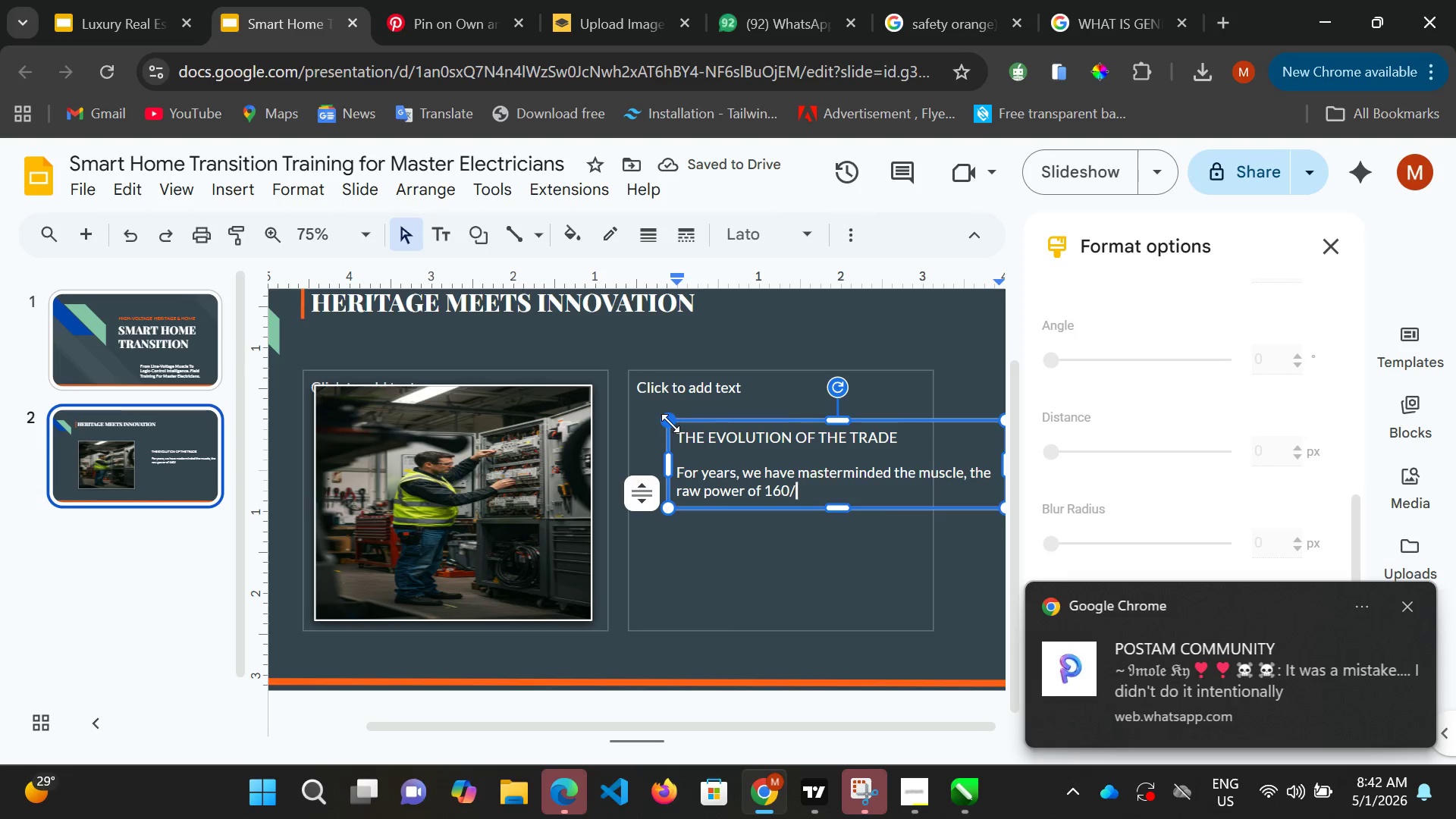 
wait(5.52)
 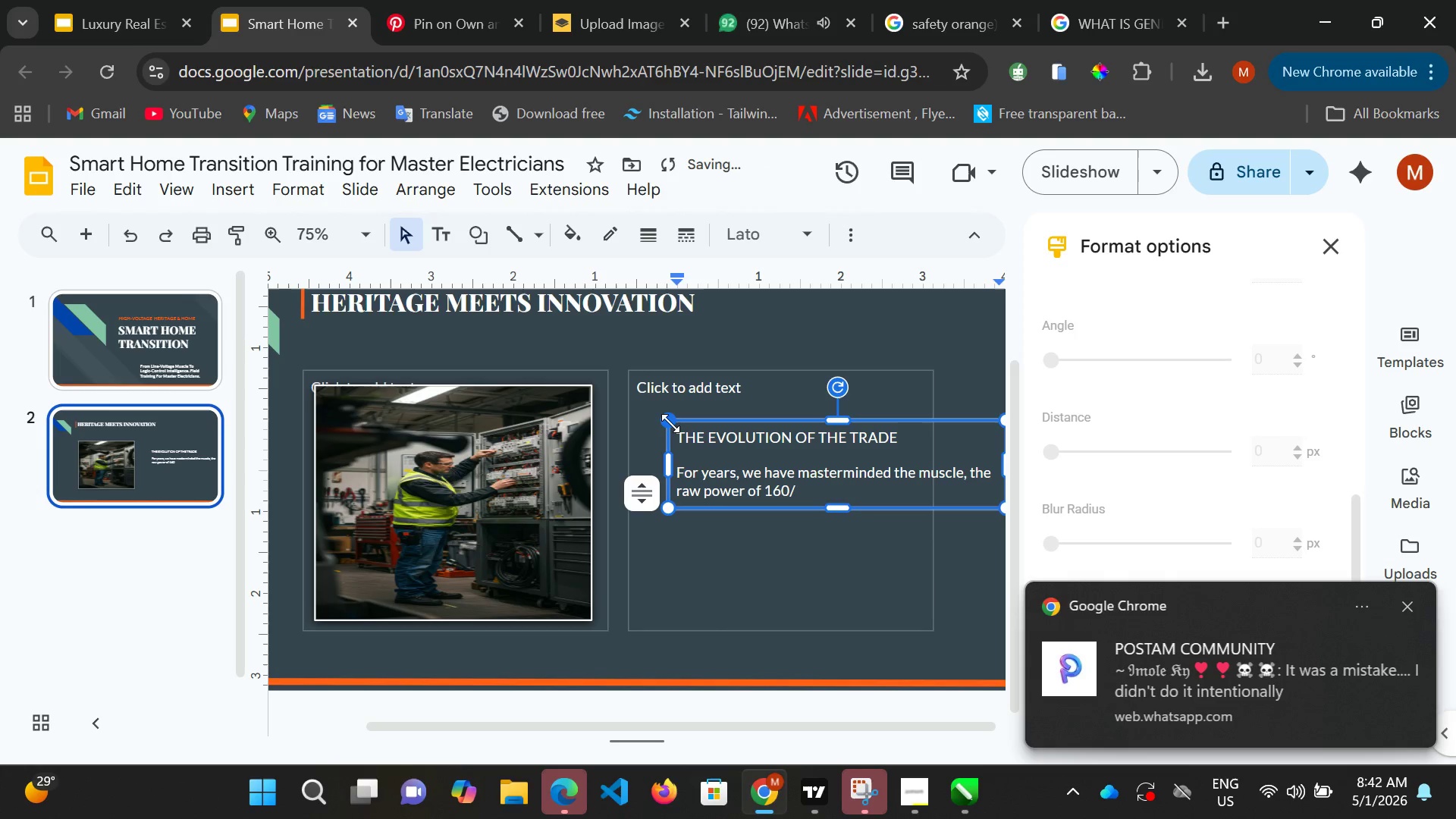 
type(280V circuits. Today, we must master the )
 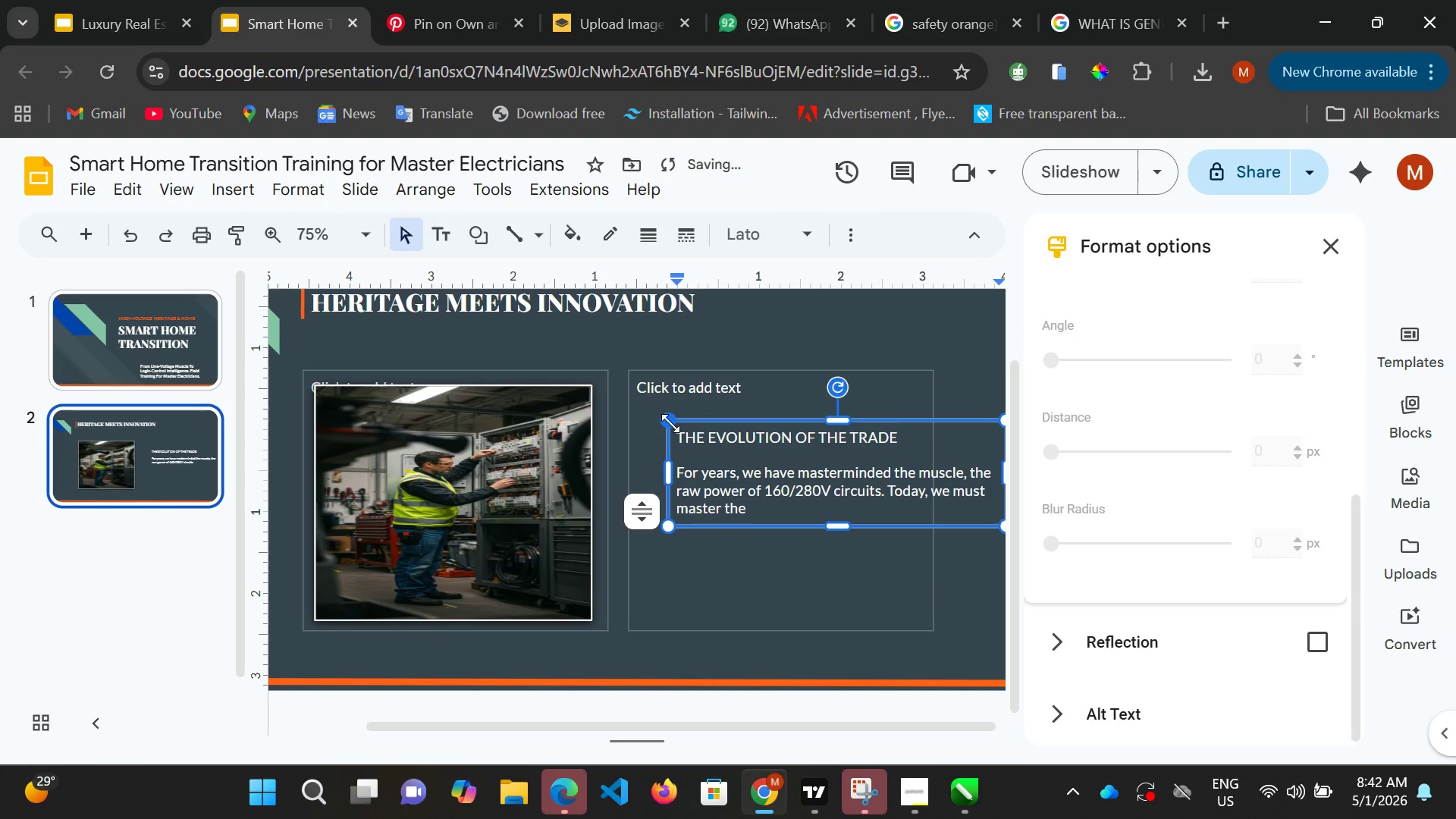 
wait(15.58)
 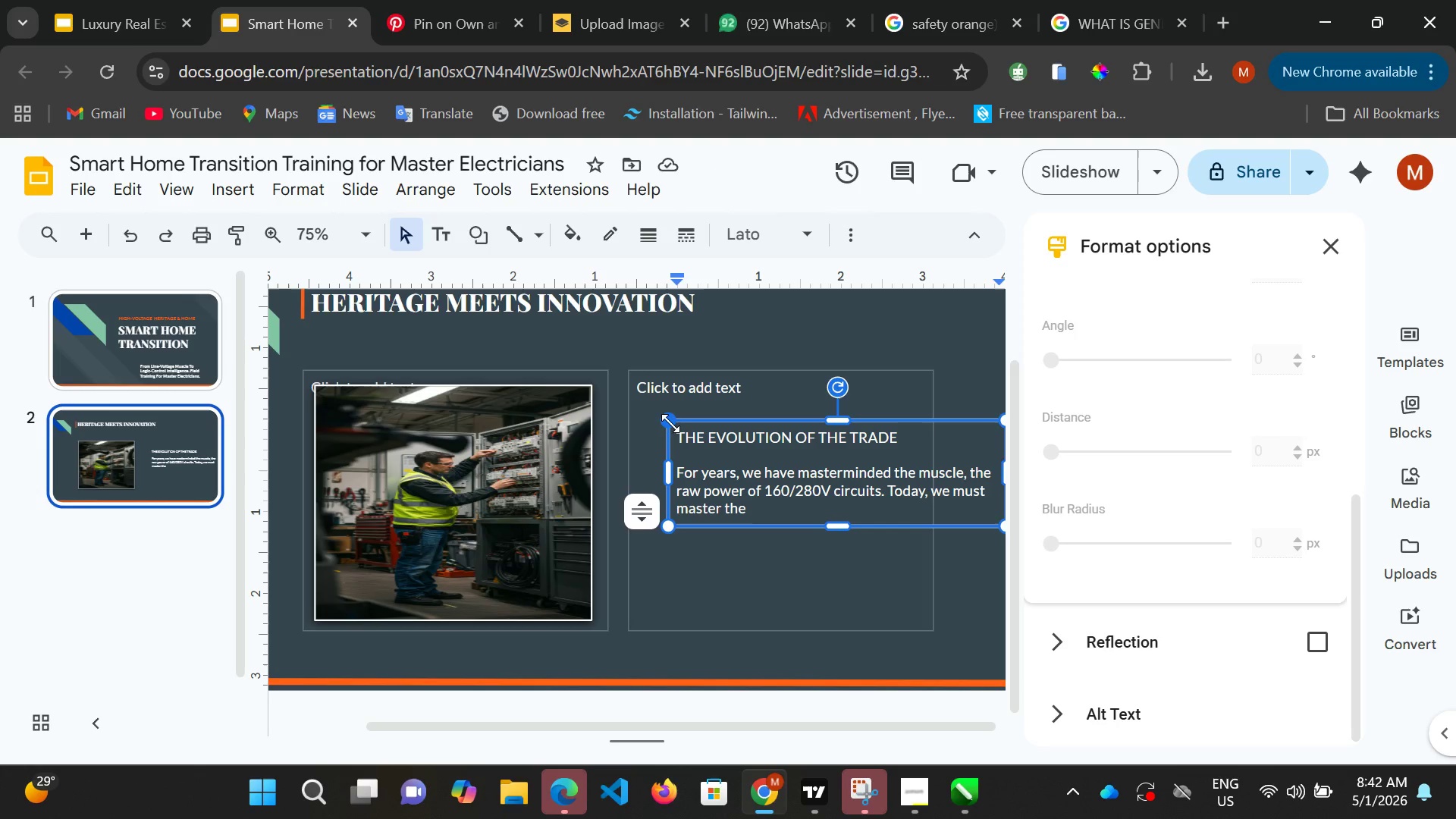 
type(brain)
 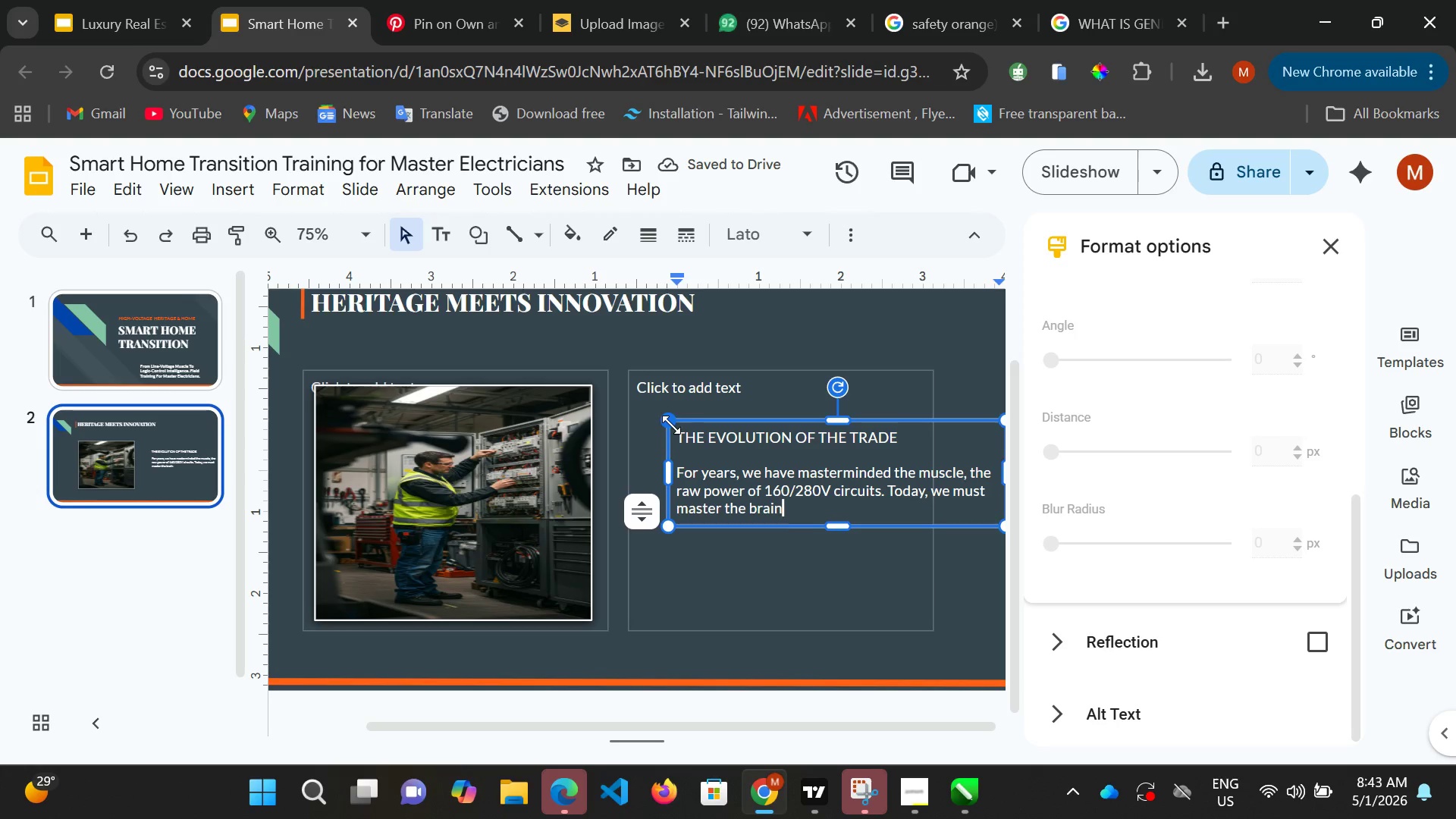 
key(Period)
 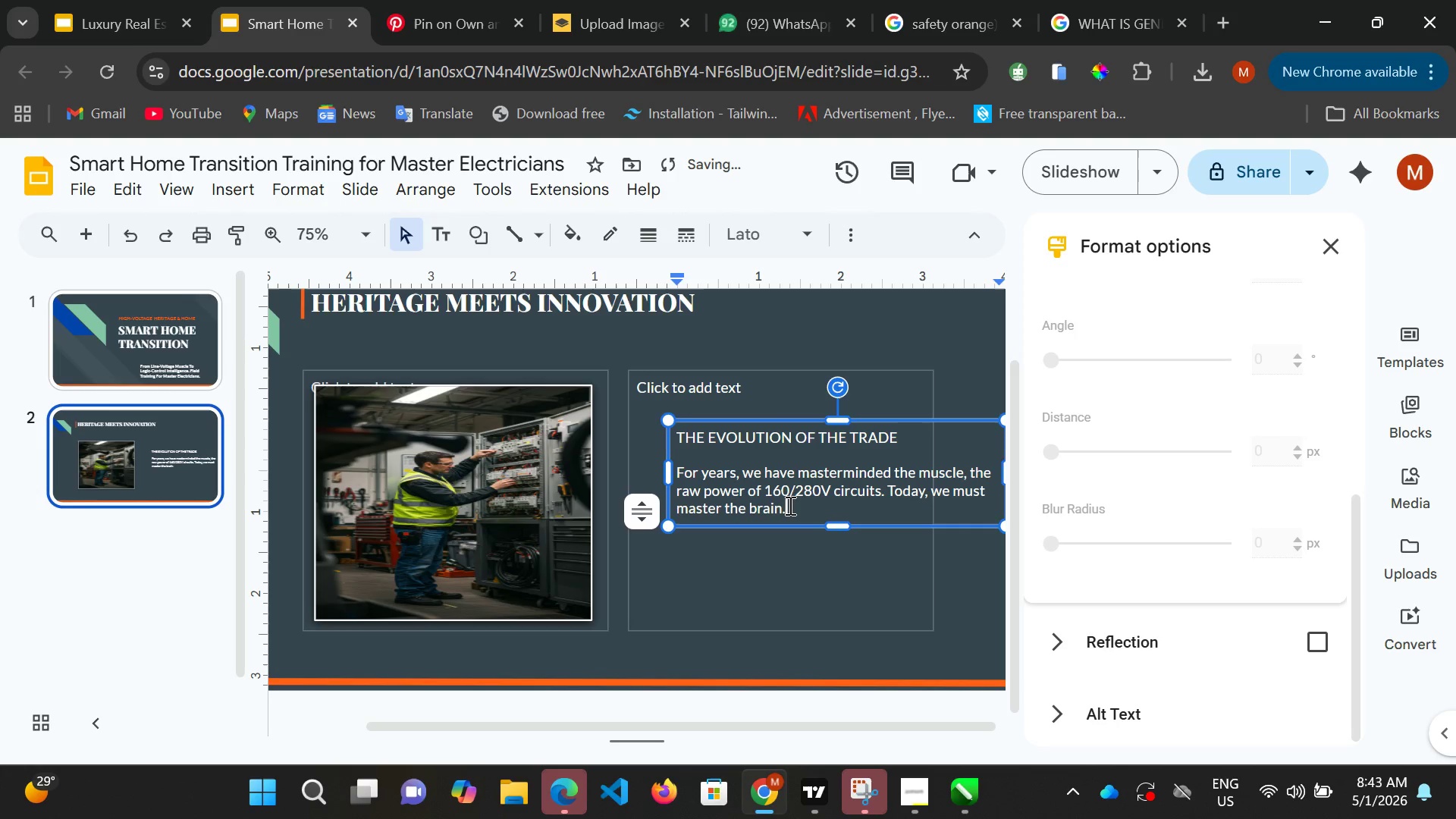 
left_click_drag(start_coordinate=[789, 505], to_coordinate=[749, 507])
 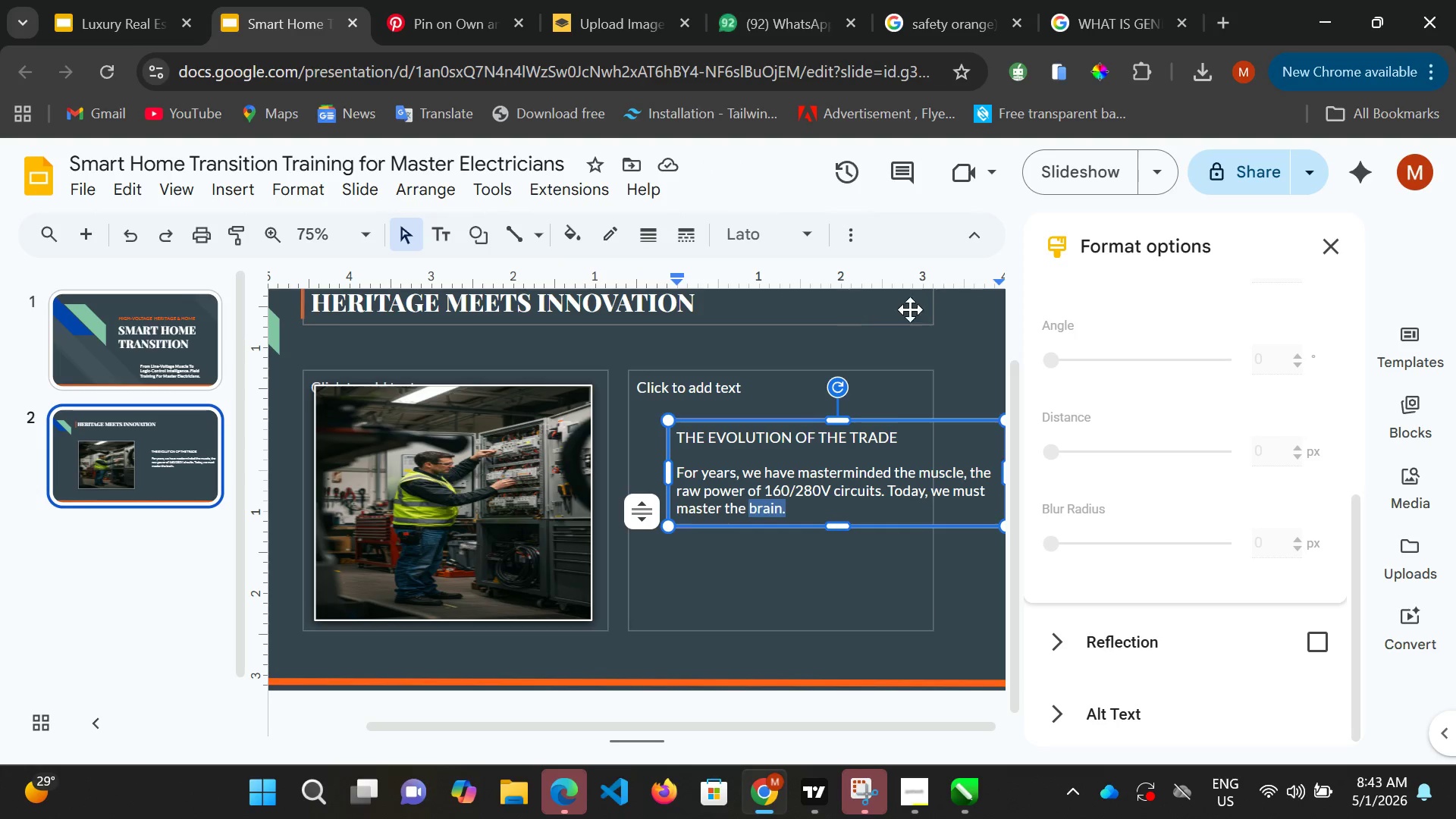 
wait(9.23)
 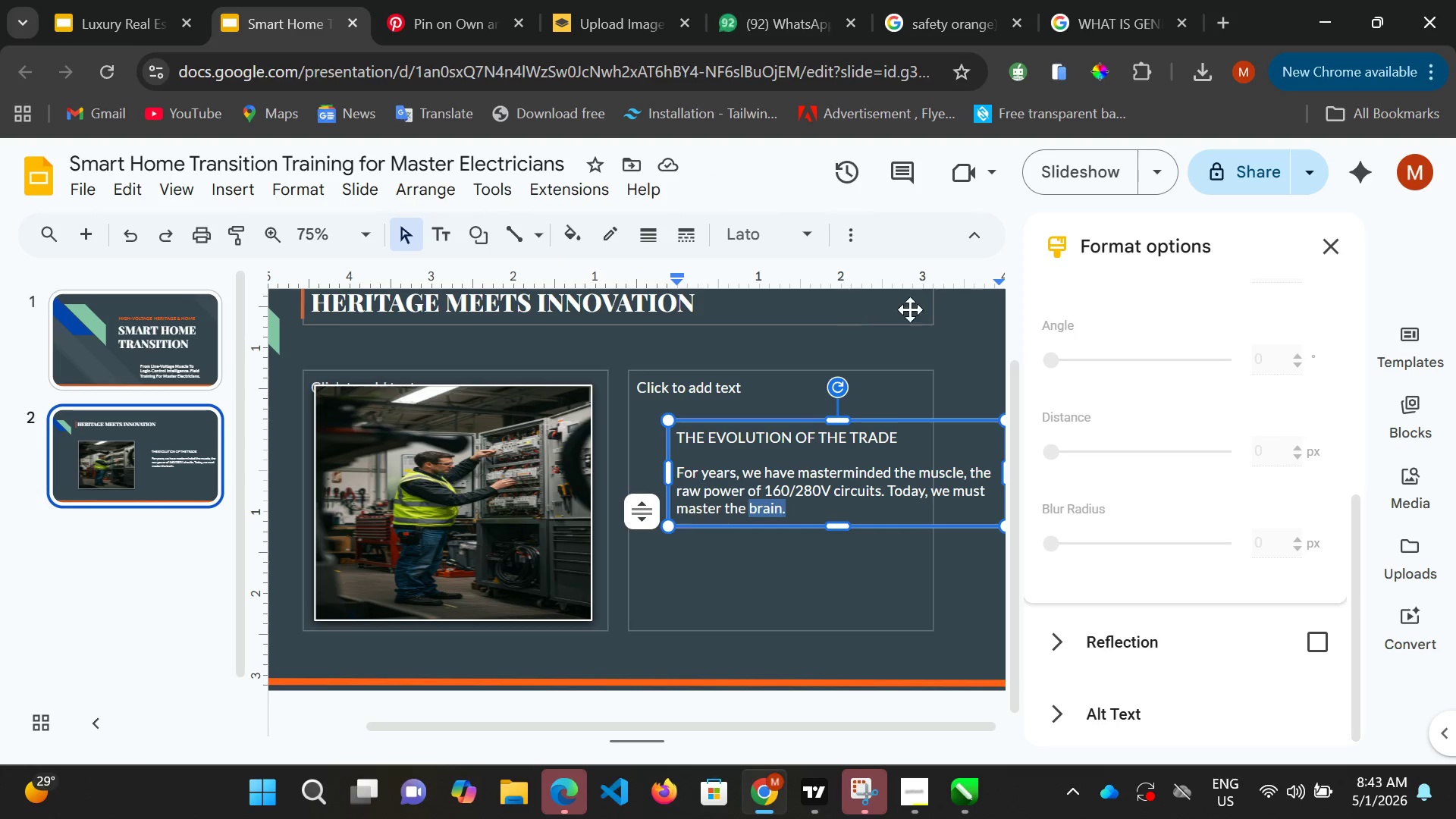 
left_click([1070, 240])
 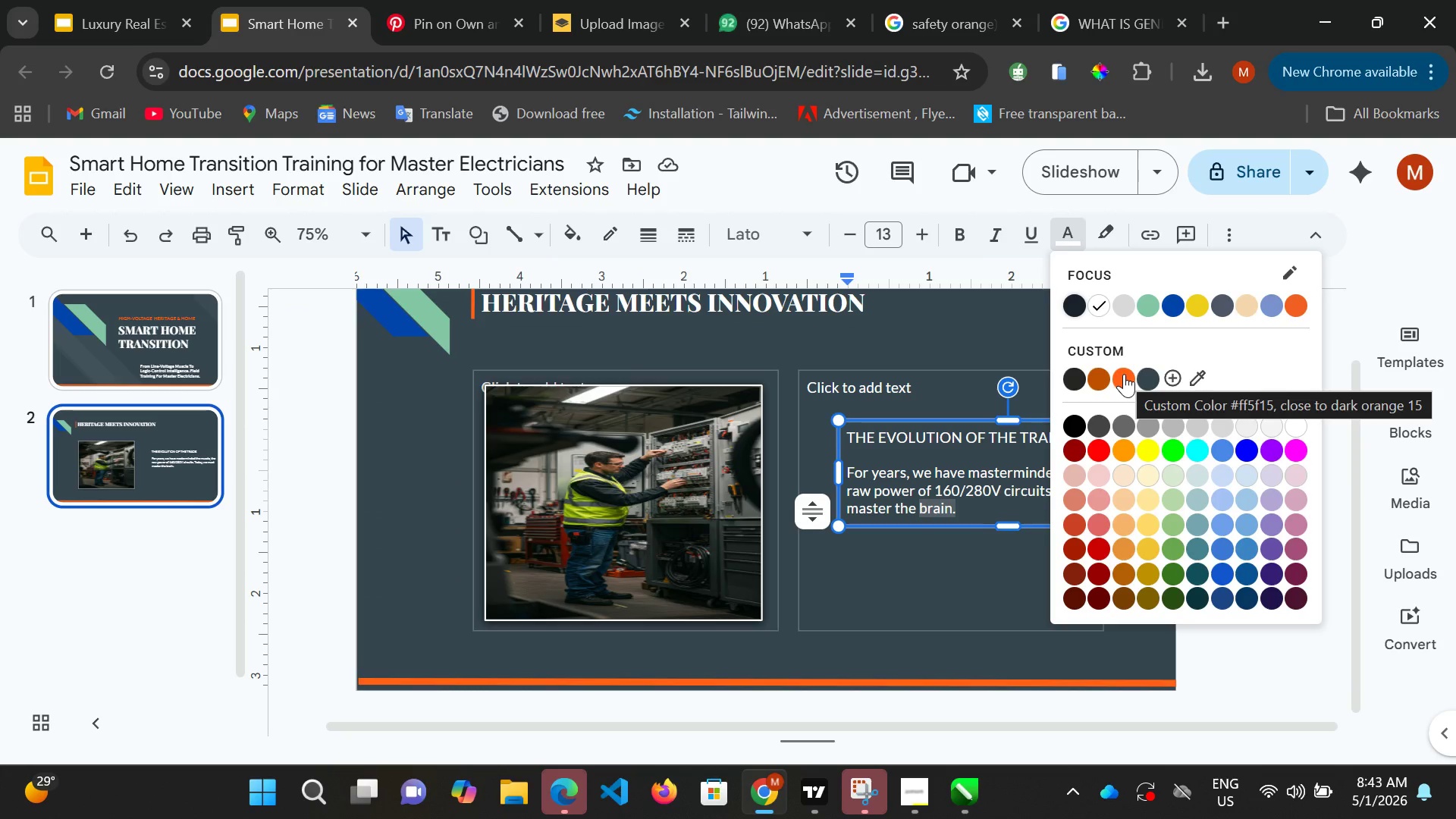 
left_click([1124, 374])
 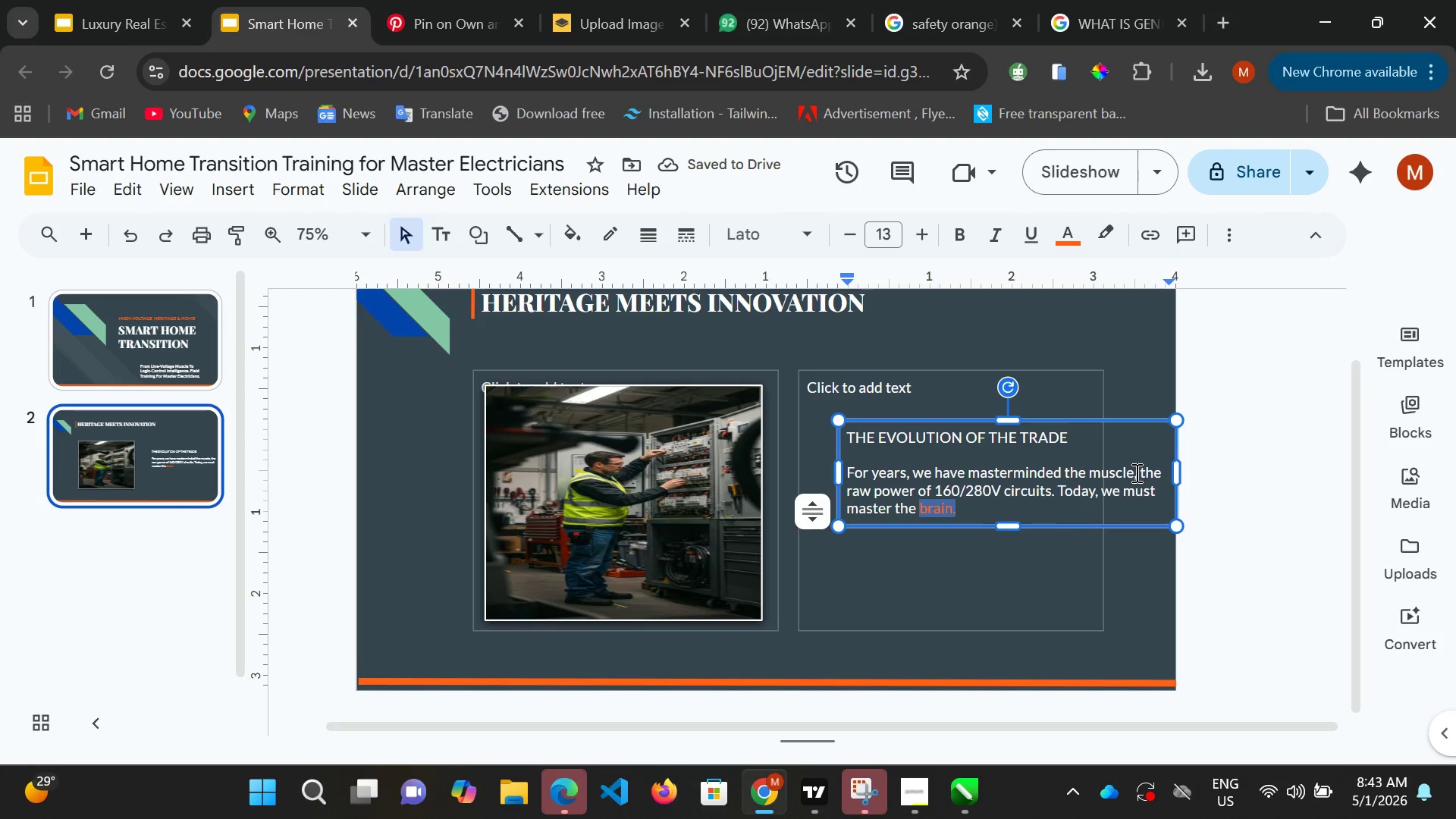 
left_click_drag(start_coordinate=[1135, 472], to_coordinate=[1090, 469])
 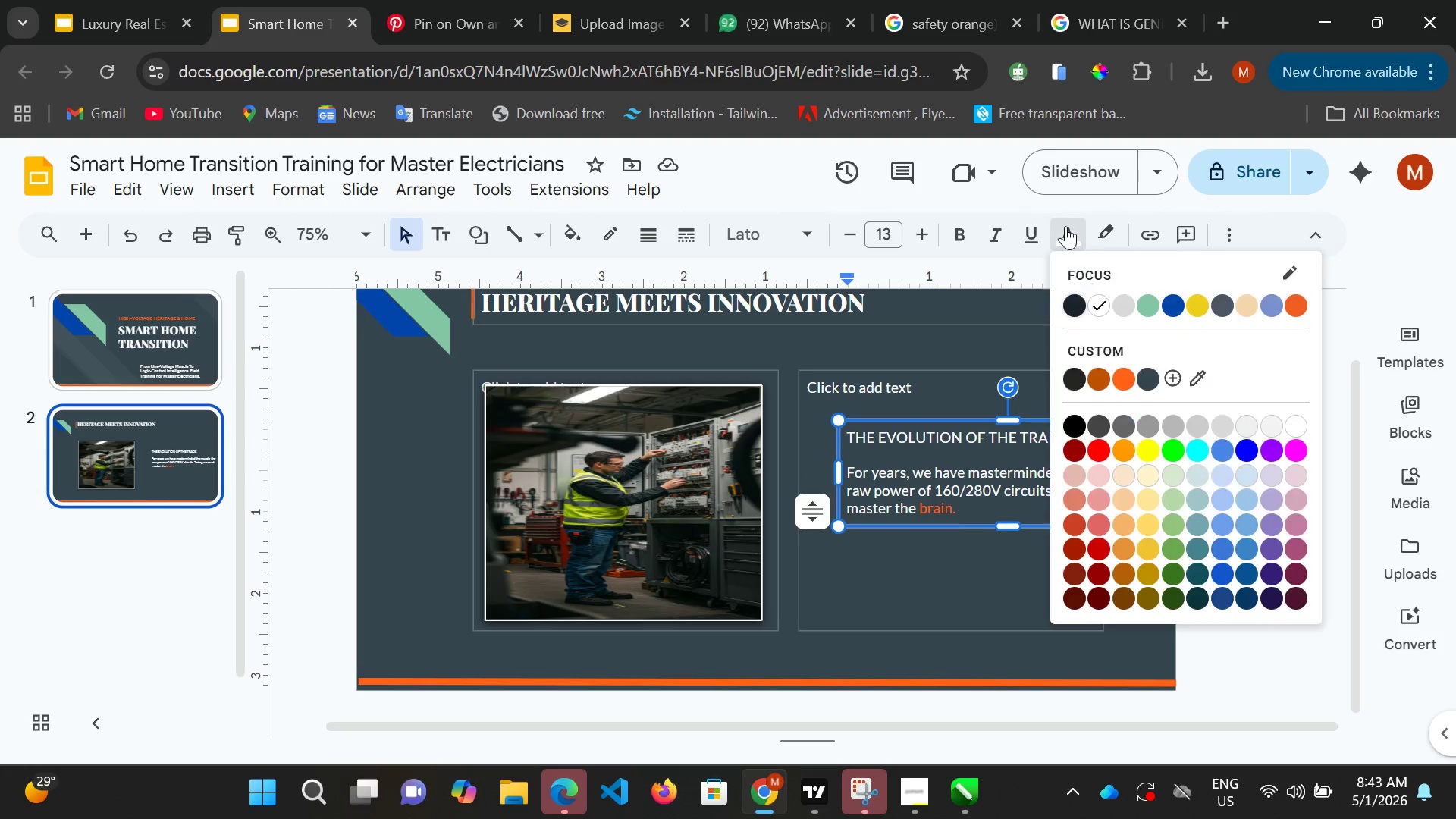 
left_click([1065, 226])
 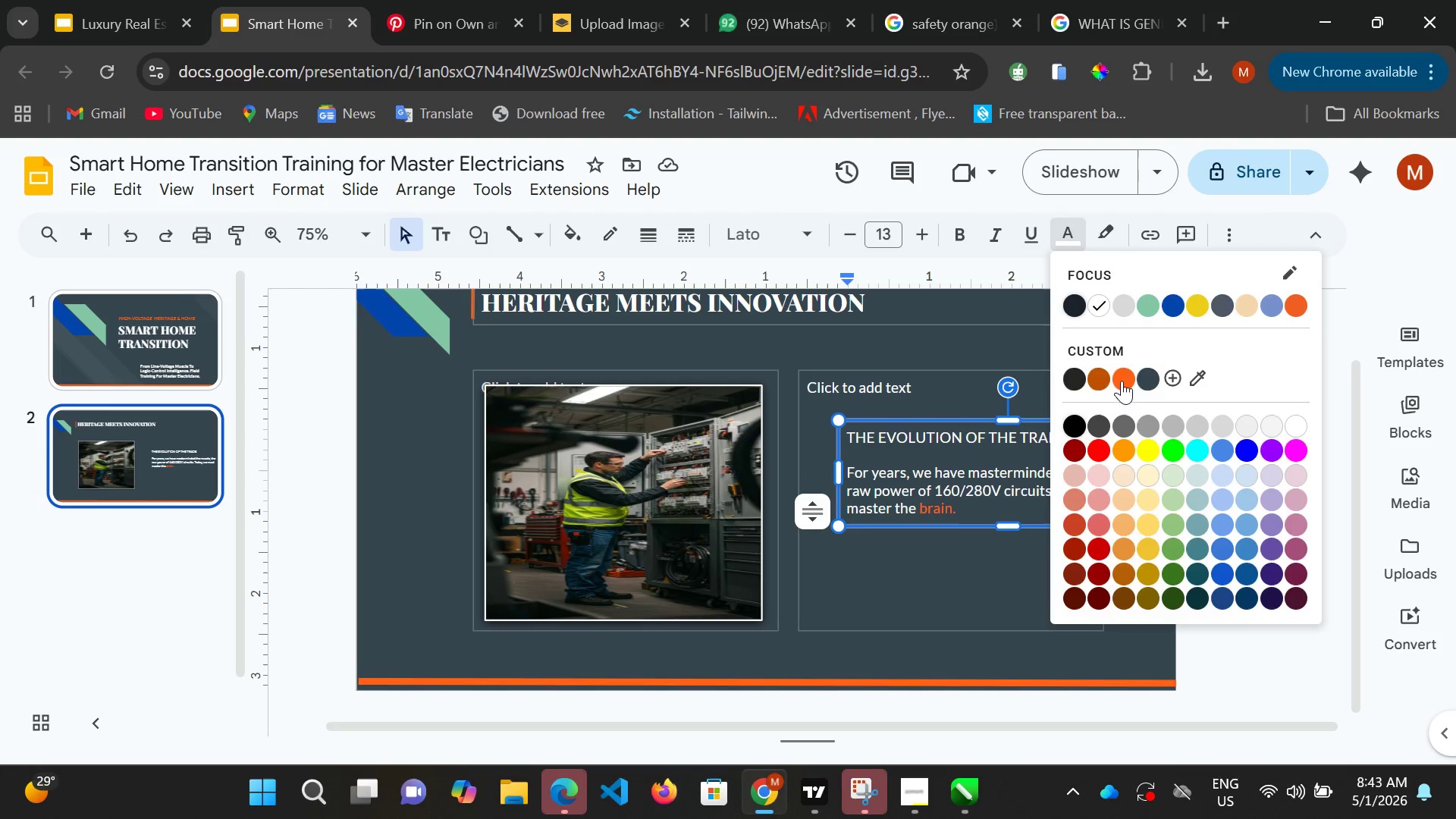 
left_click([1122, 381])
 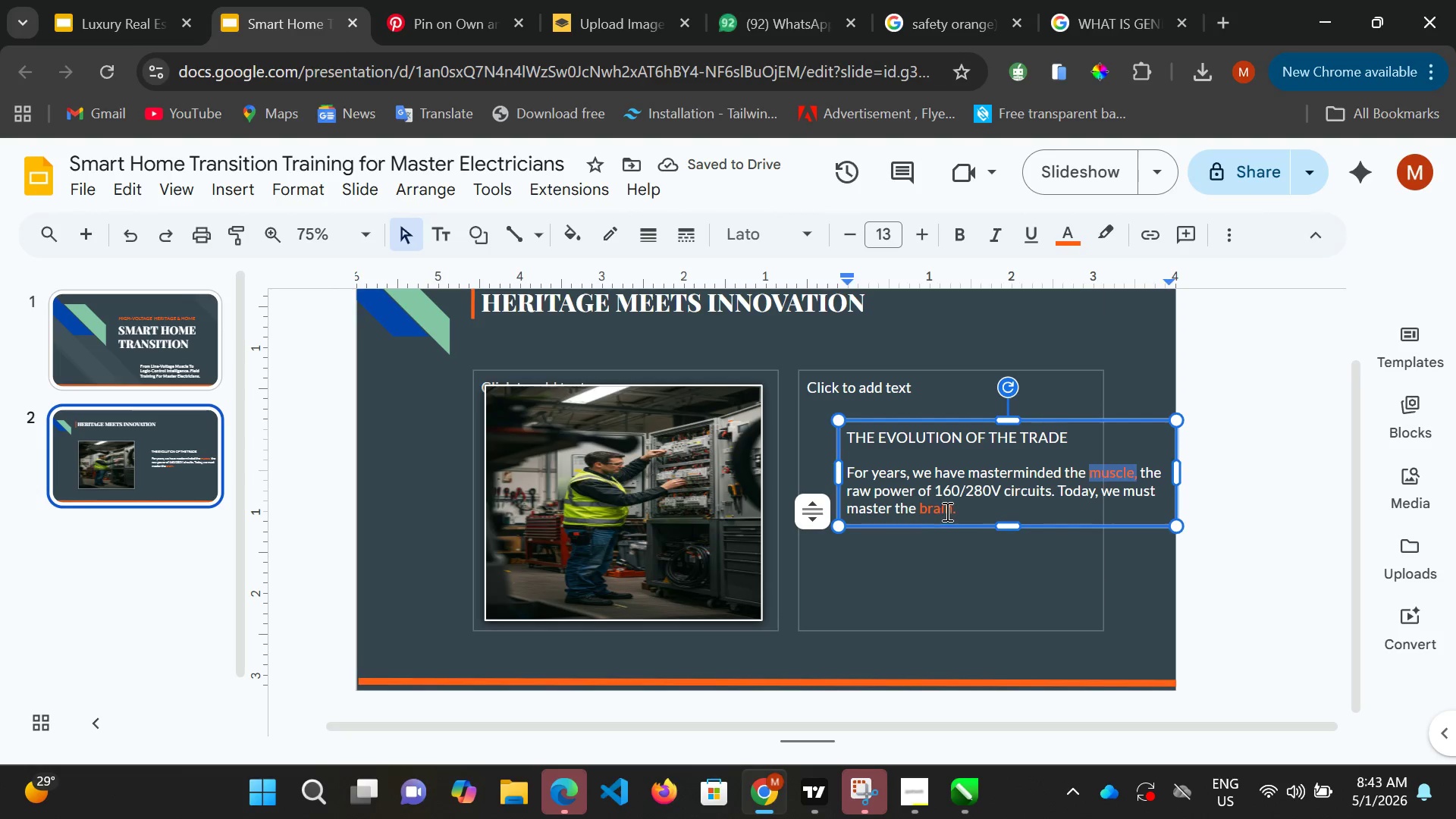 
left_click([949, 494])
 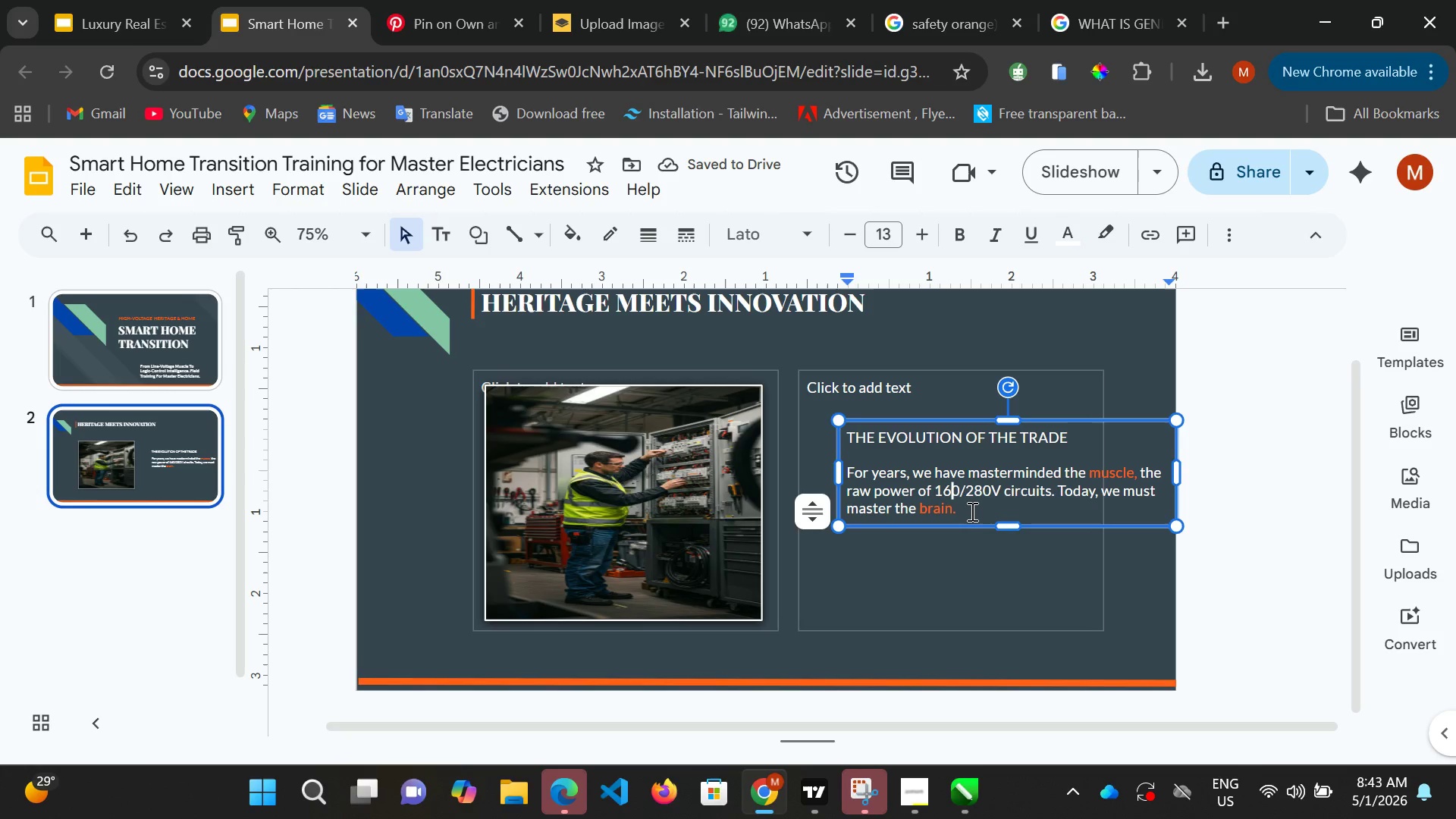 
key(Control+A)
 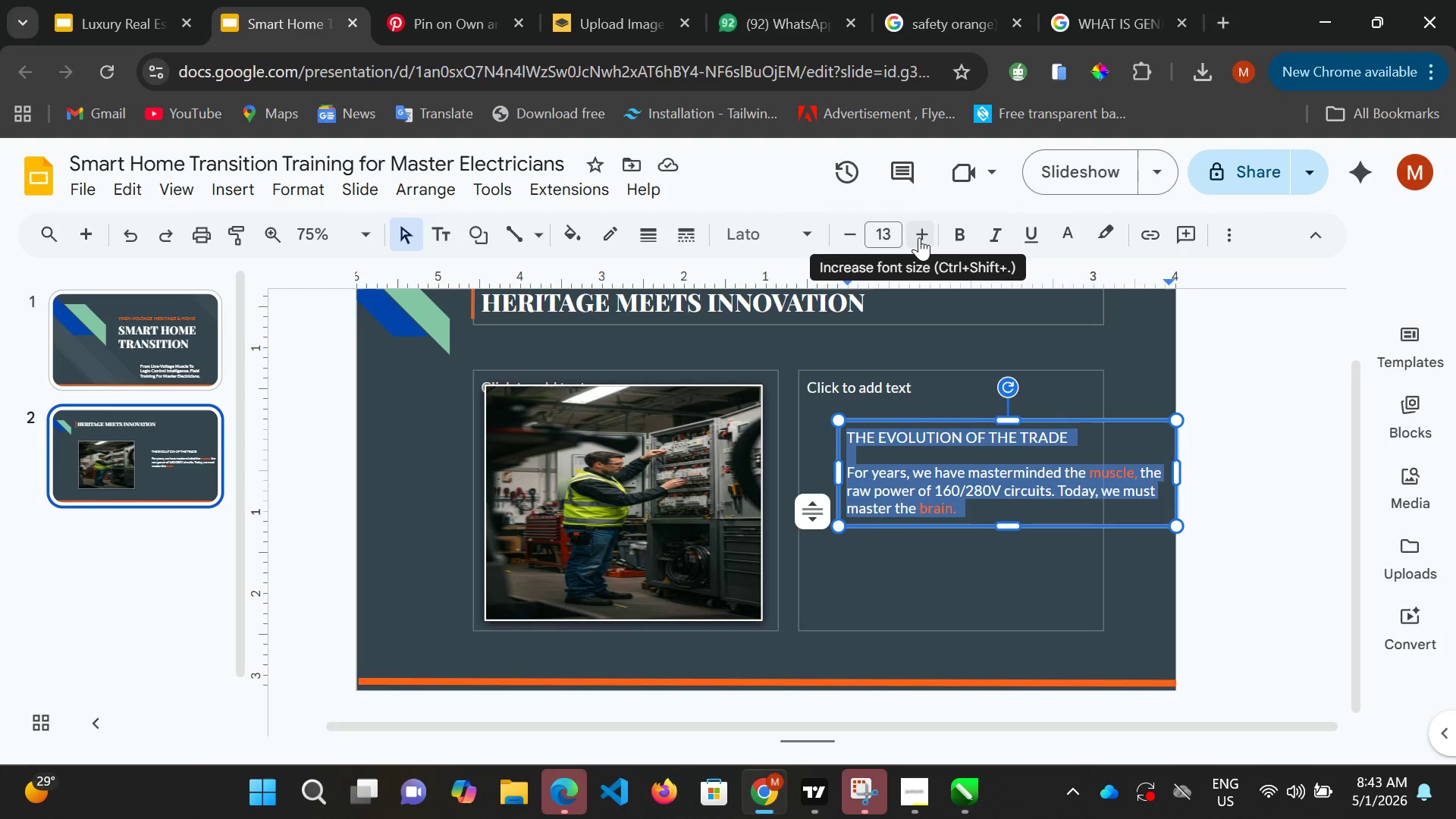 
left_click([919, 237])
 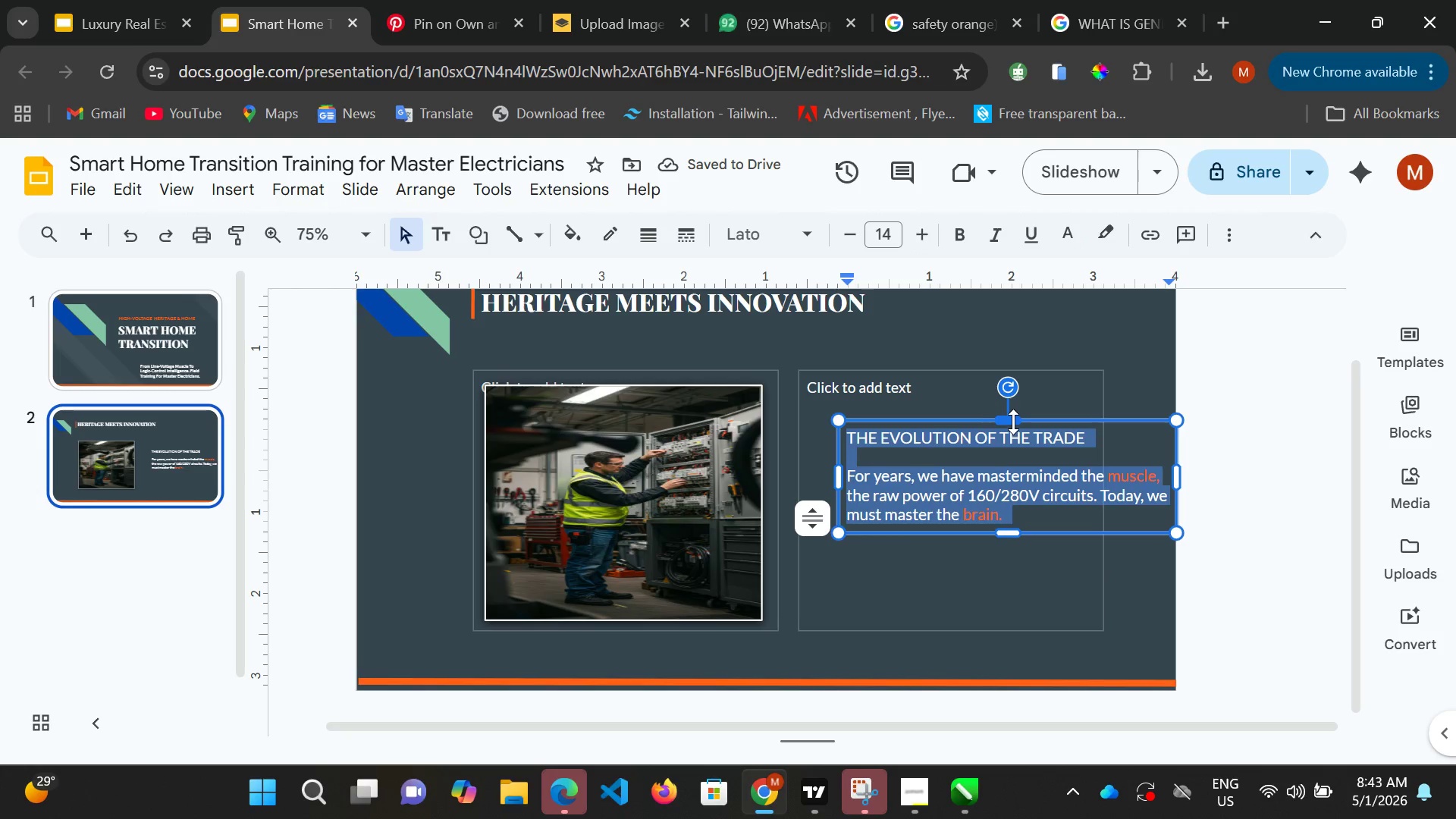 
left_click_drag(start_coordinate=[1034, 418], to_coordinate=[1006, 422])
 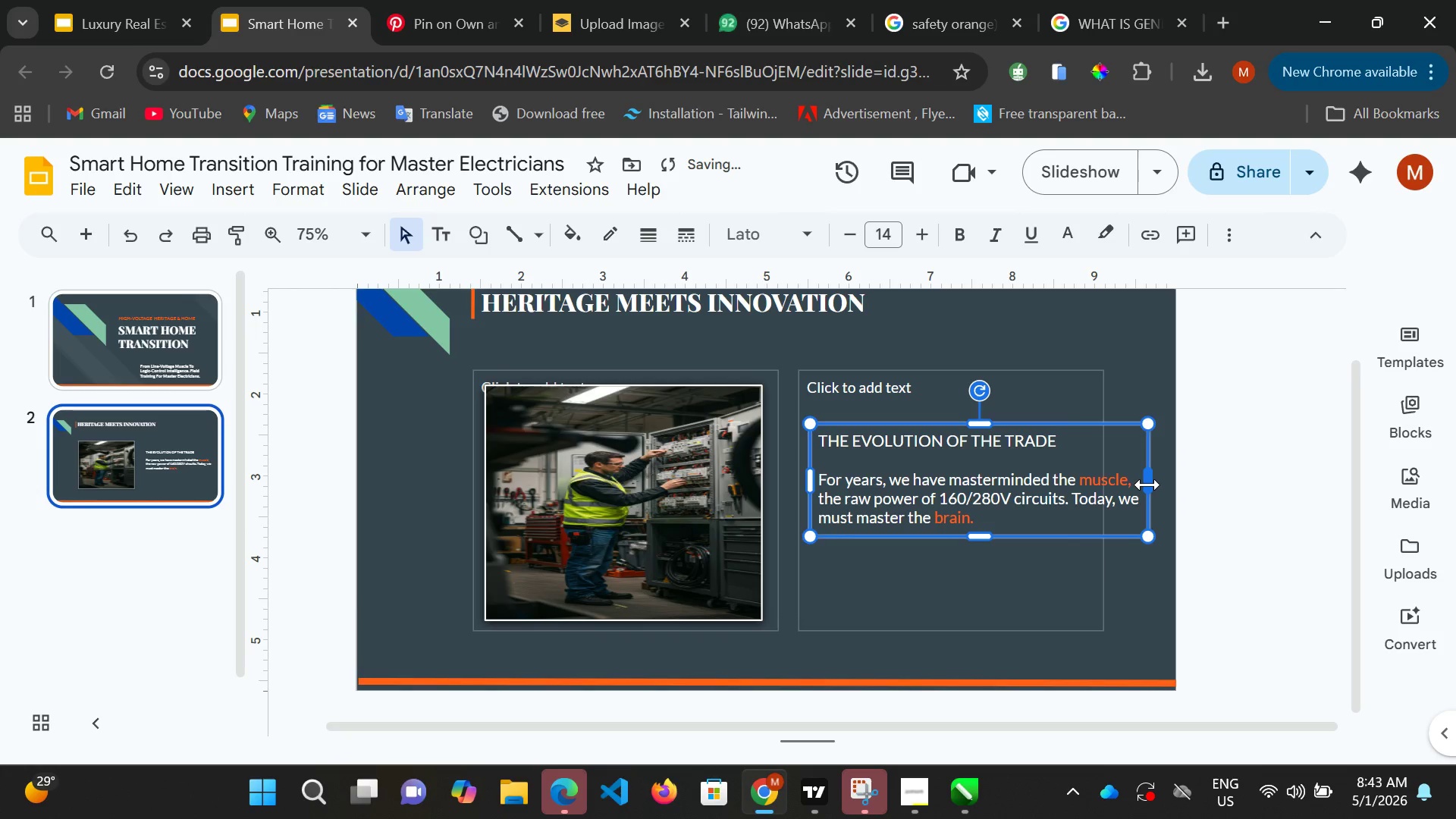 
left_click_drag(start_coordinate=[1147, 484], to_coordinate=[1089, 486])
 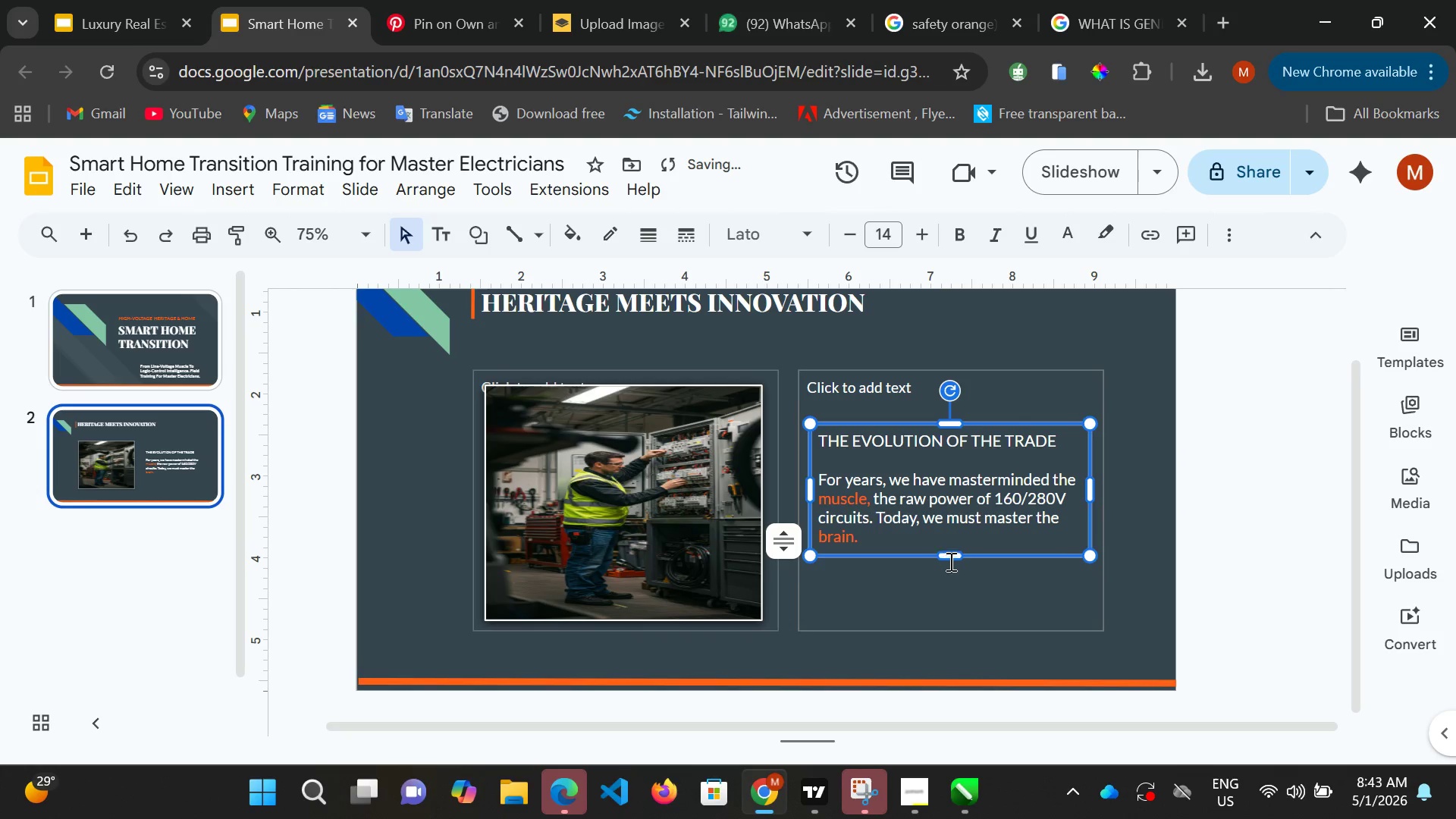 
left_click_drag(start_coordinate=[951, 554], to_coordinate=[952, 578])
 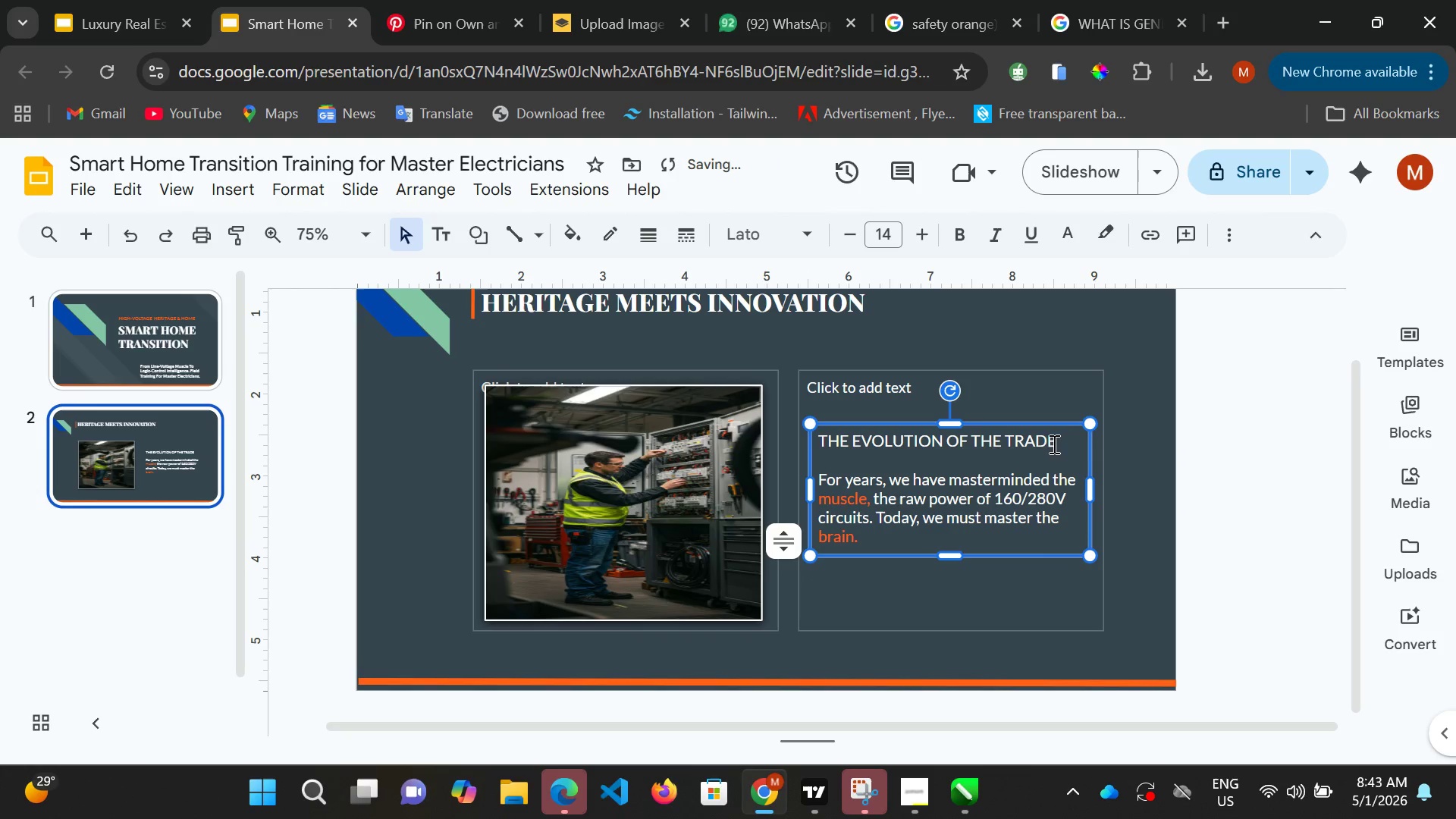 
left_click_drag(start_coordinate=[1056, 441], to_coordinate=[818, 440])
 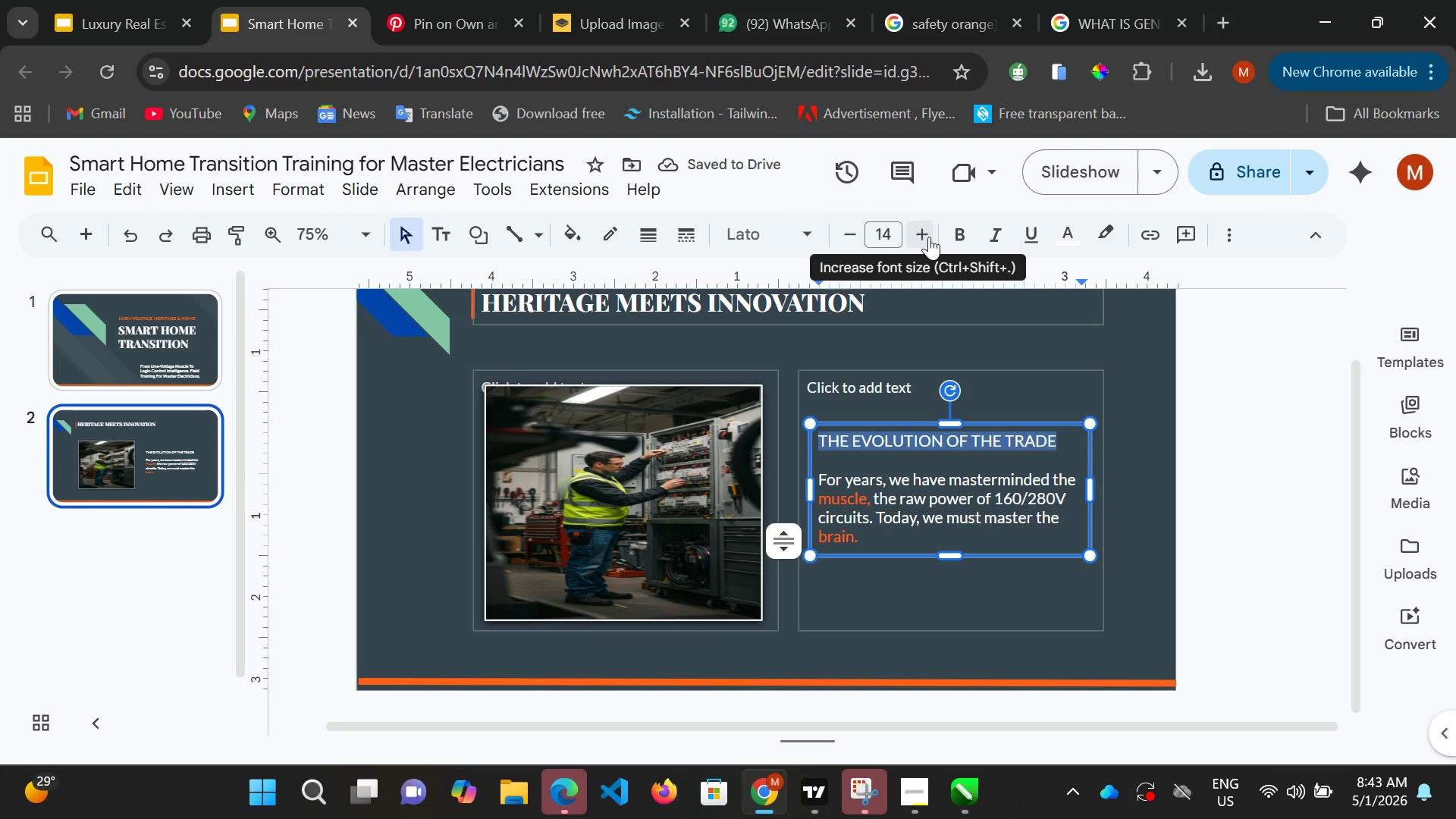 
left_click([929, 237])
 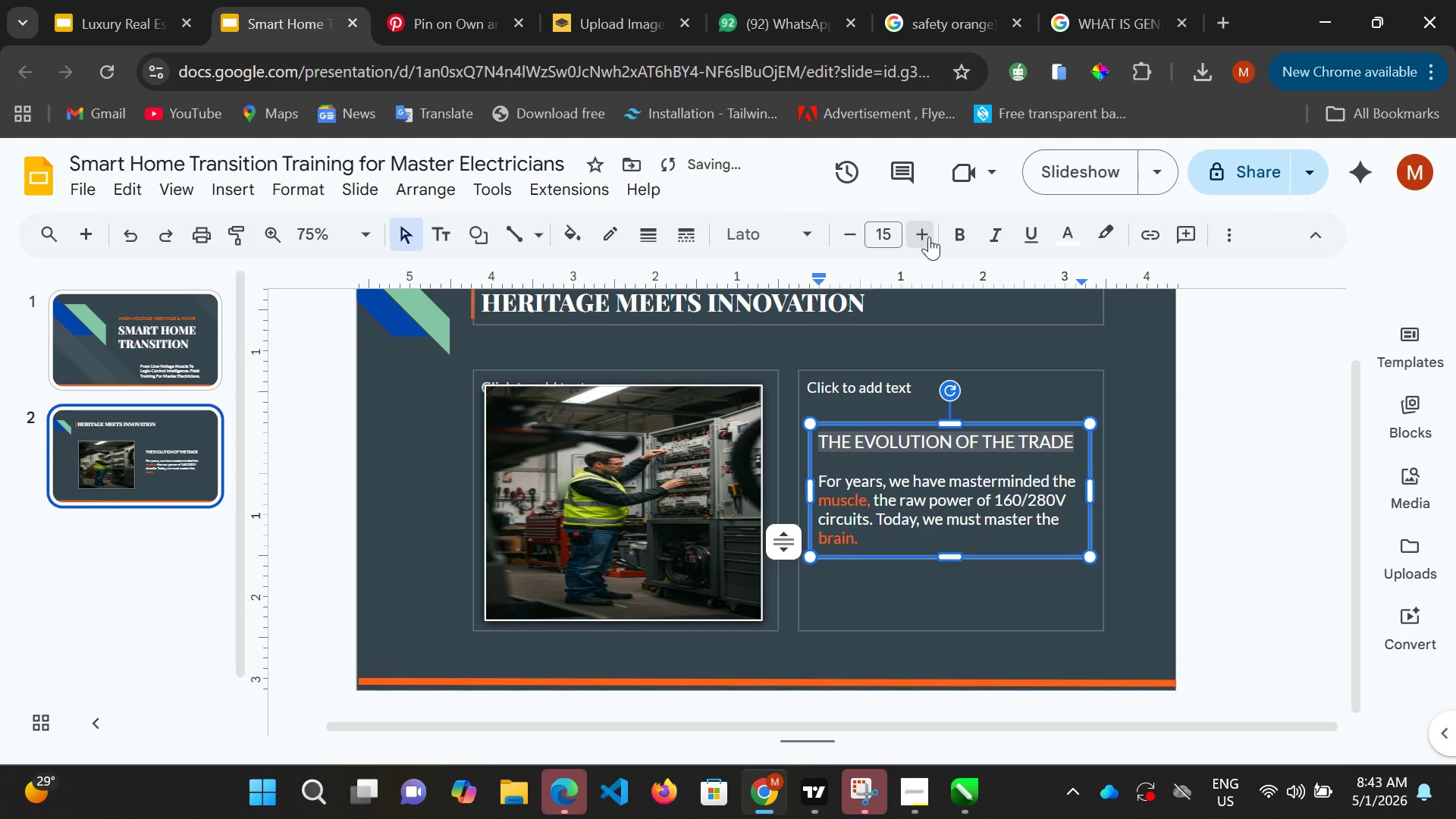 
left_click([929, 237])
 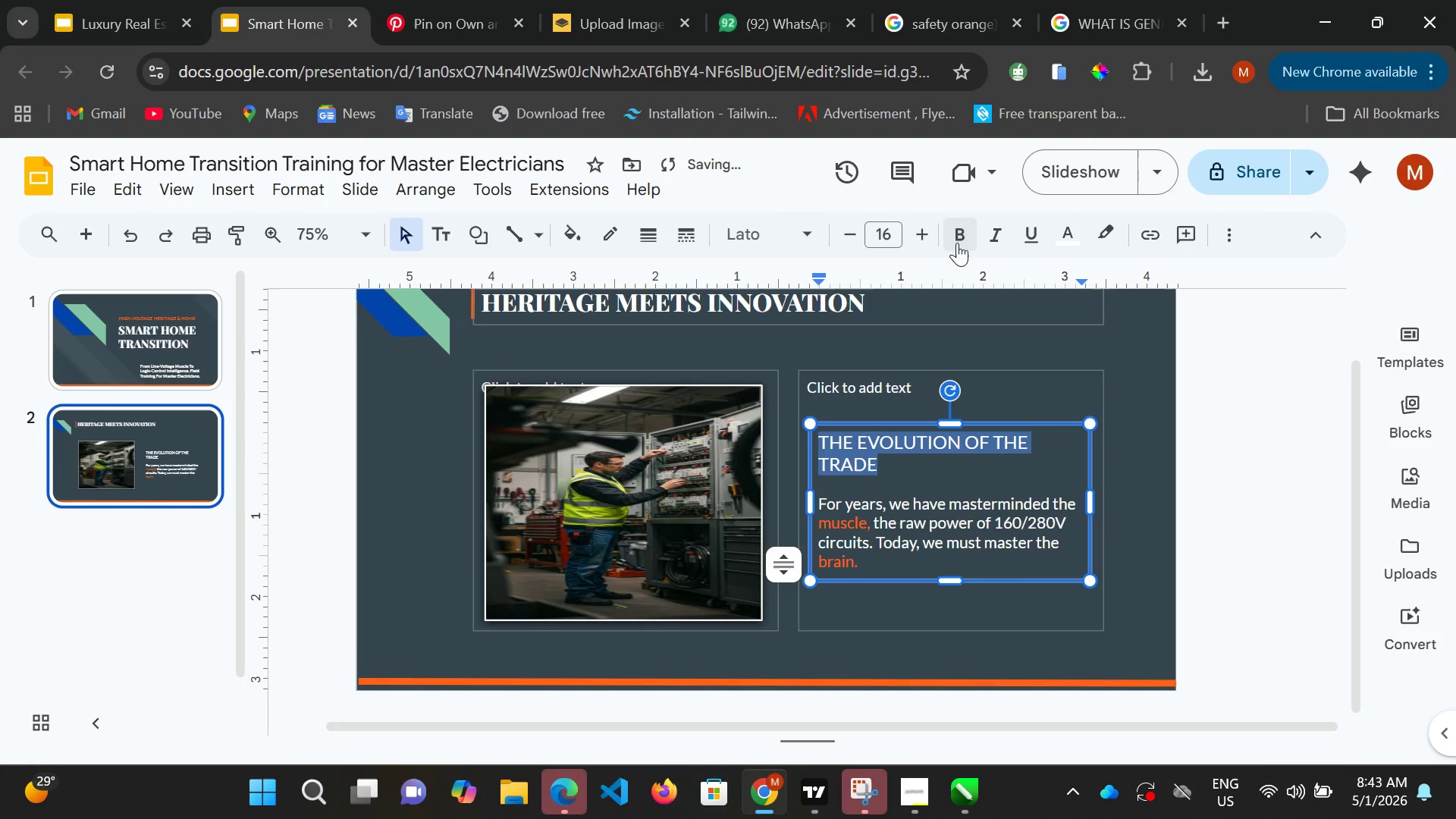 
left_click([959, 237])
 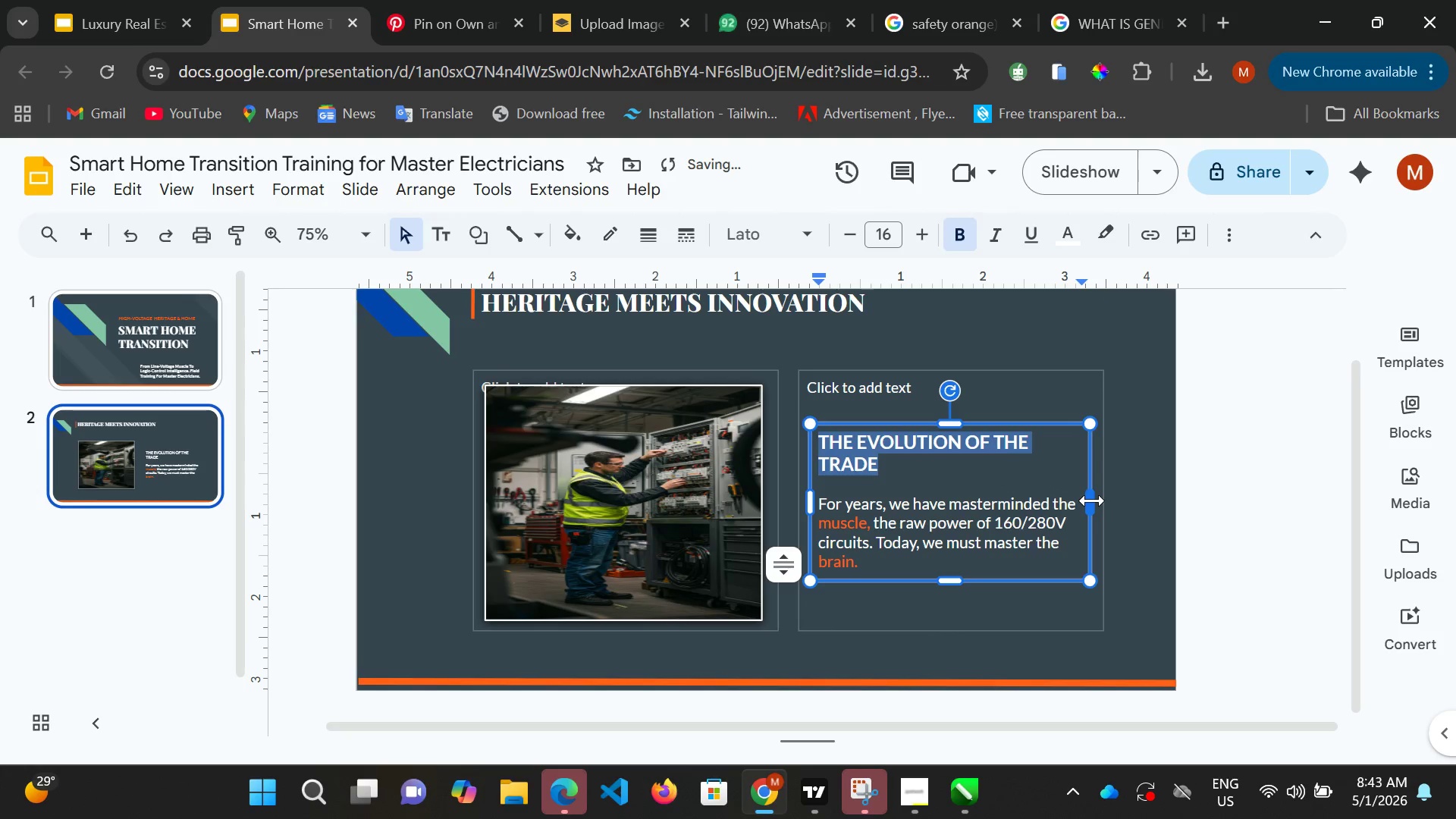 
left_click_drag(start_coordinate=[1092, 500], to_coordinate=[1104, 504])
 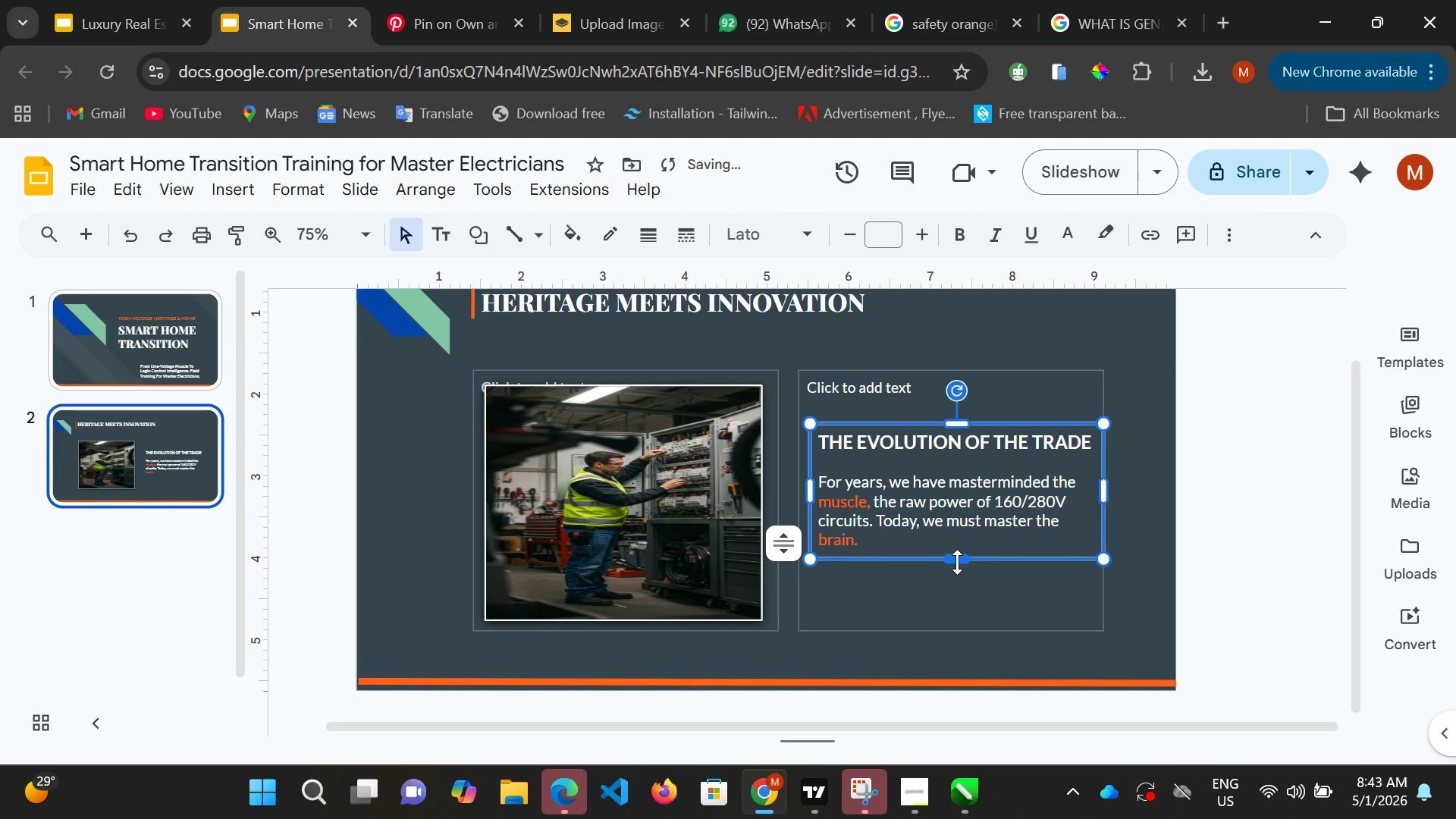 
left_click_drag(start_coordinate=[958, 561], to_coordinate=[958, 588])
 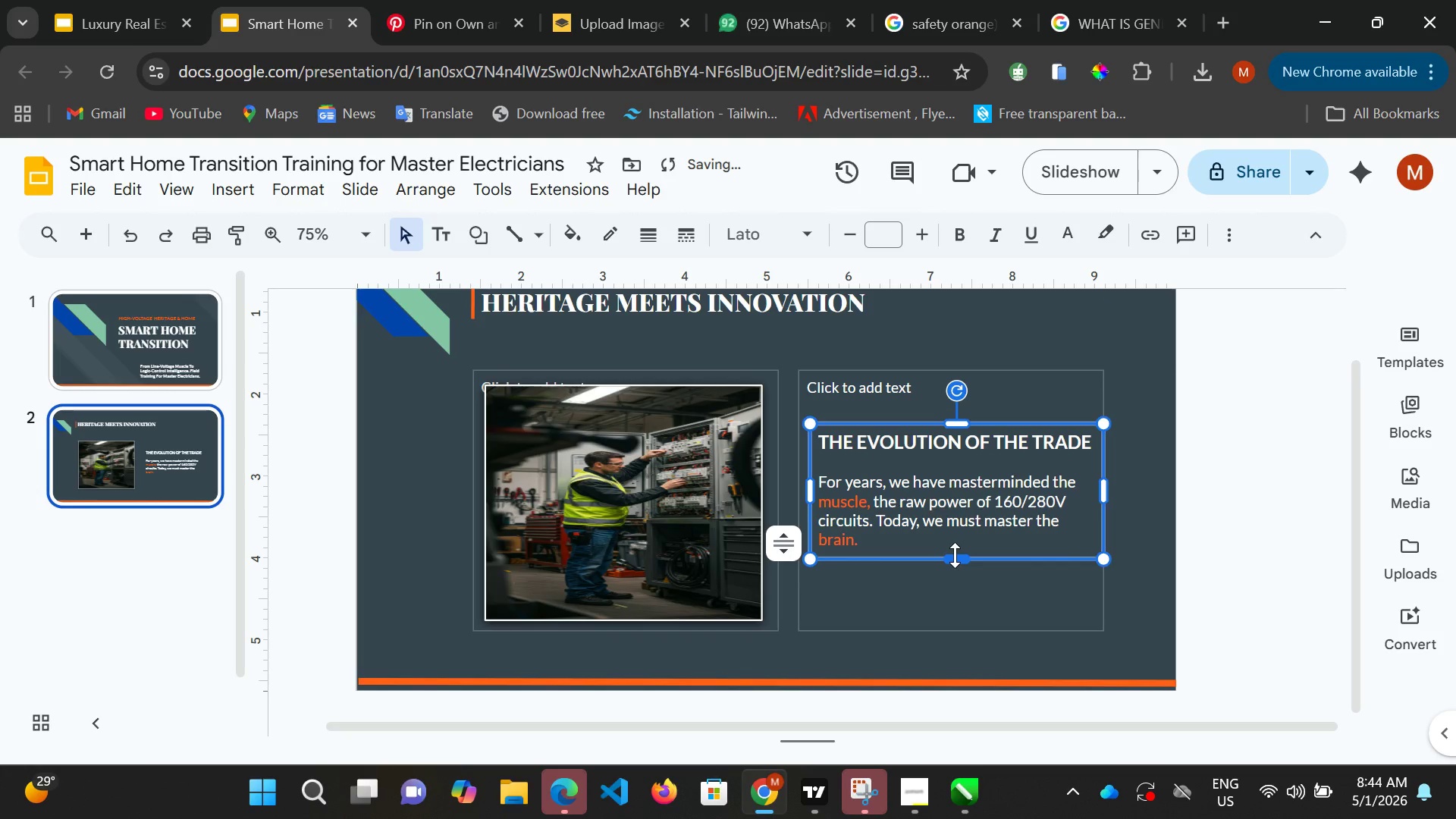 
left_click_drag(start_coordinate=[955, 555], to_coordinate=[952, 584])
 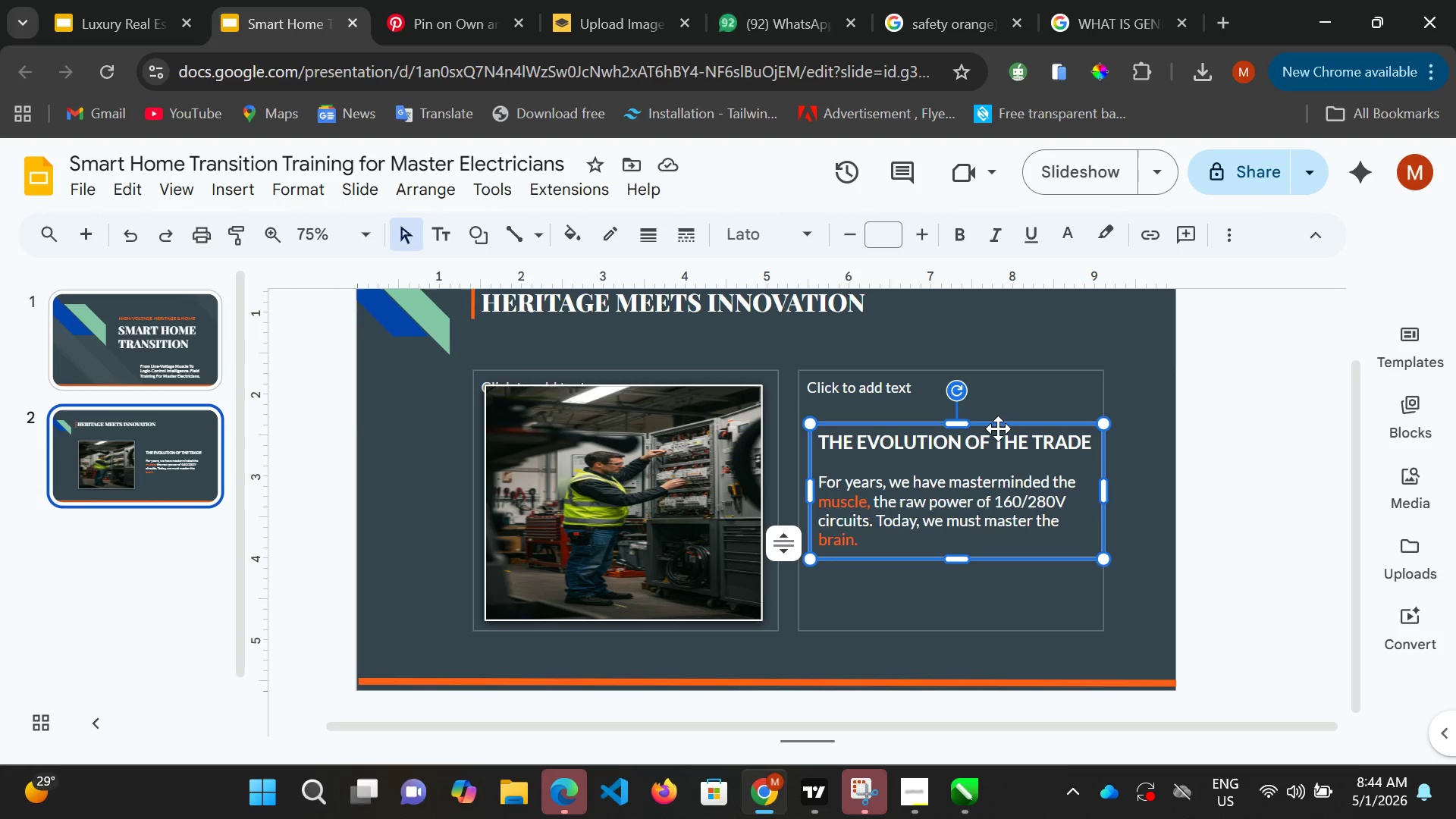 
wait(15.08)
 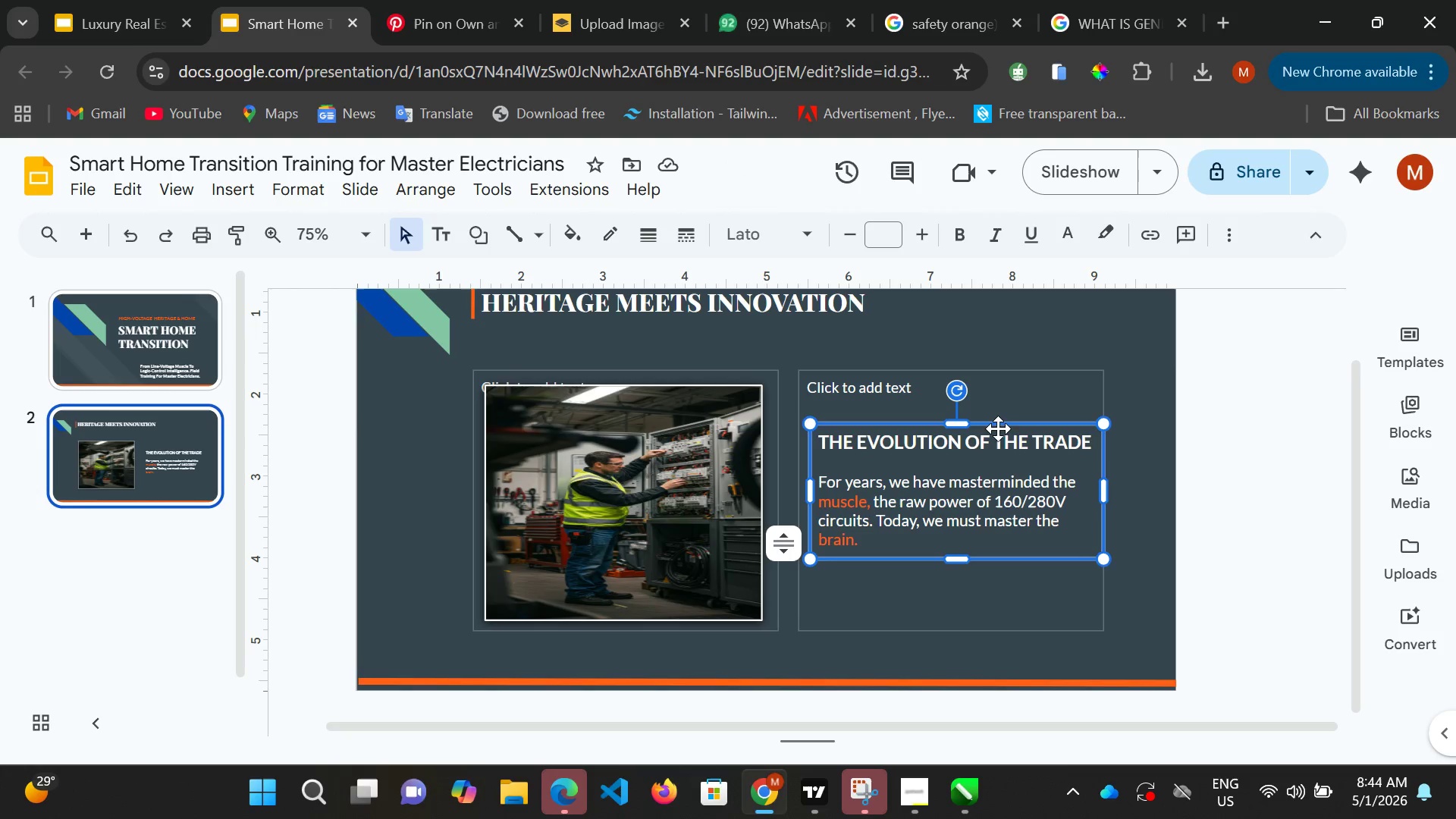 
left_click([934, 606])
 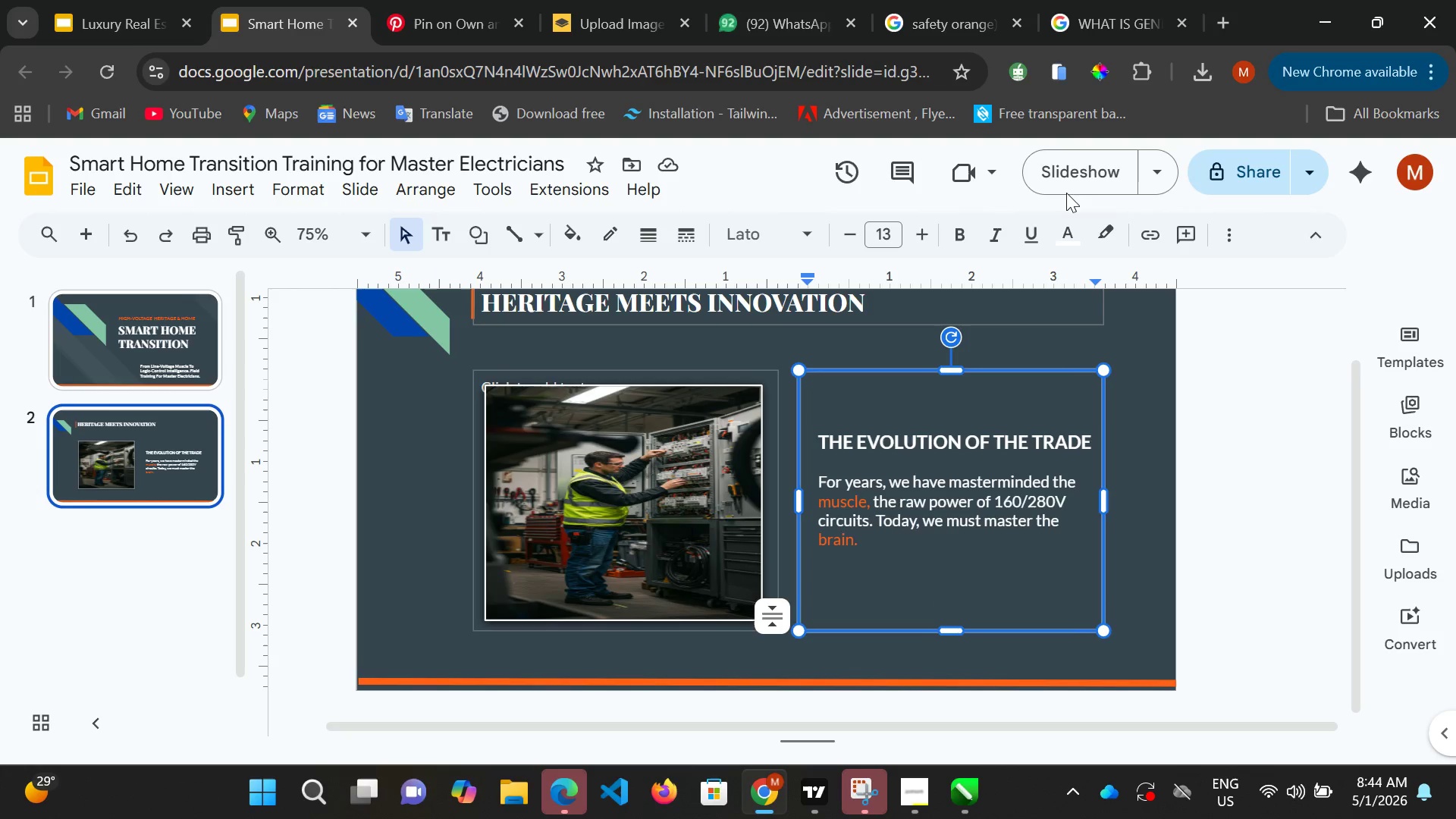 
left_click([1084, 180])
 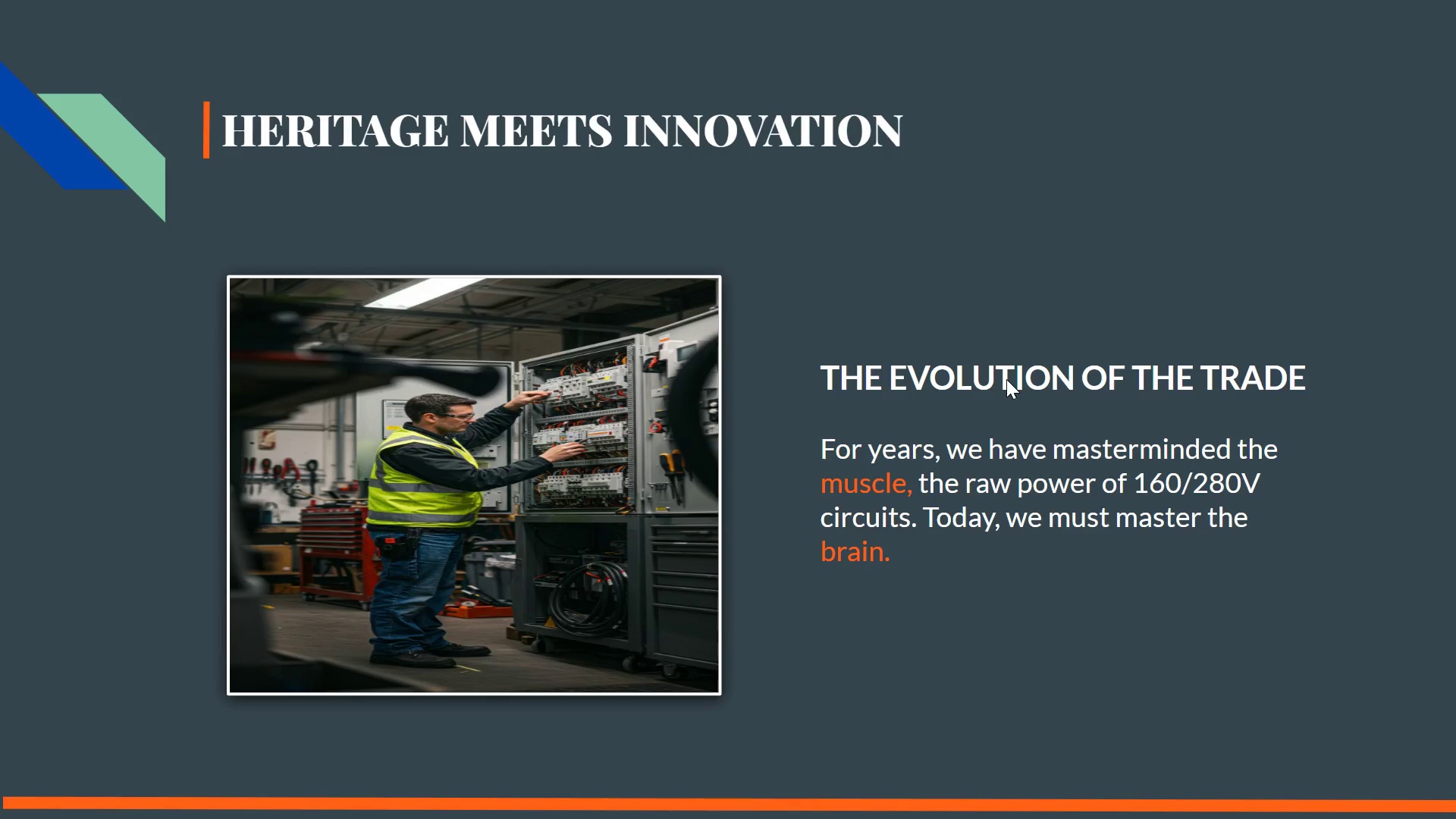 
wait(19.45)
 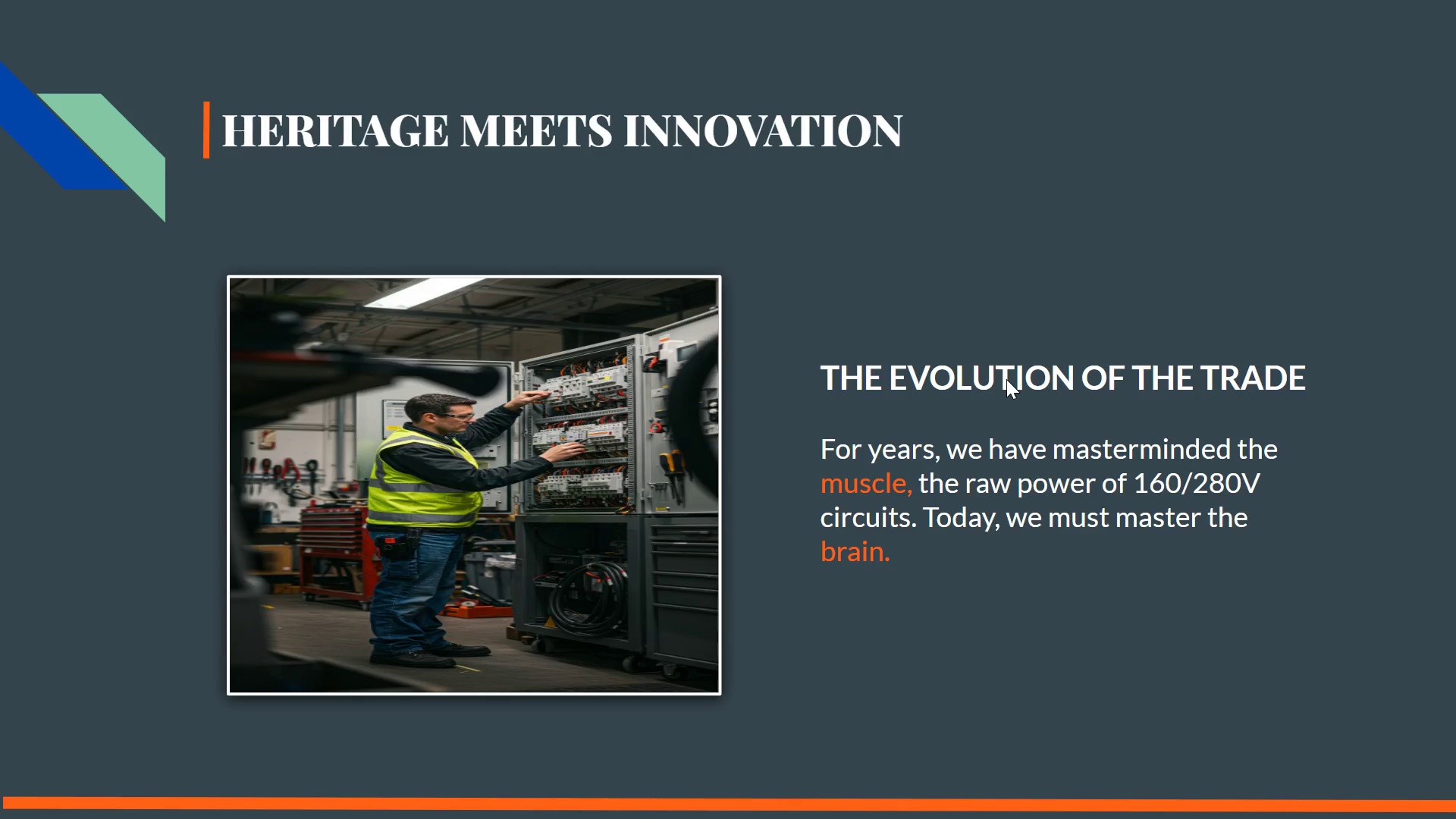 
key(Escape)
 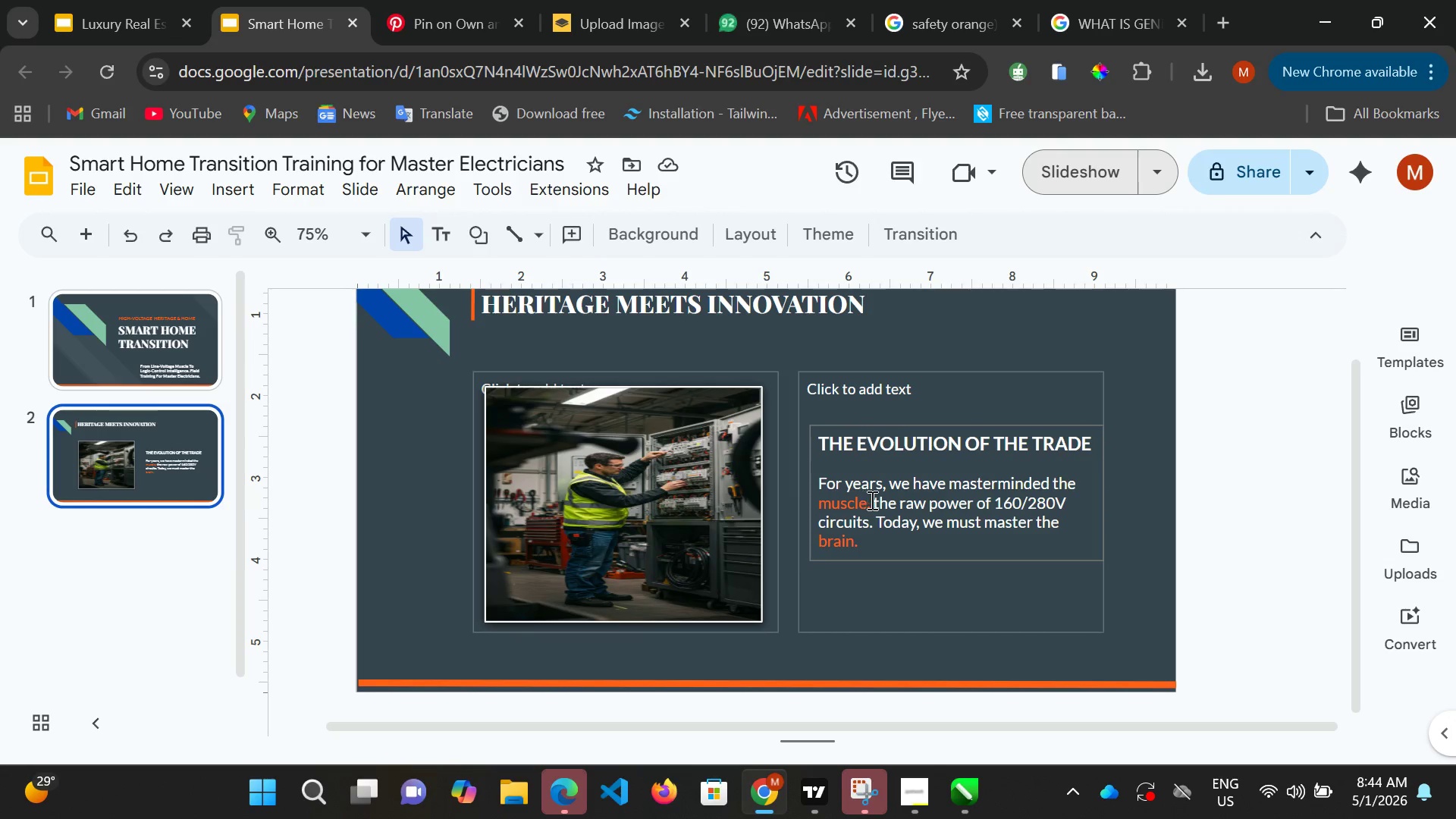 
left_click_drag(start_coordinate=[871, 500], to_coordinate=[812, 500])
 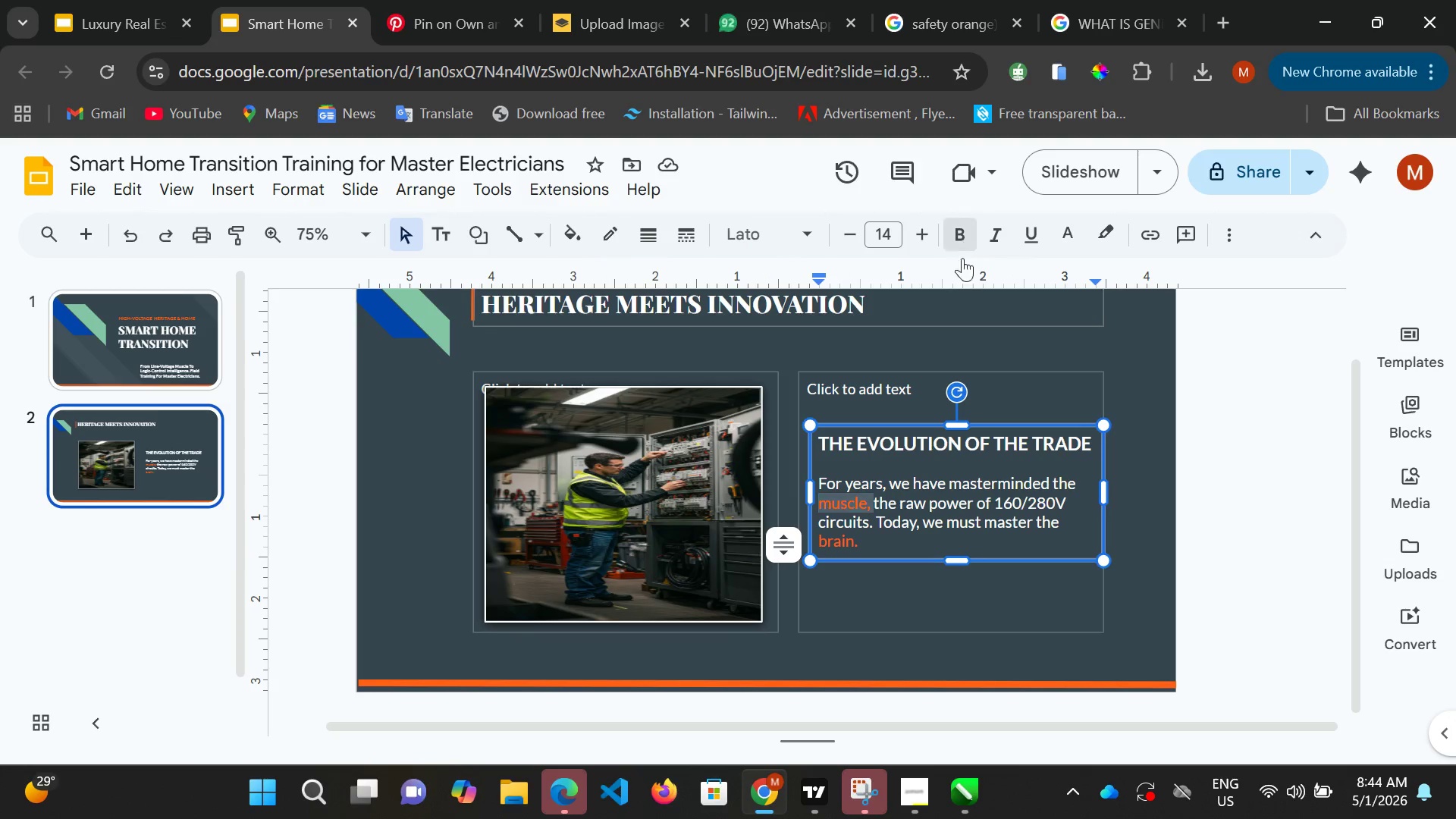 
left_click([963, 242])
 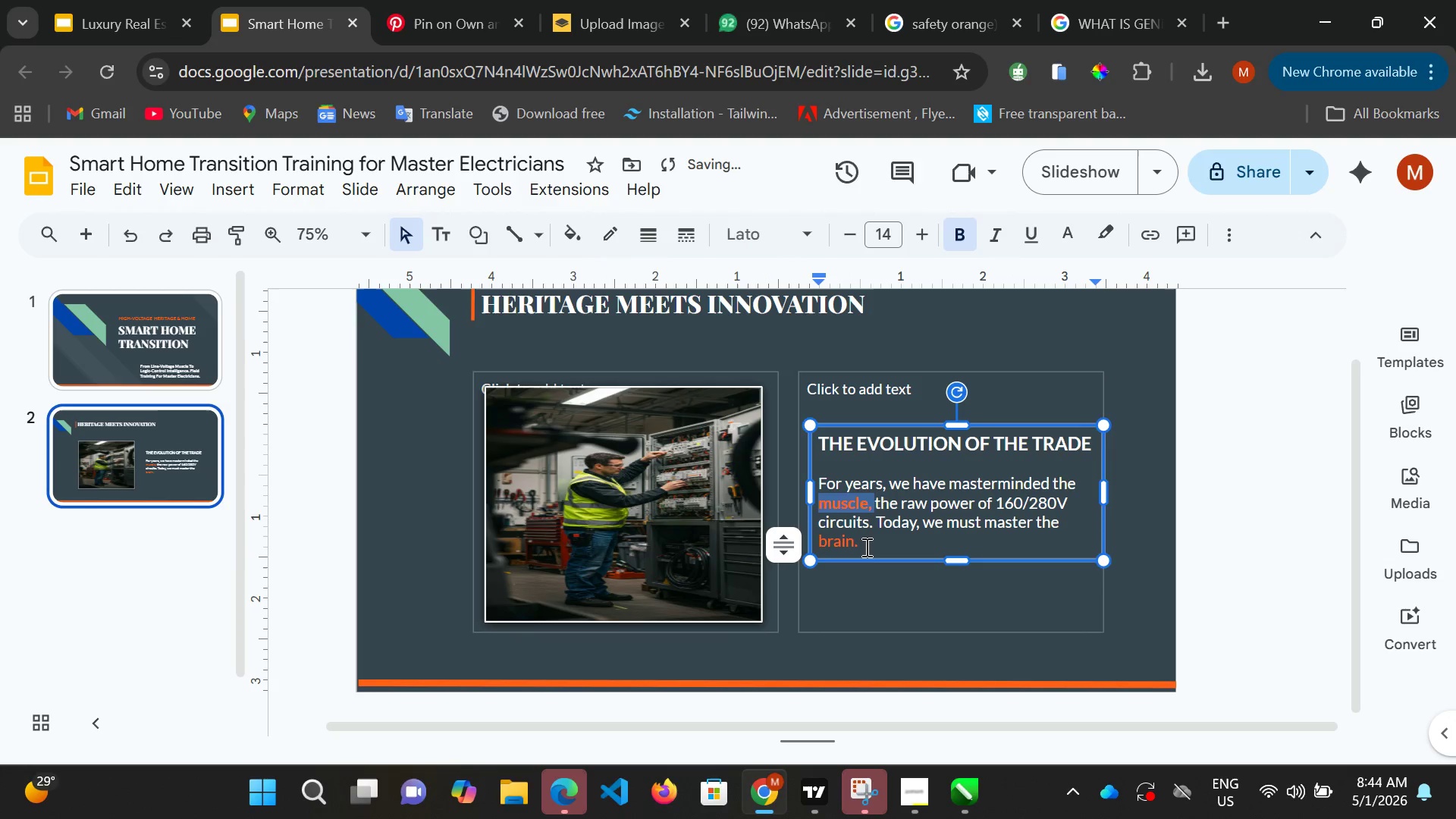 
left_click_drag(start_coordinate=[865, 547], to_coordinate=[811, 543])
 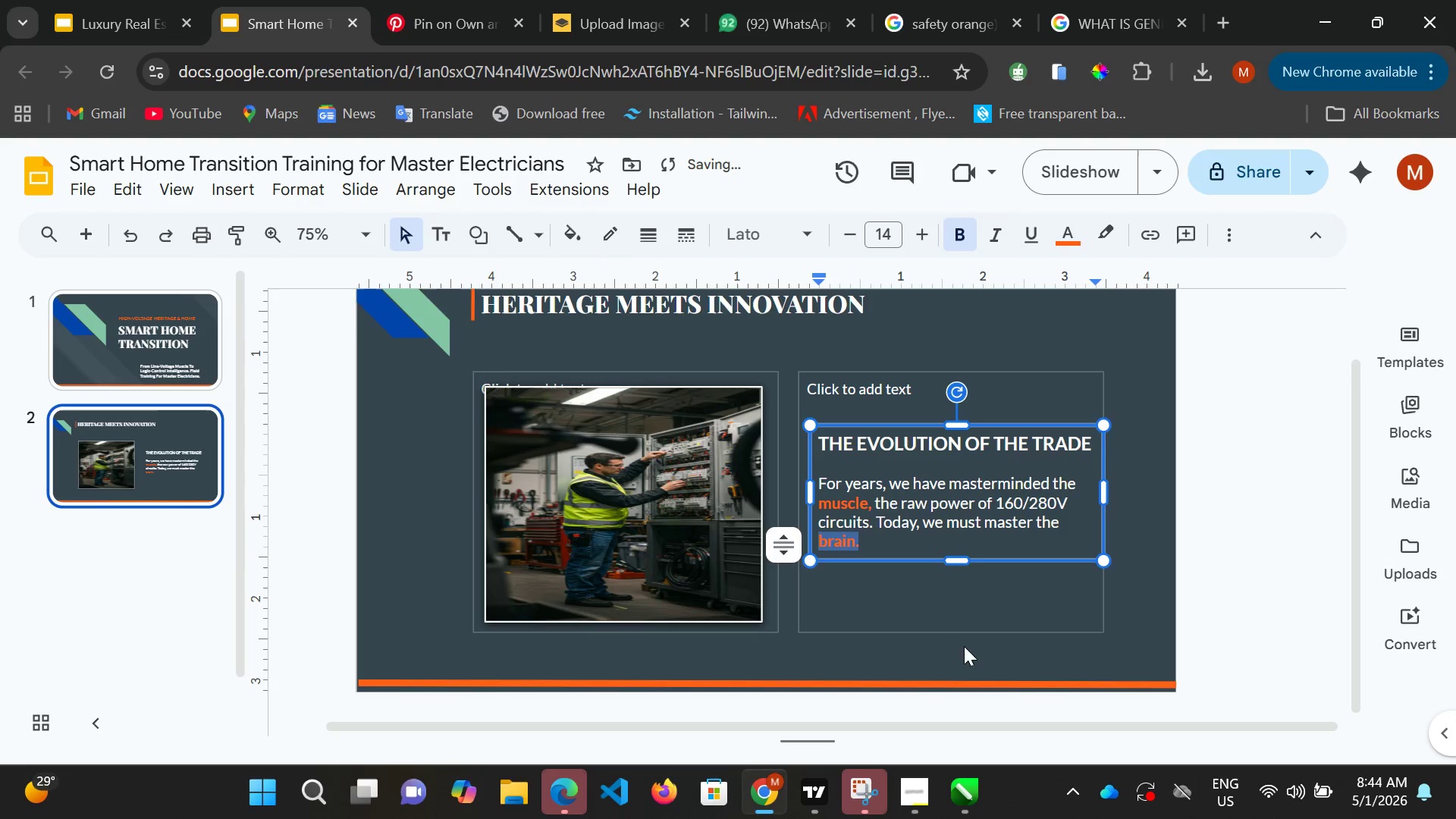 
left_click([952, 636])
 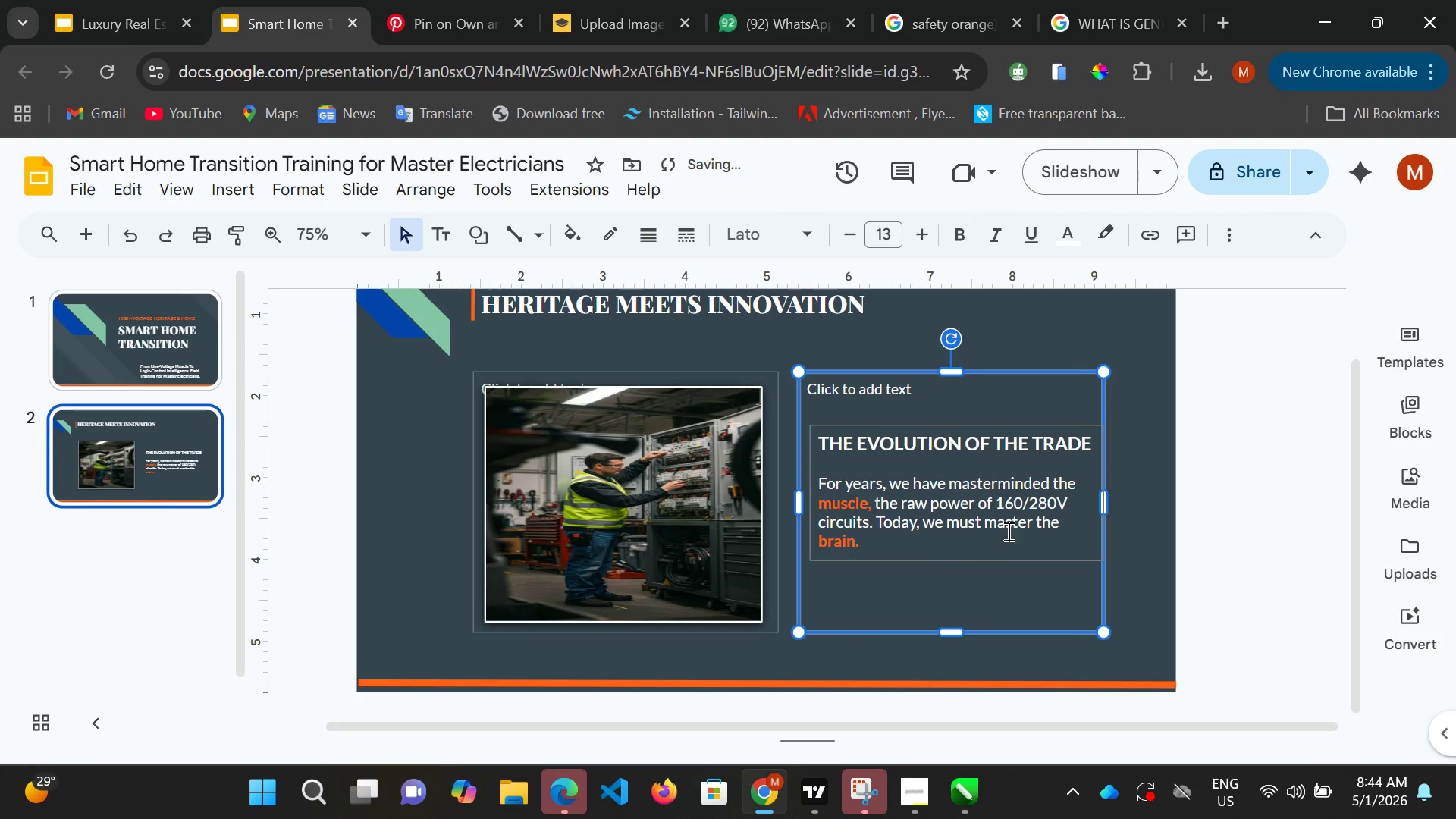 
left_click([1008, 529])
 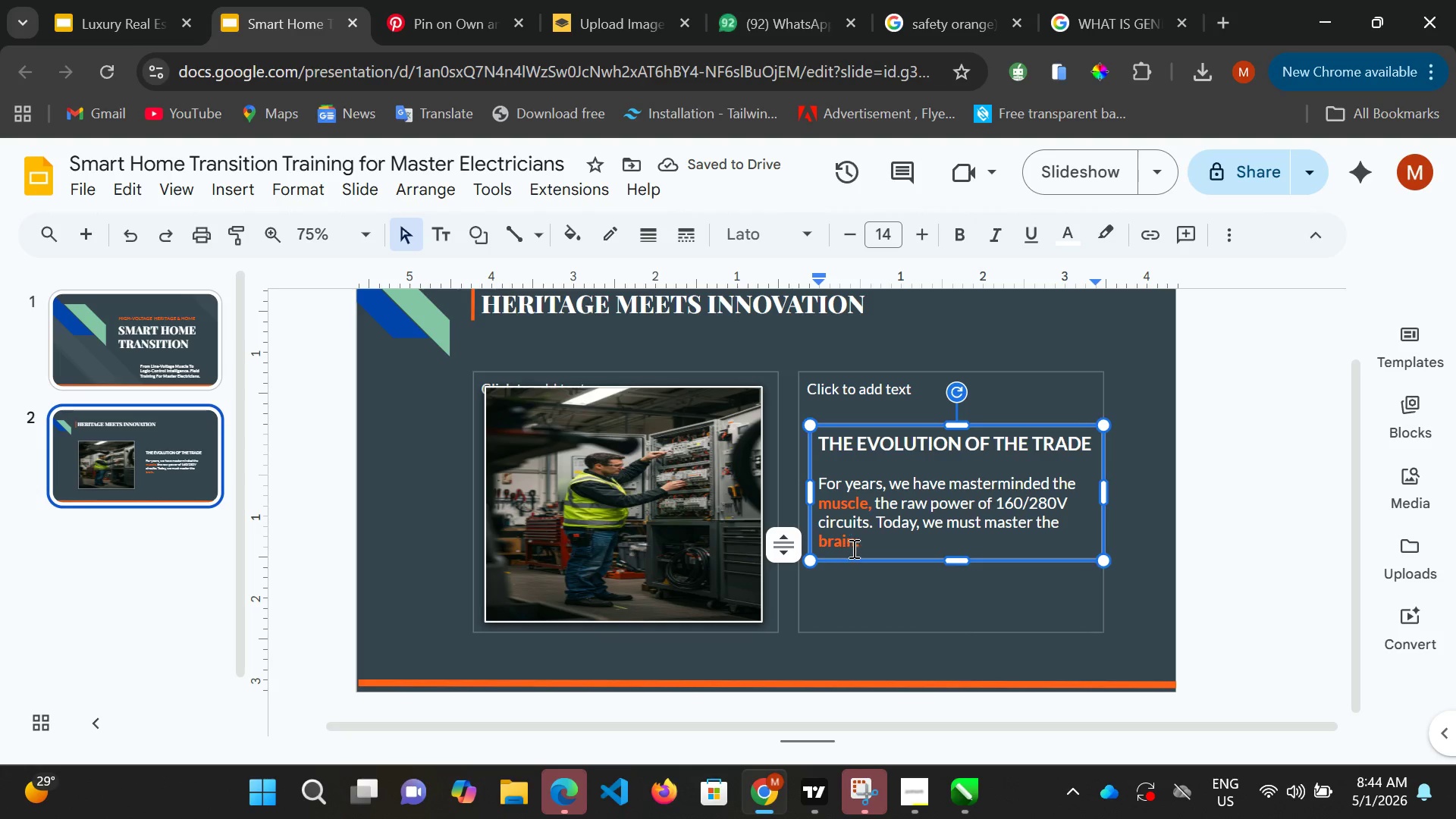 
left_click_drag(start_coordinate=[858, 544], to_coordinate=[811, 488])
 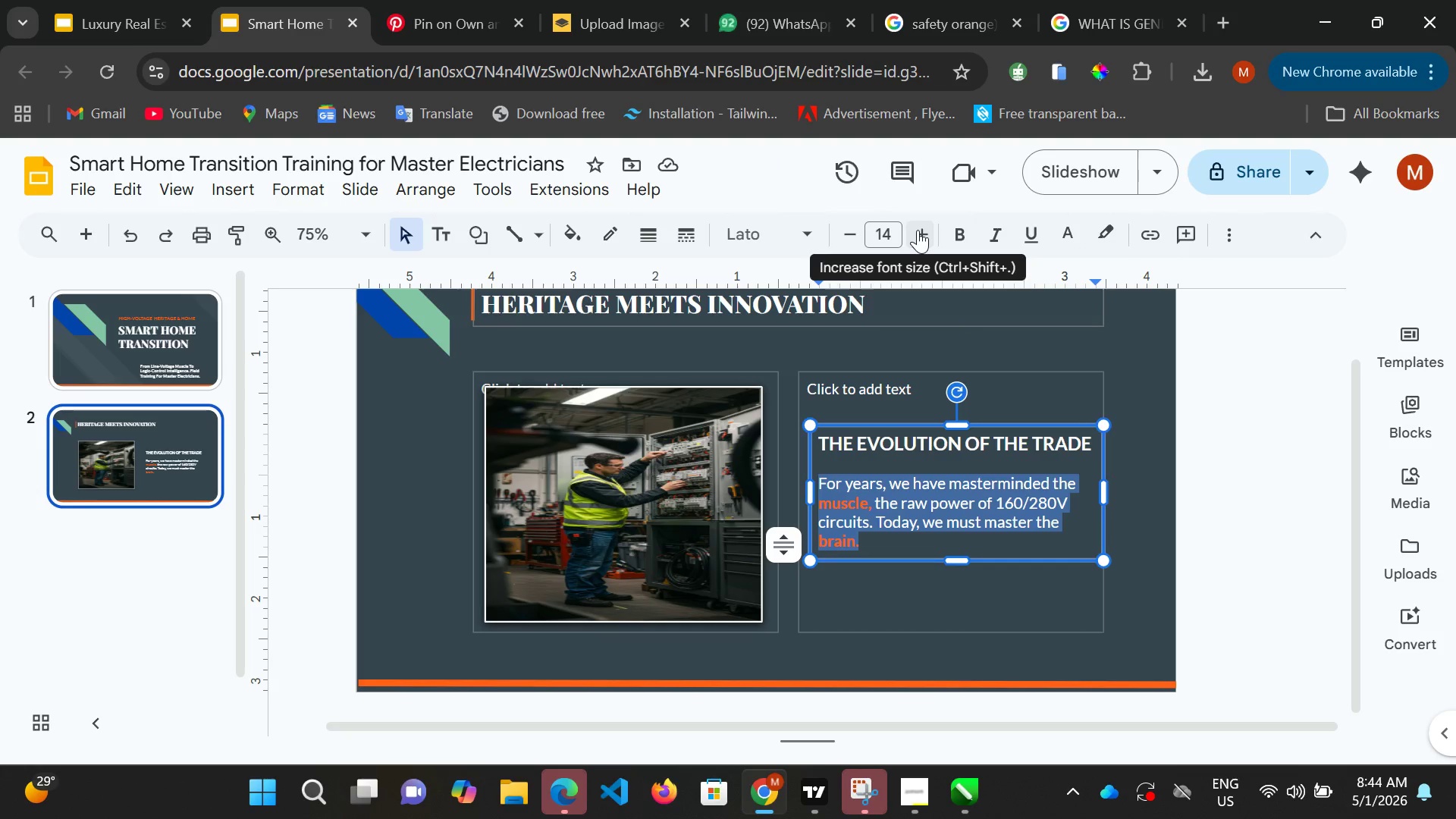 
left_click([918, 230])
 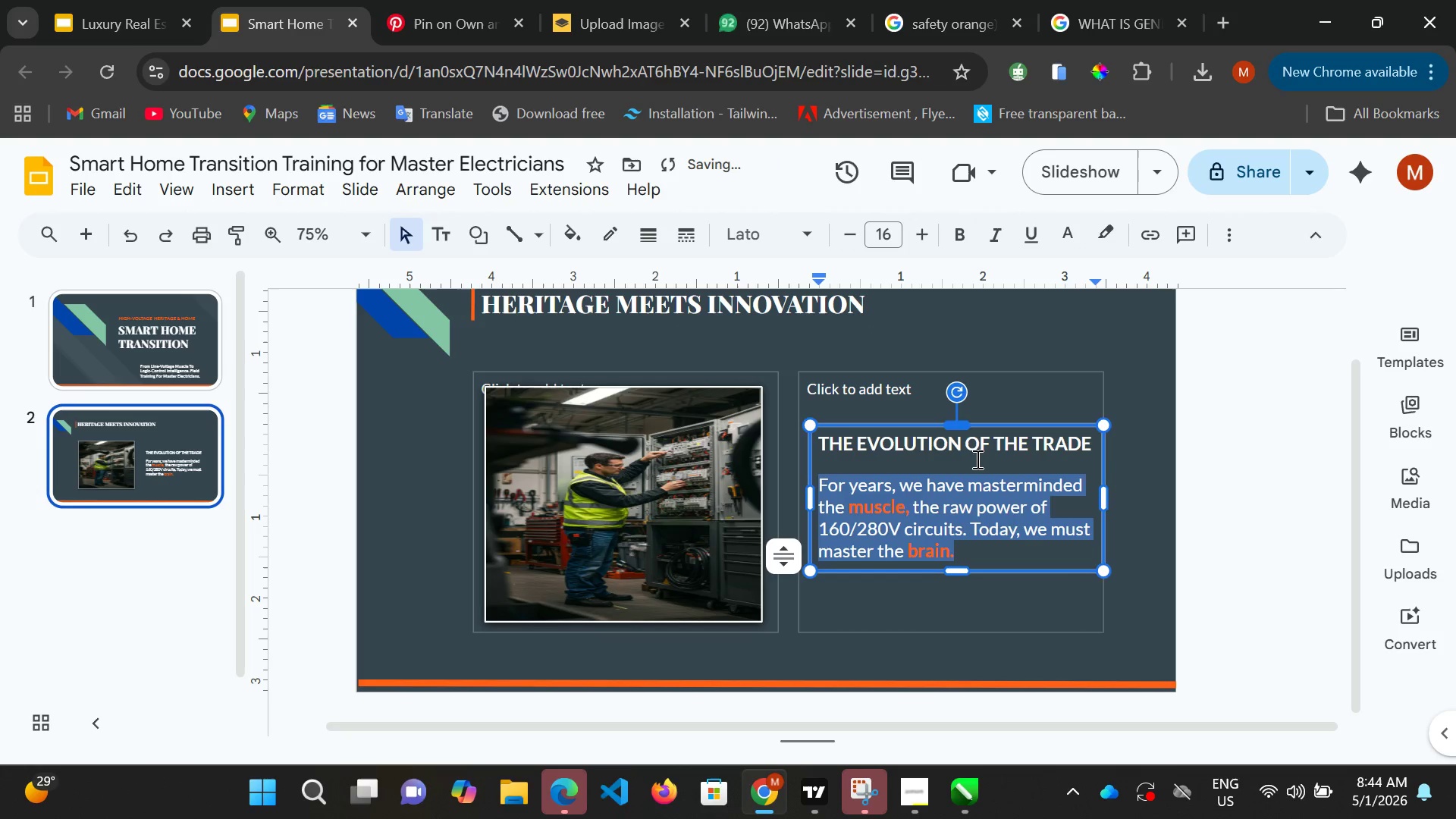 
left_click([1140, 562])
 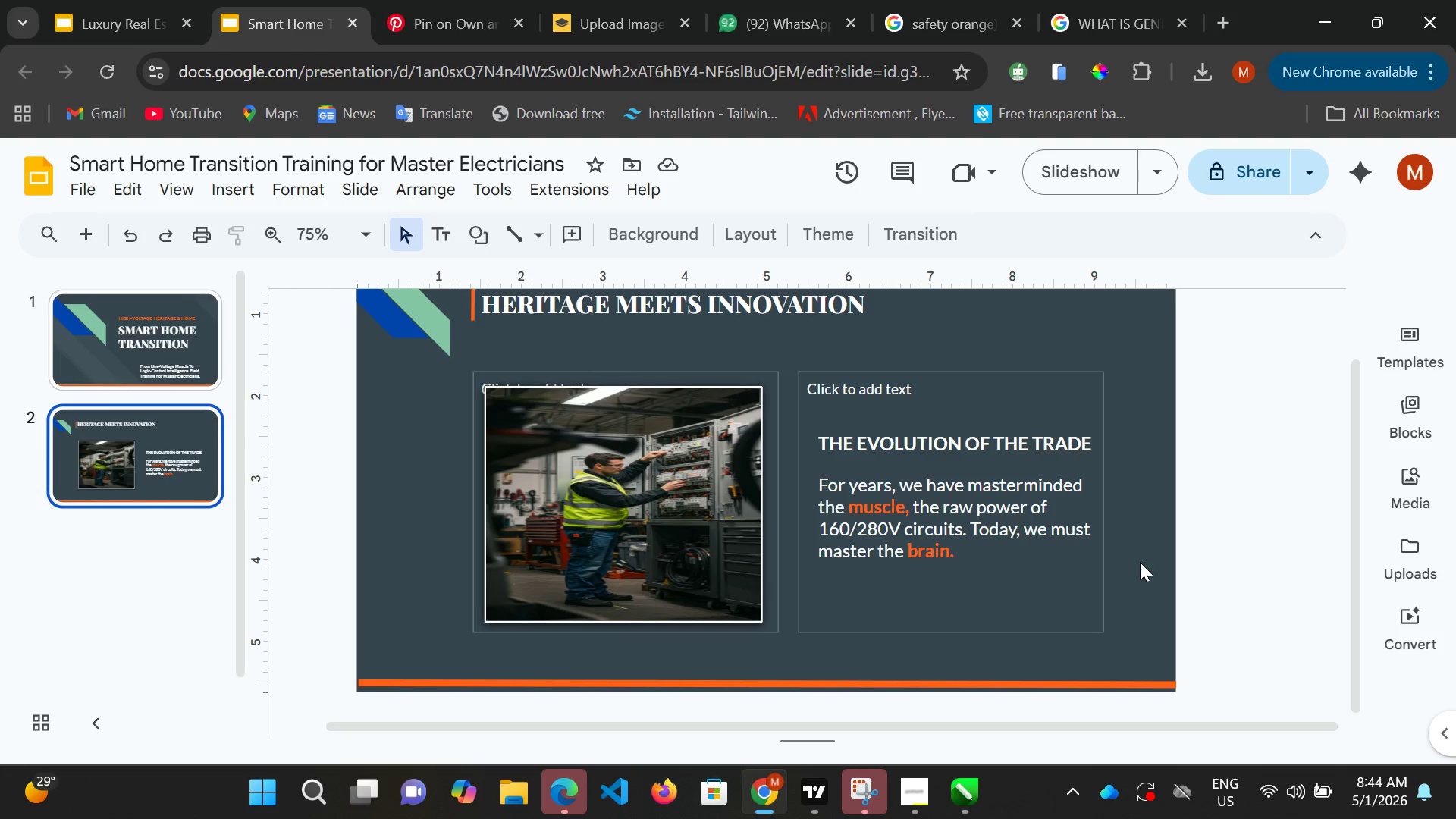 
wait(6.56)
 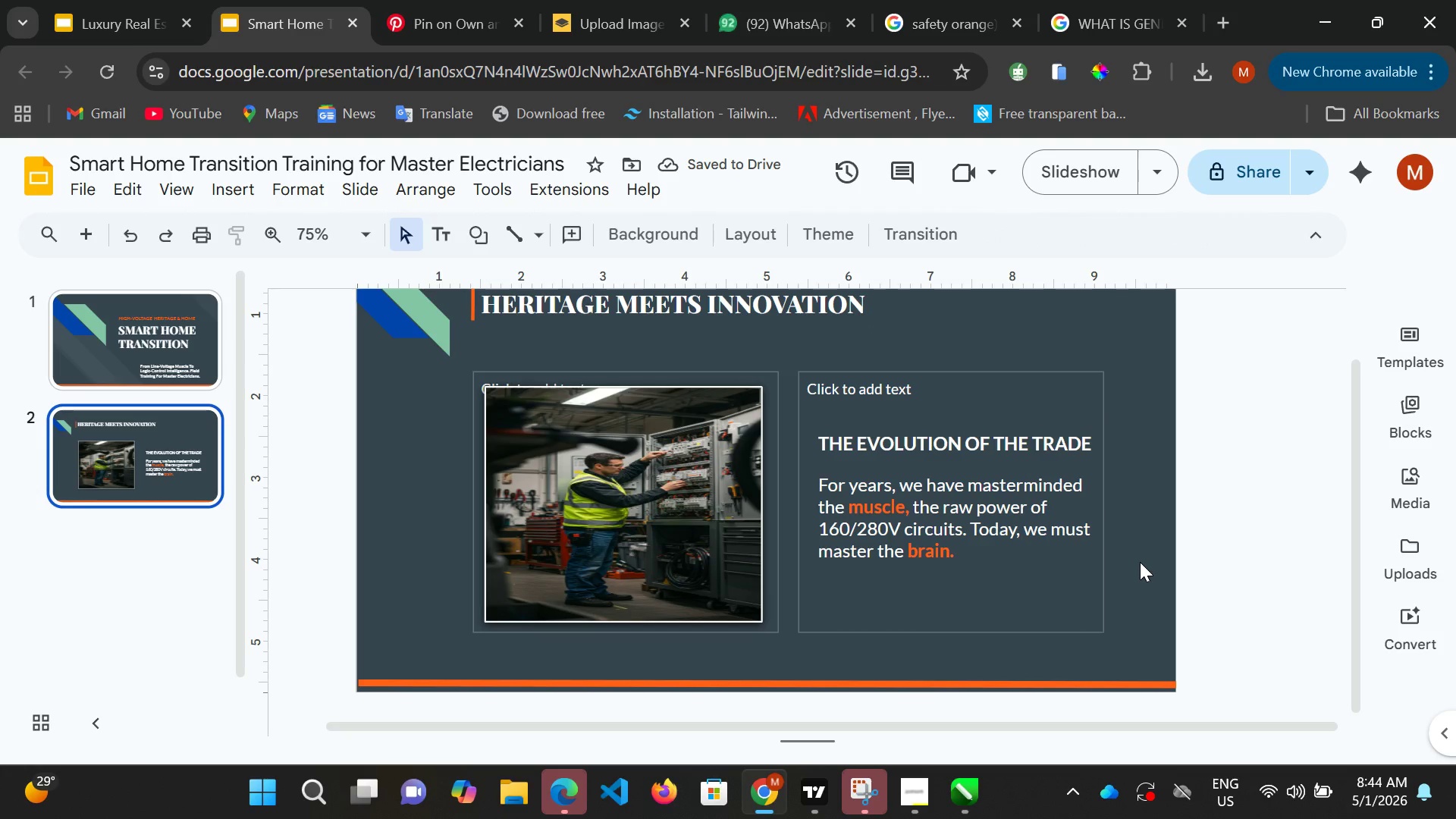 
left_click([1081, 540])
 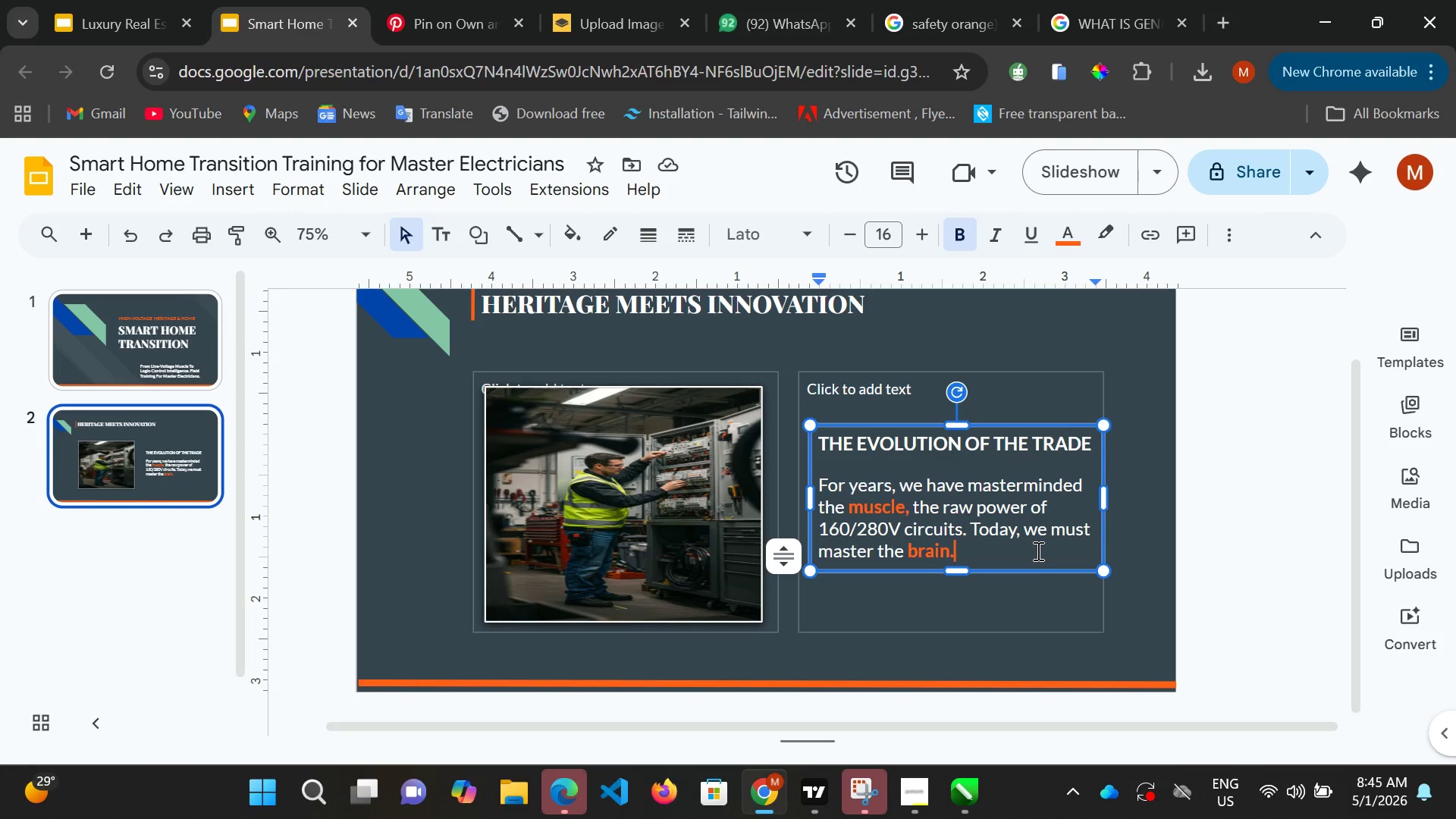 
key(Enter)
 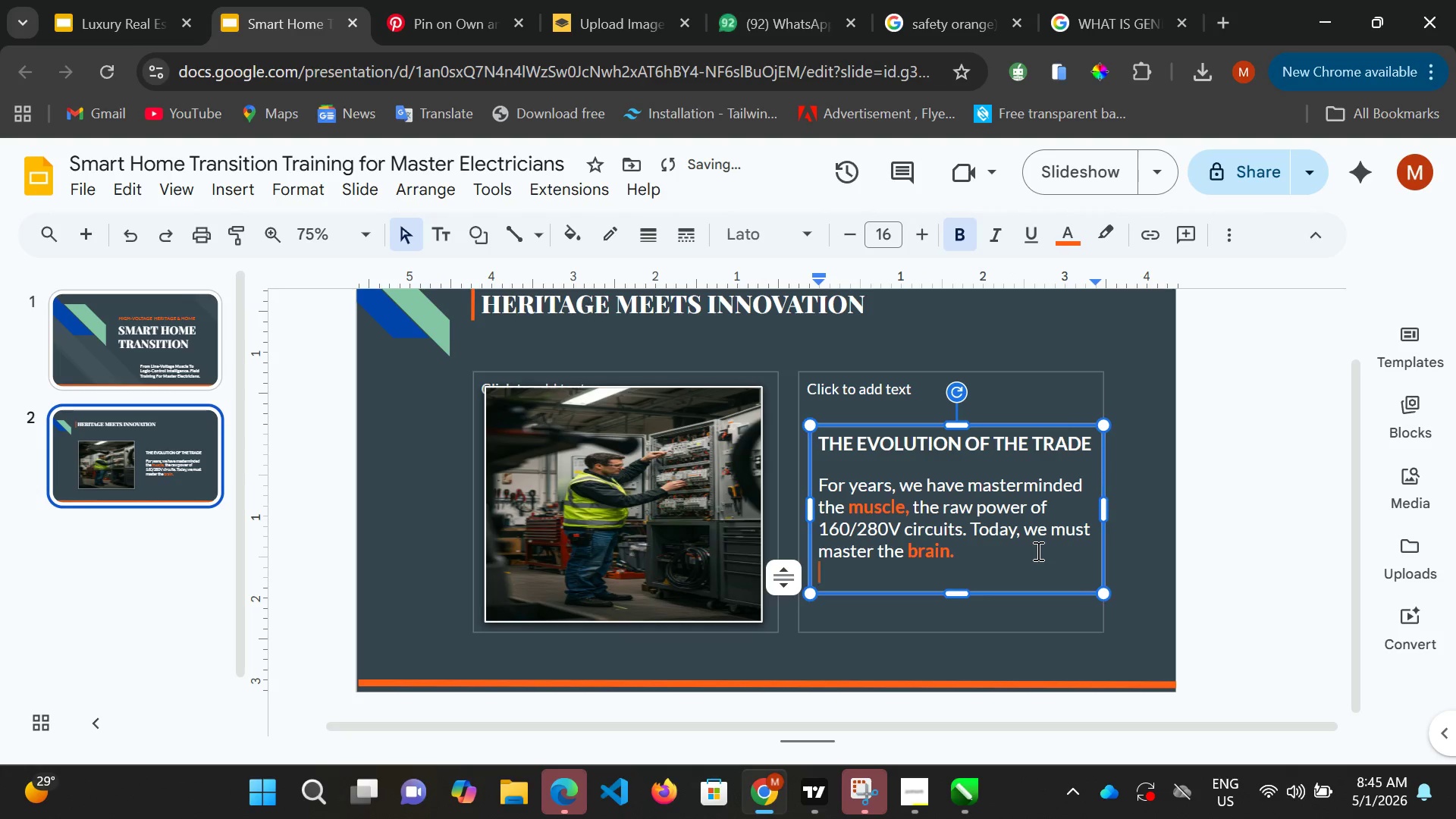 
key(Enter)
 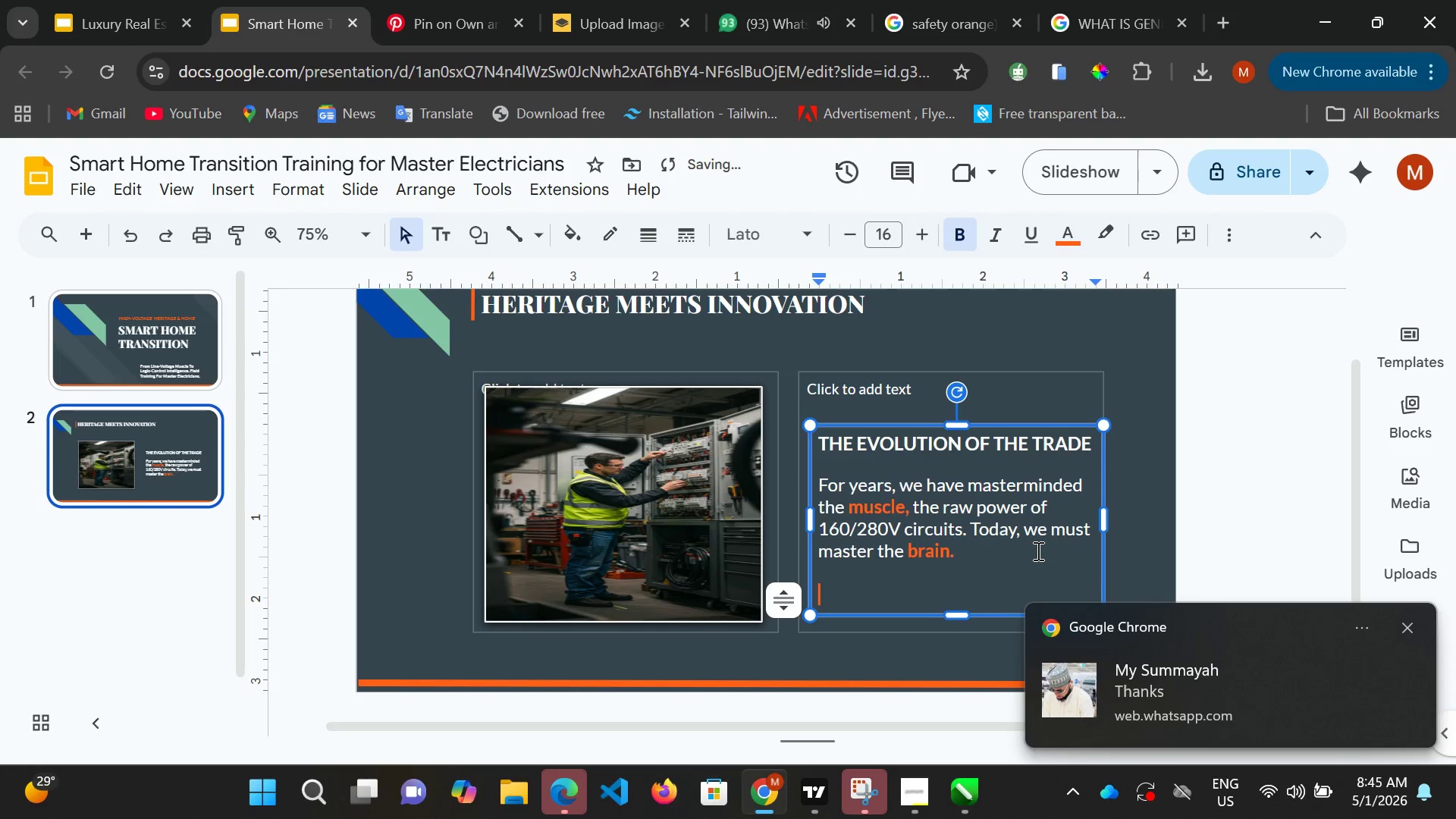 
type(Mo)
key(Backspace)
key(Backspace)
key(Backspace)
 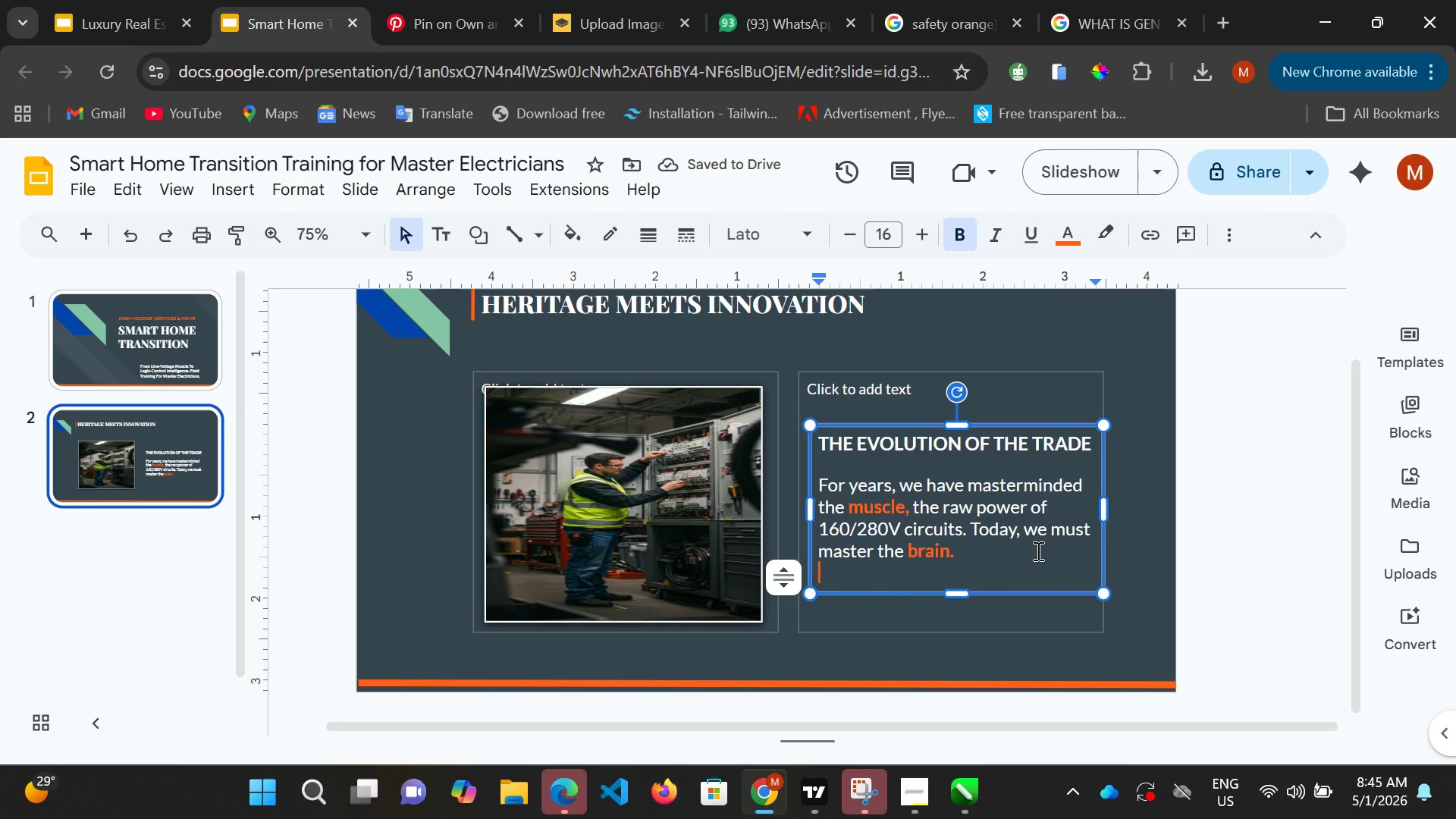 
key(Enter)
 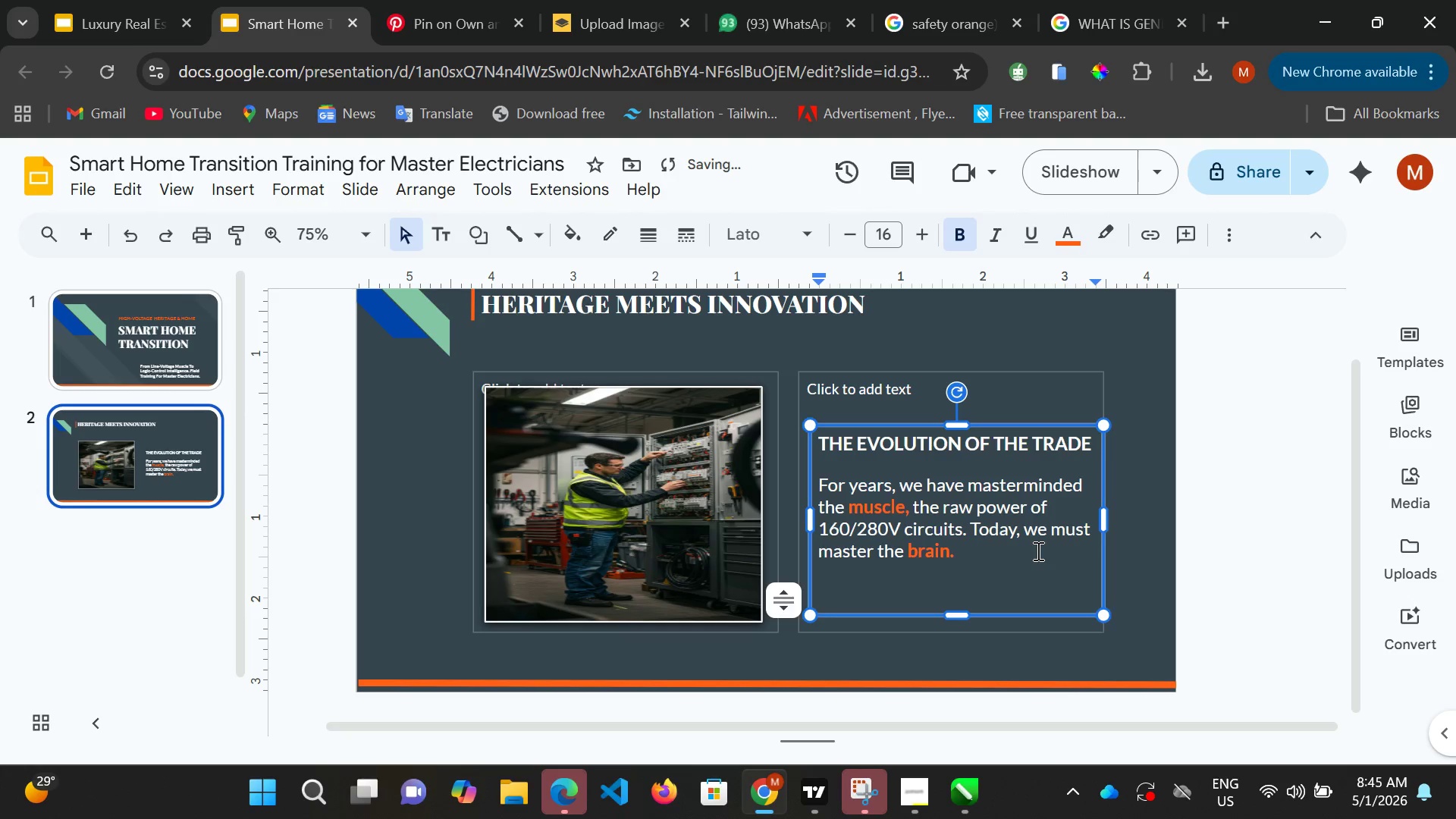 
type(Mot)
key(Backspace)
type(rde)
key(Backspace)
key(Backspace)
key(Backspace)
type(e)
key(Backspace)
type(dern electrical woe)
key(Backspace)
type(rk isnt )
key(Backspace)
key(Backspace)
type('t just about passing inpse)
key(Backspace)
key(Backspace)
 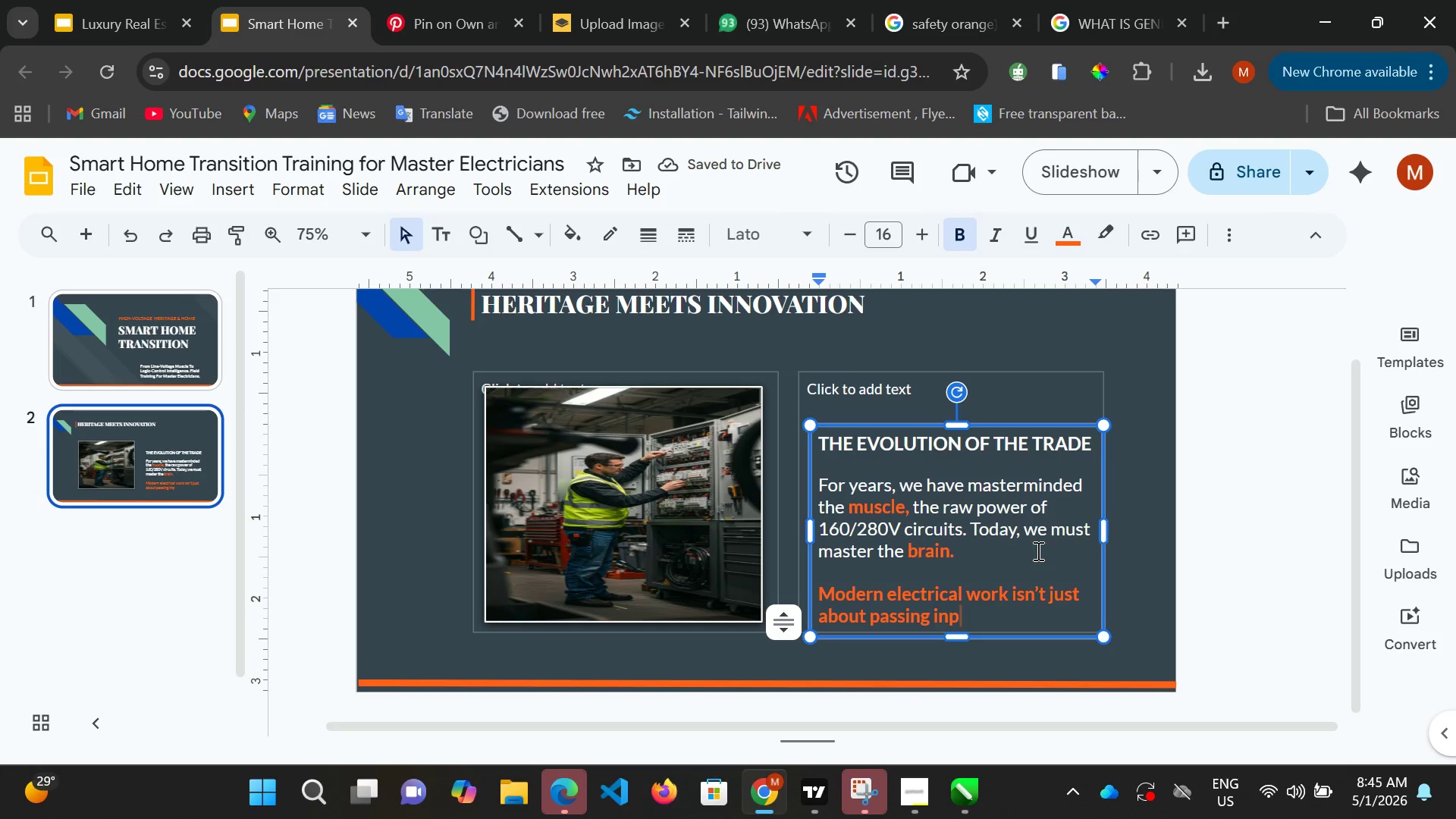 
key(Backspace)
key(Backspace)
key(Backspace)
key(Backspace)
key(Backspace)
key(Backspace)
key(Backspace)
key(Backspace)
key(Backspace)
key(Backspace)
key(Backspace)
type(excelling inspections )
key(Backspace)
type(,  but o)
key(Backspace)
type(ita )
key(Backspace)
key(Backspace)
type('a)
key(Backspace)
type(s about )
 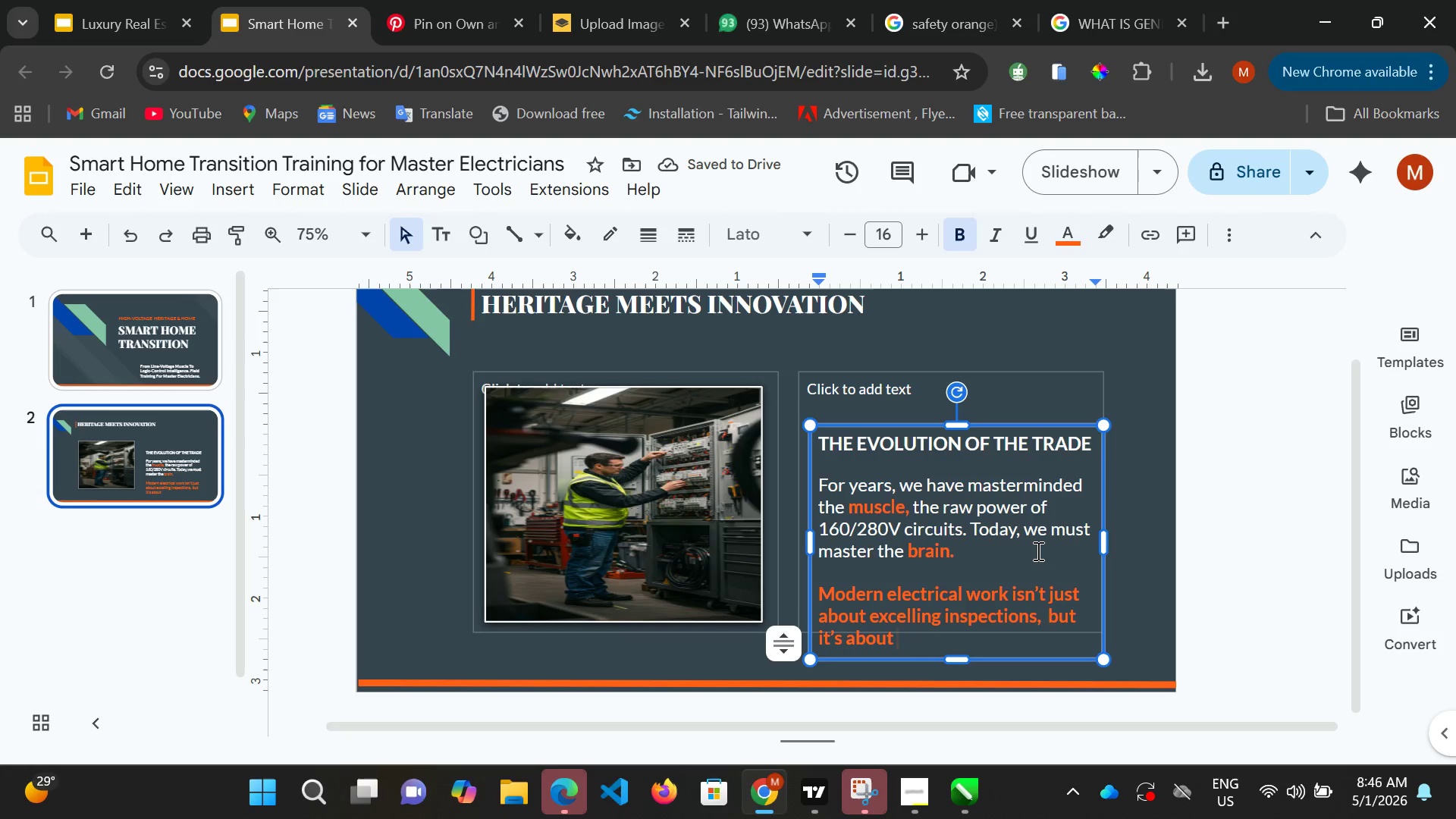 
type(intergrsted )
 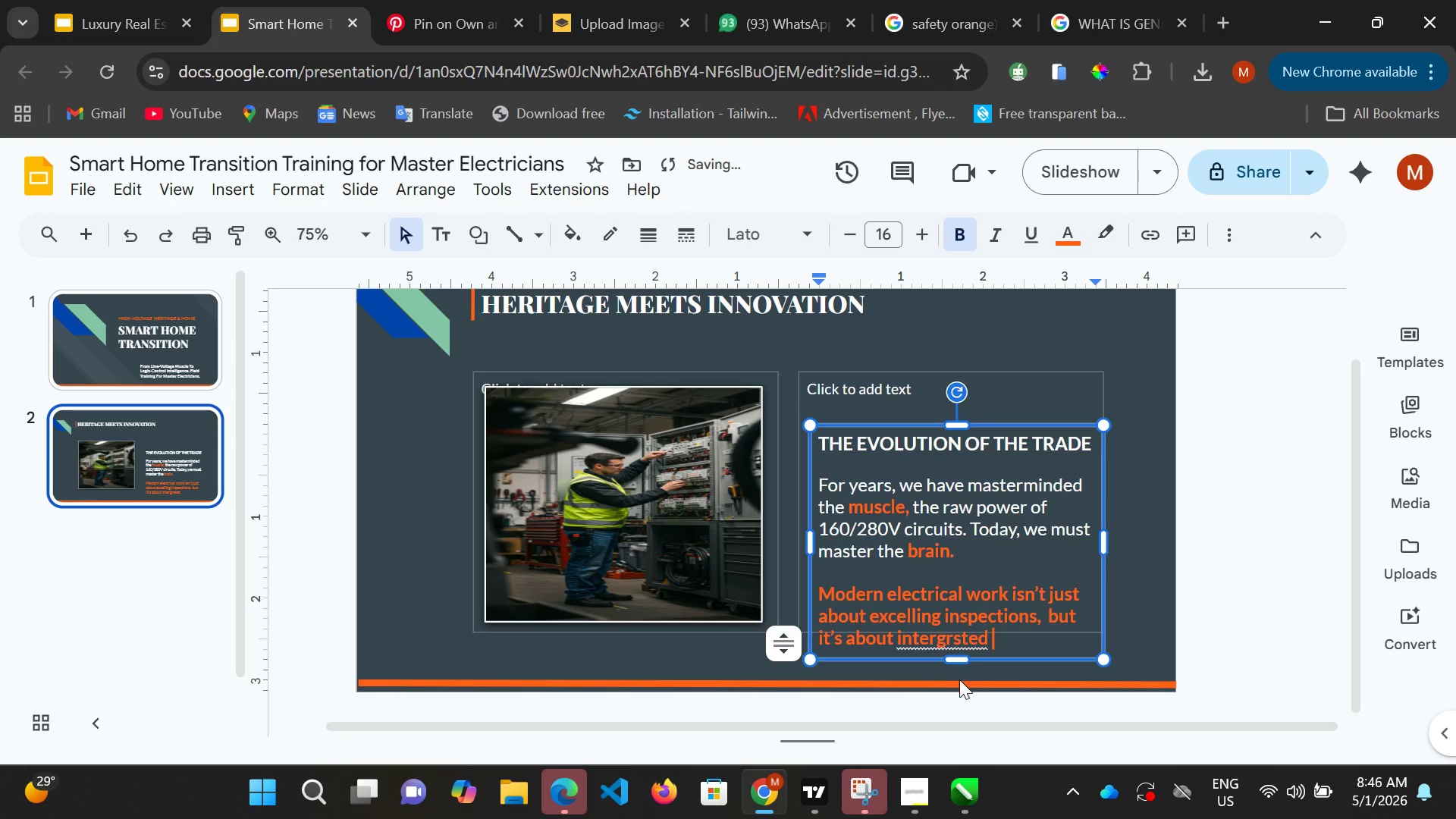 
left_click([958, 642])
 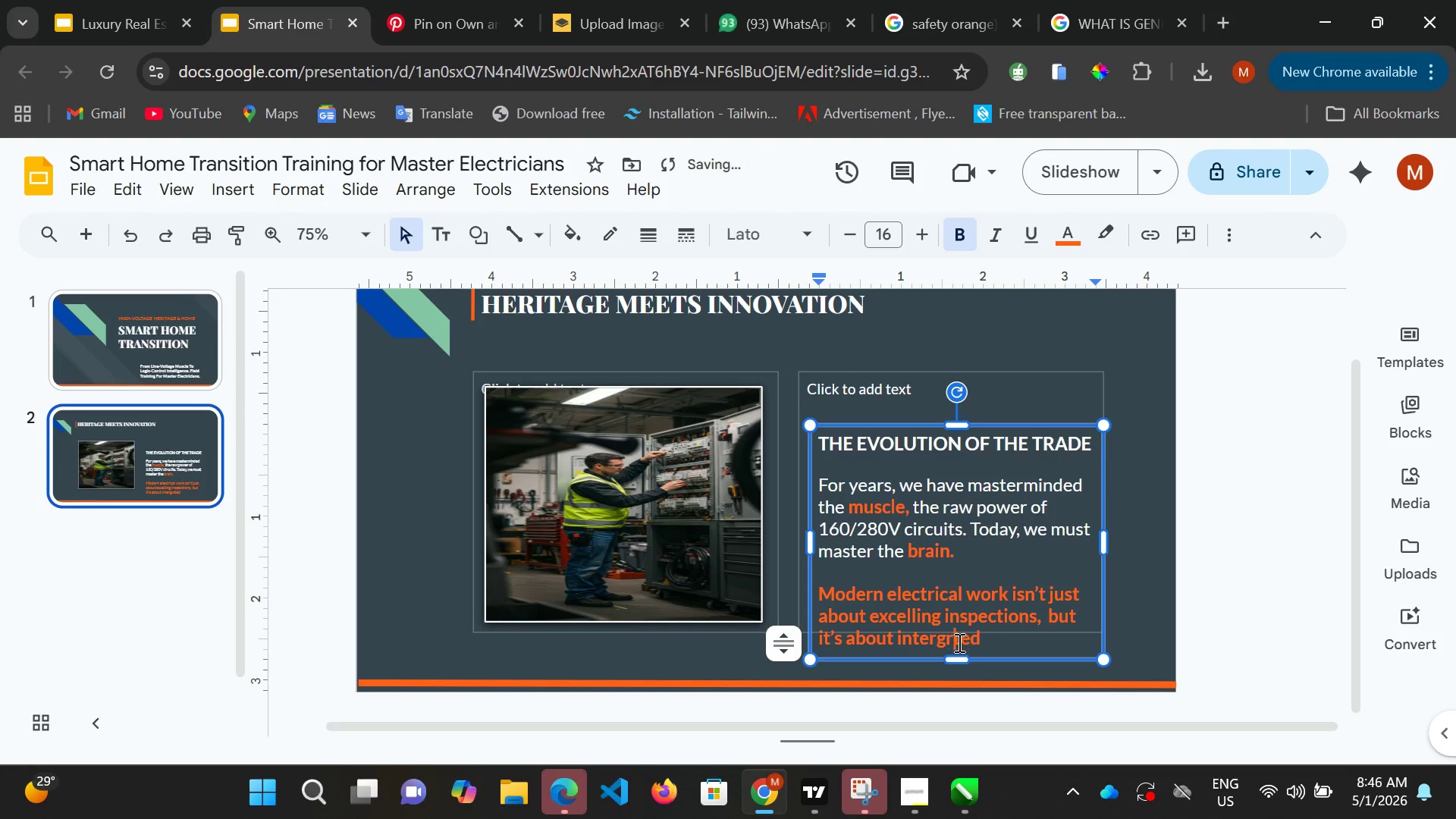 
key(Backspace)
 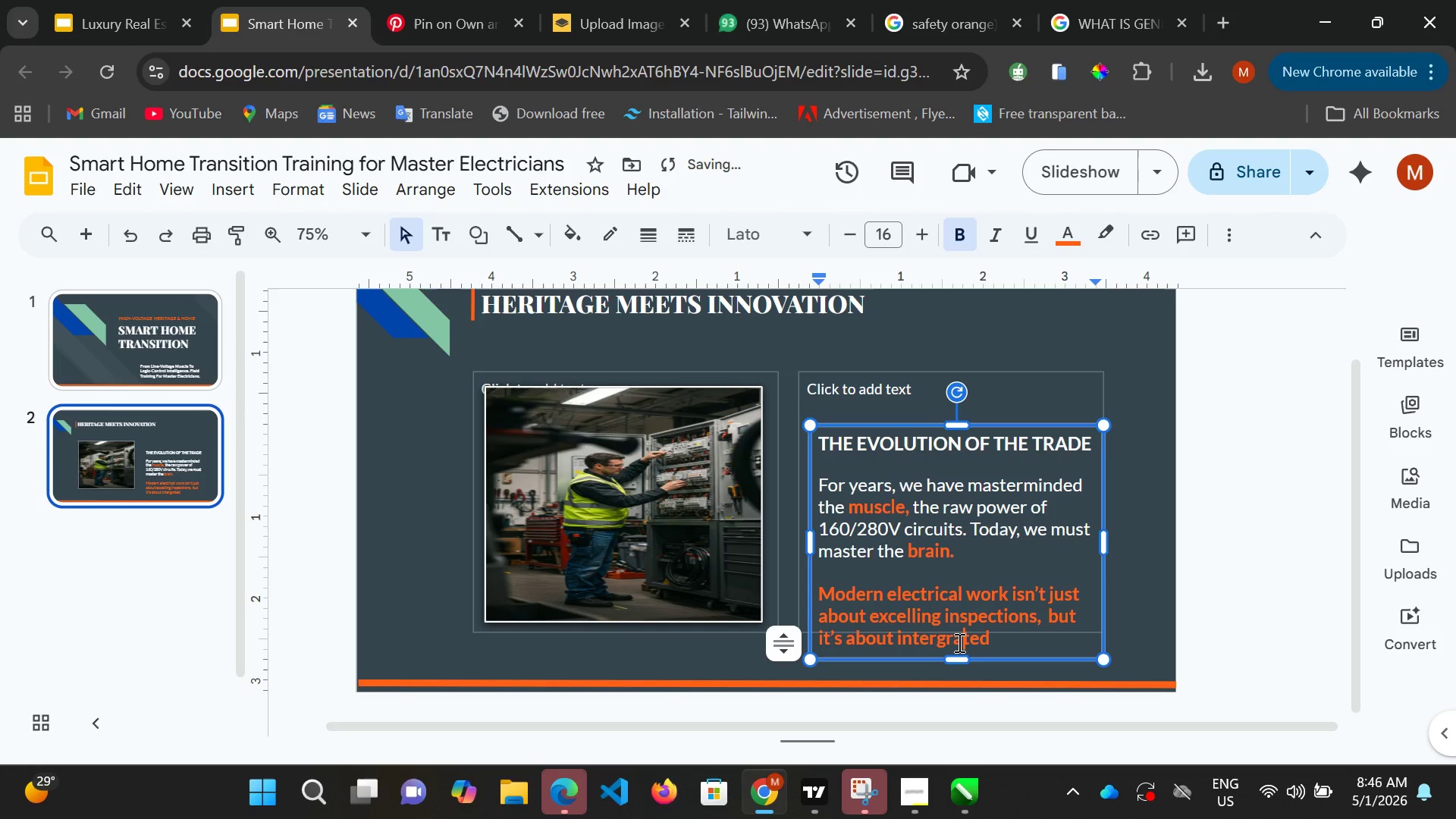 
key(A)
 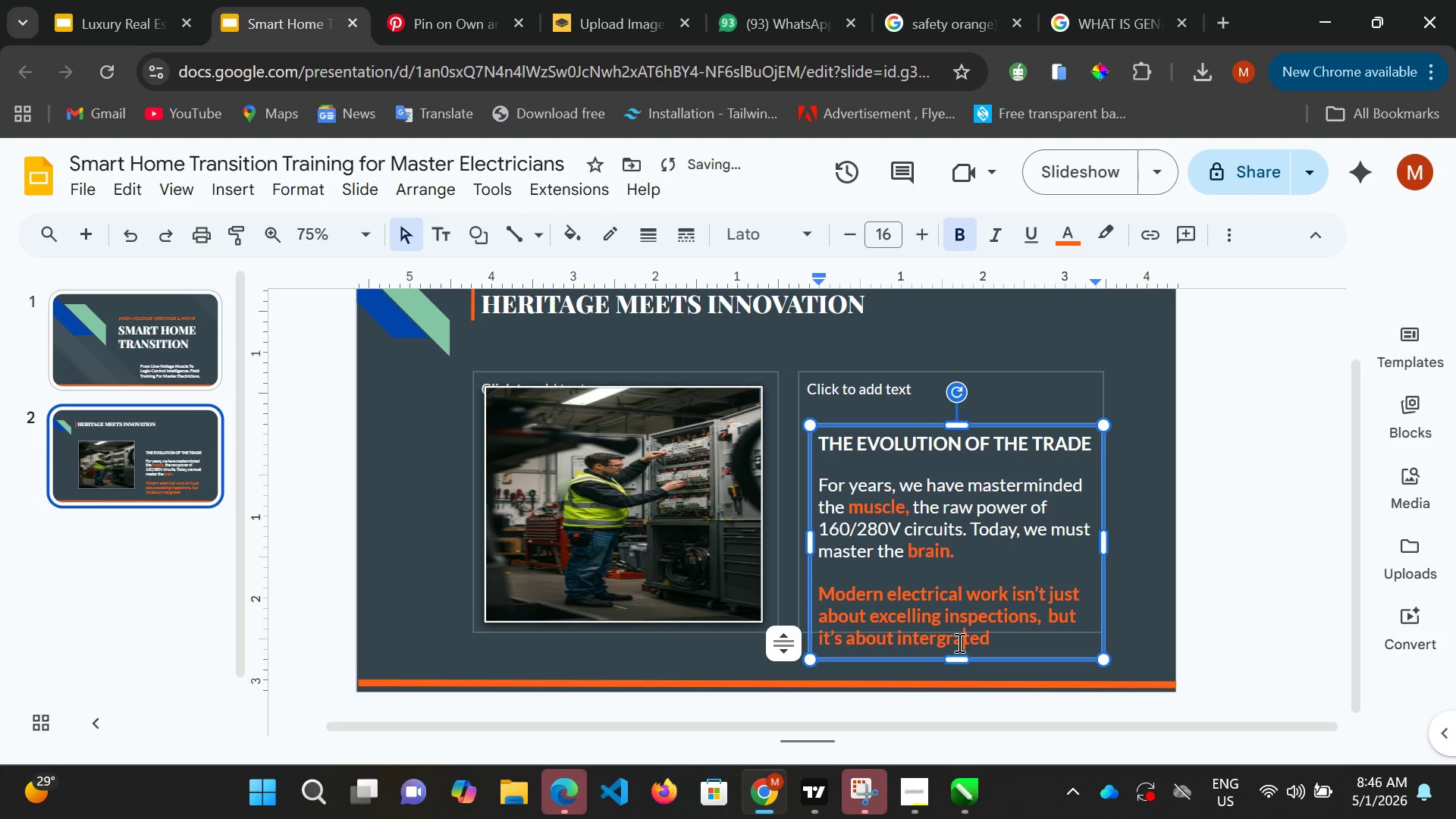 
key(ArrowRight)
 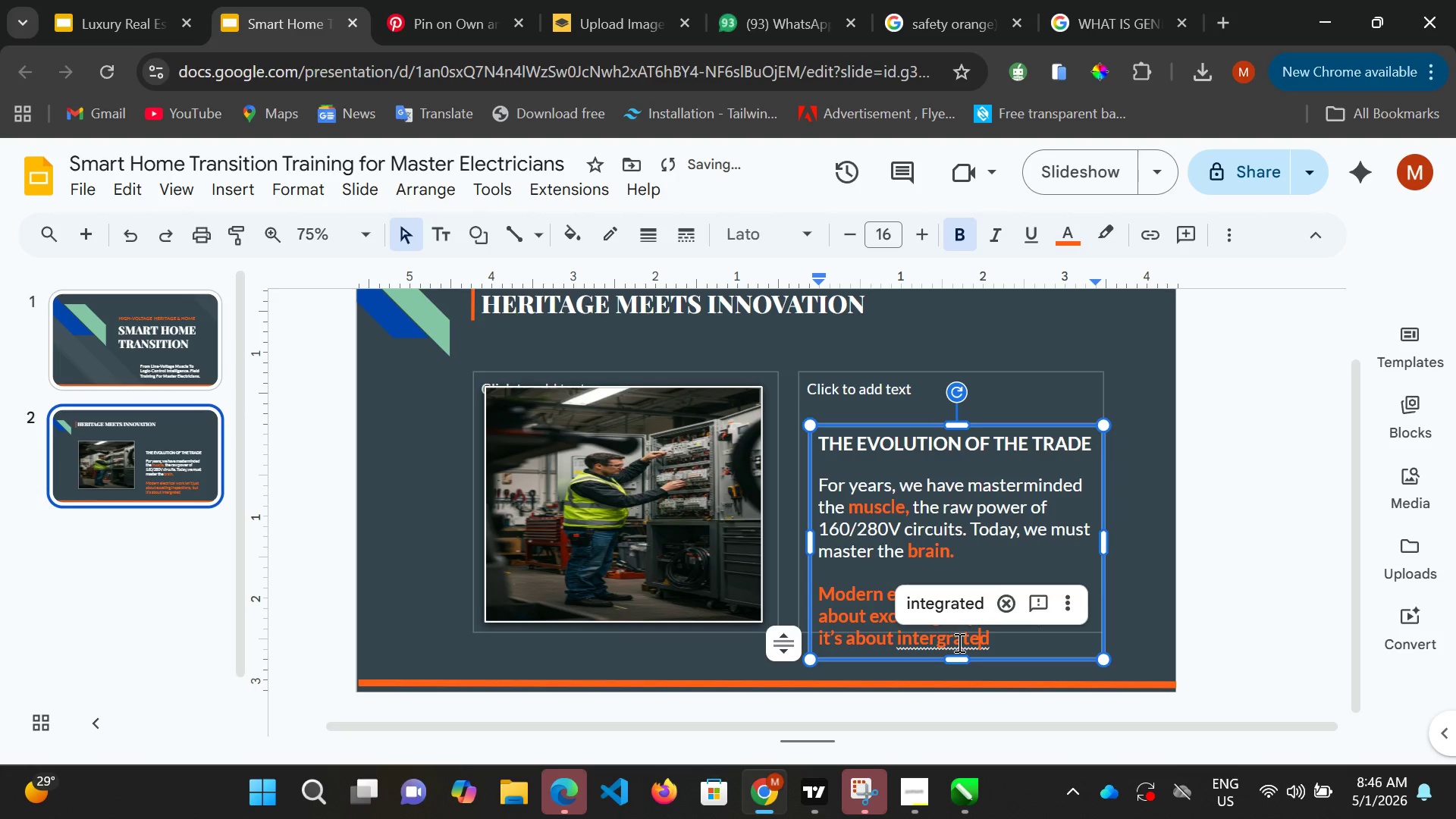 
key(ArrowRight)
 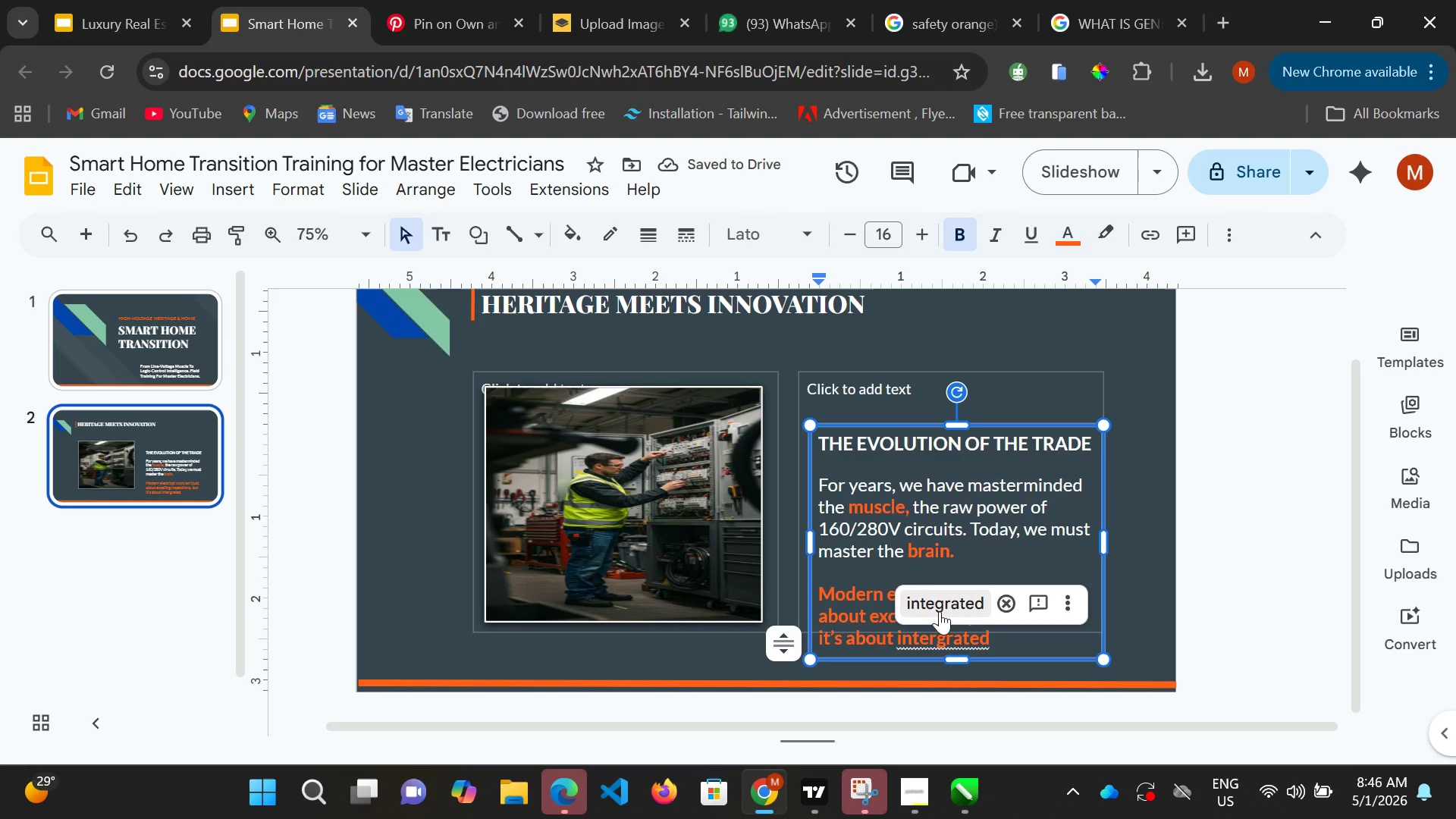 
left_click([939, 596])
 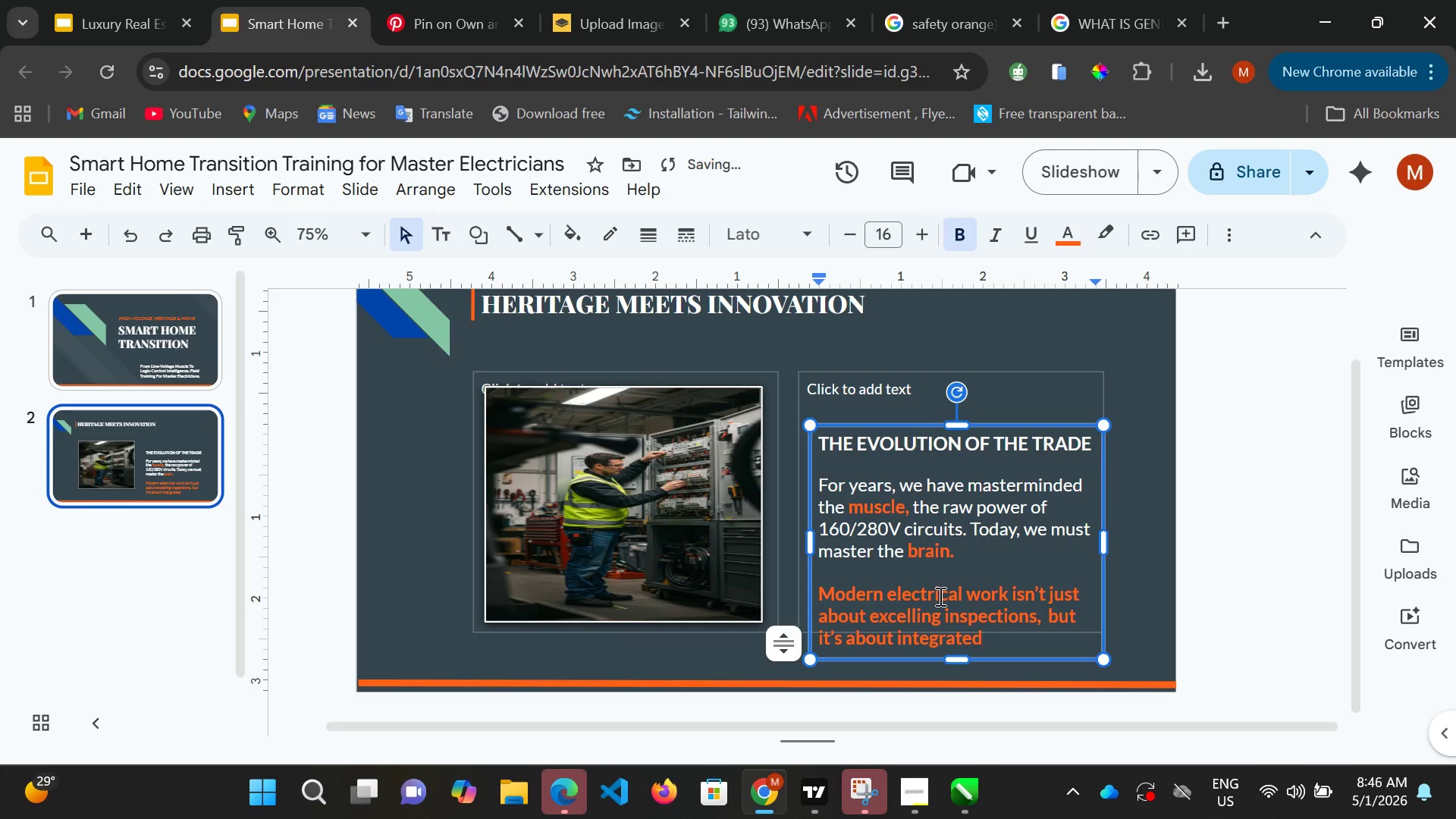 
type( patter)
 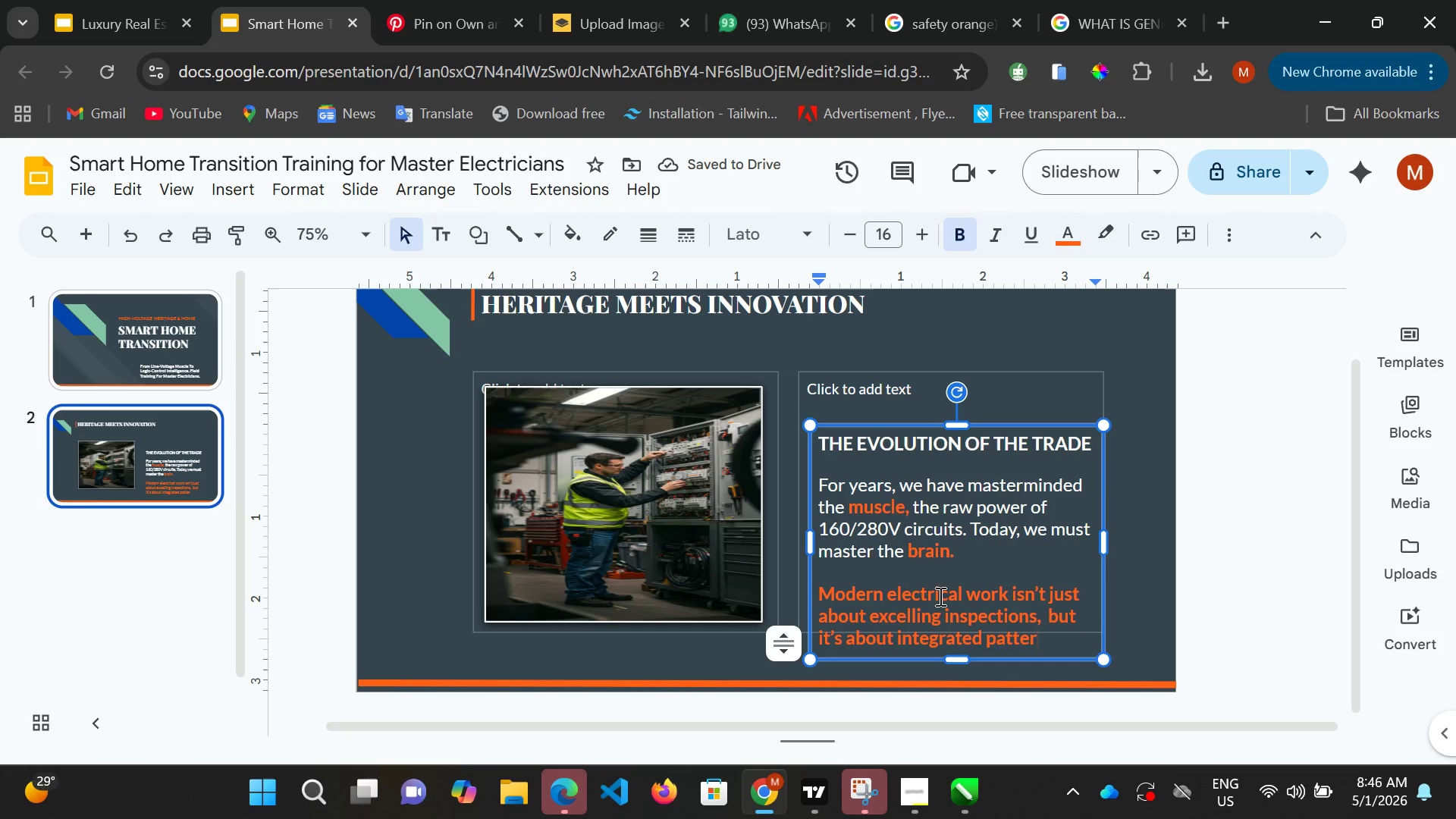 
key(N)
 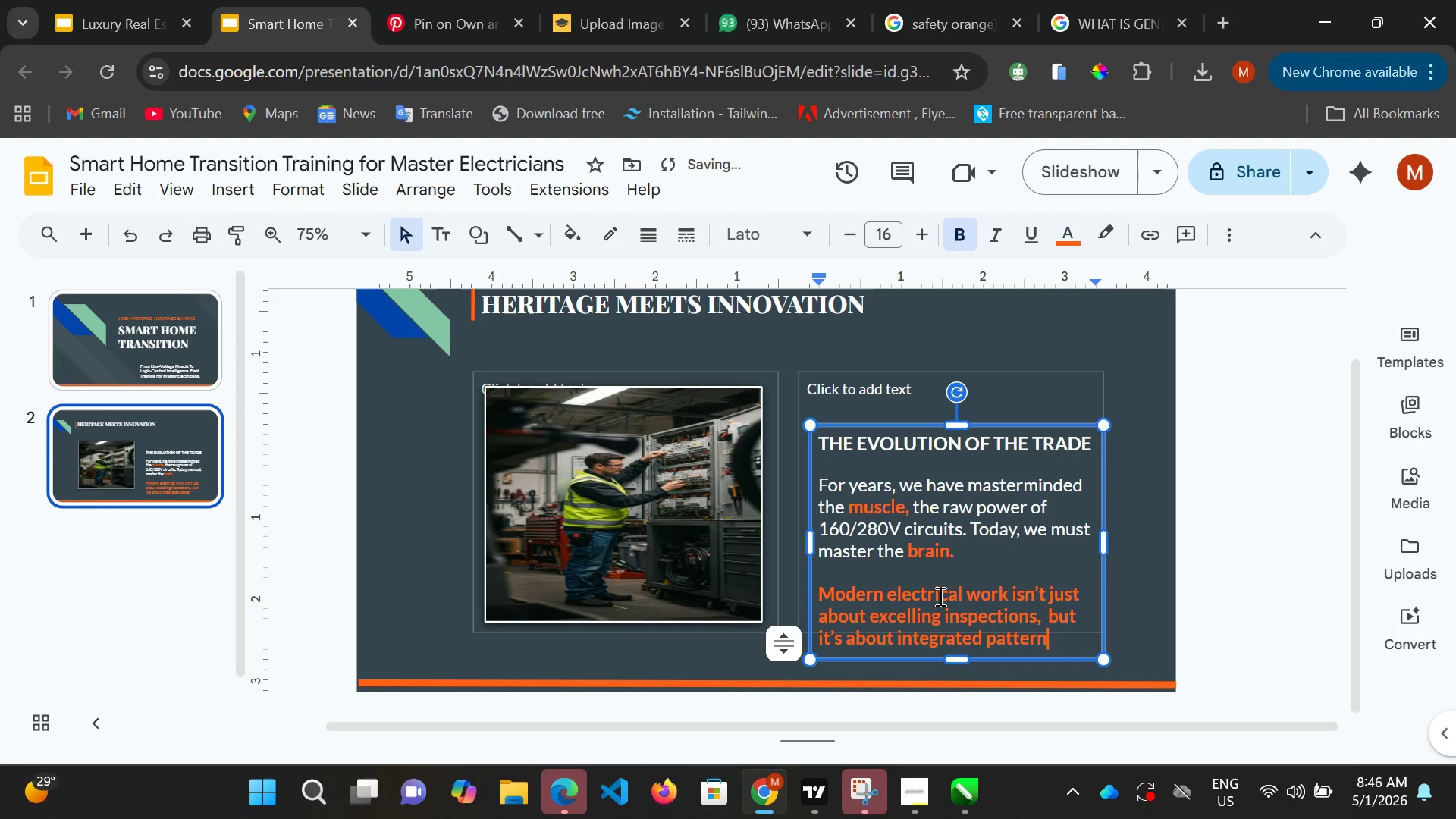 
key(Period)
 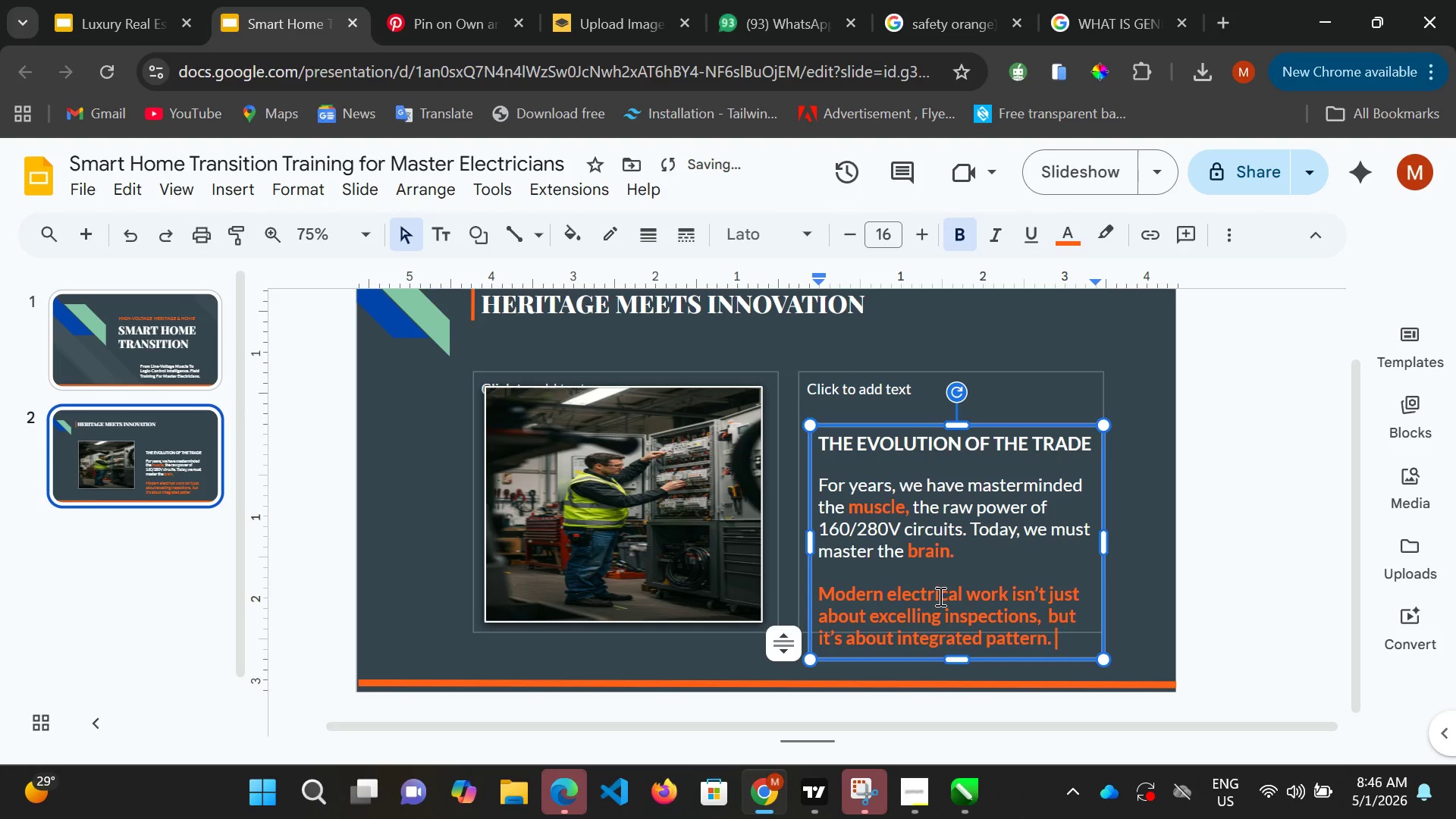 
key(Space)
 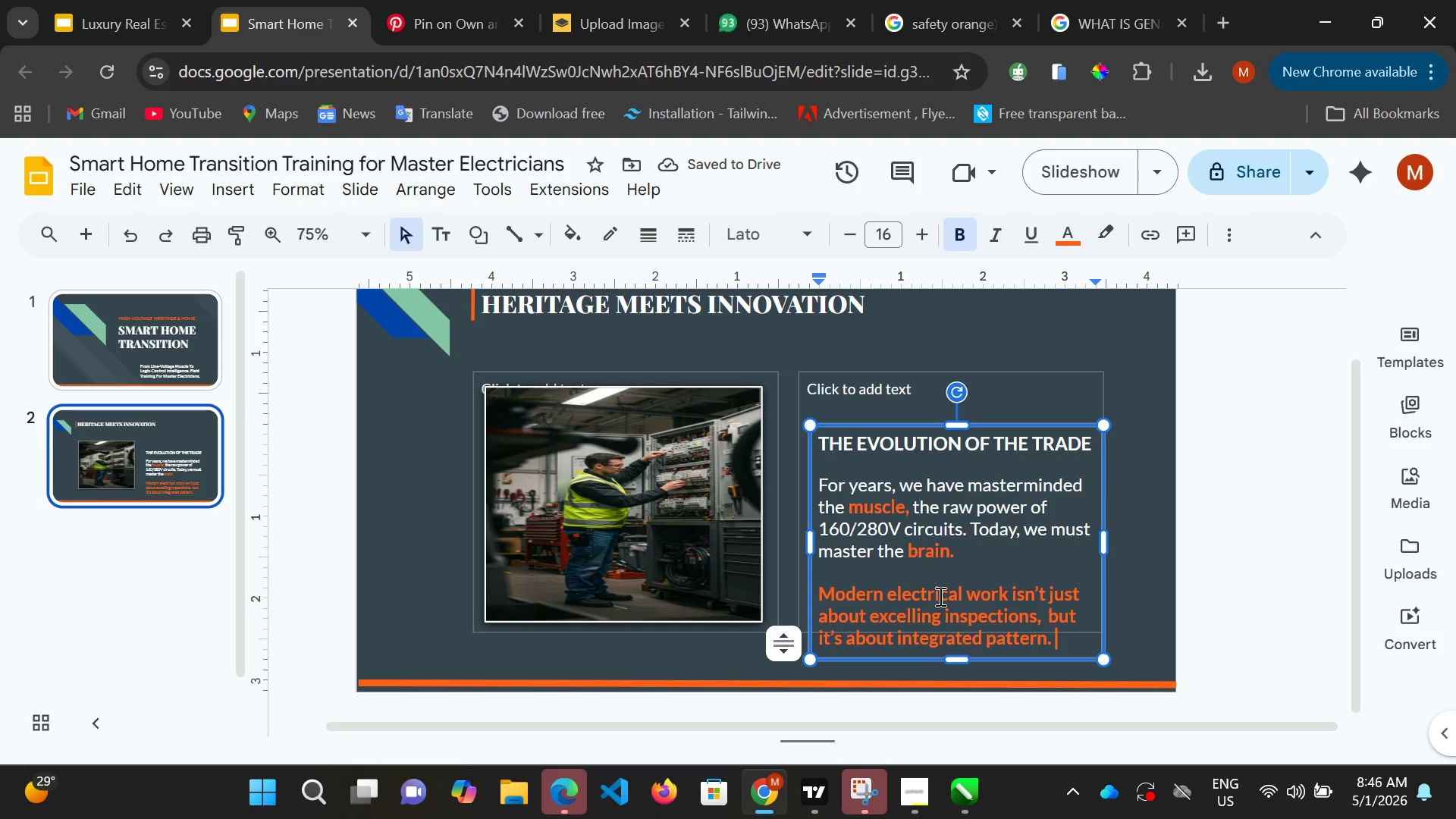 
type(signal sta)
 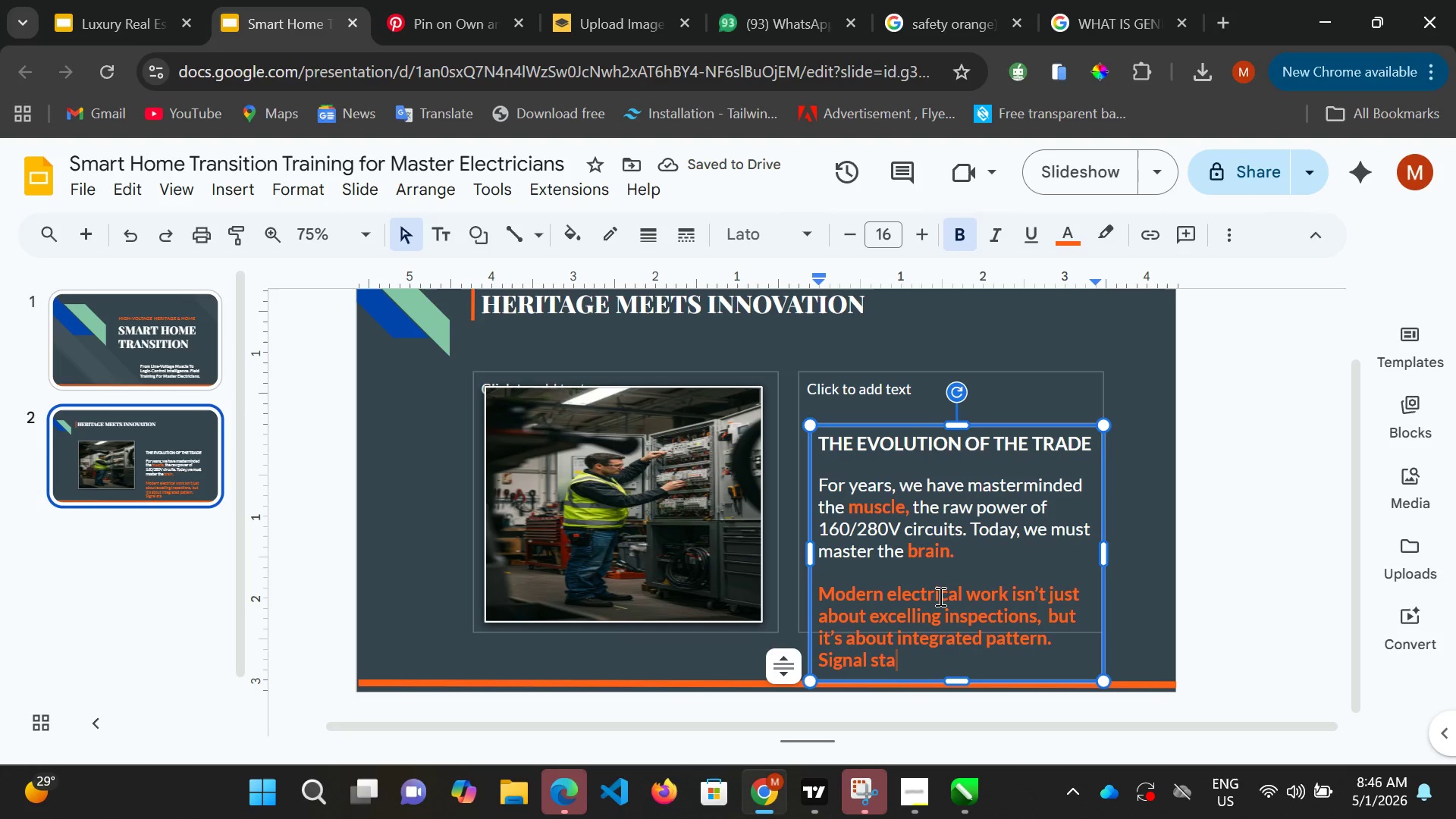 
type(bility)
 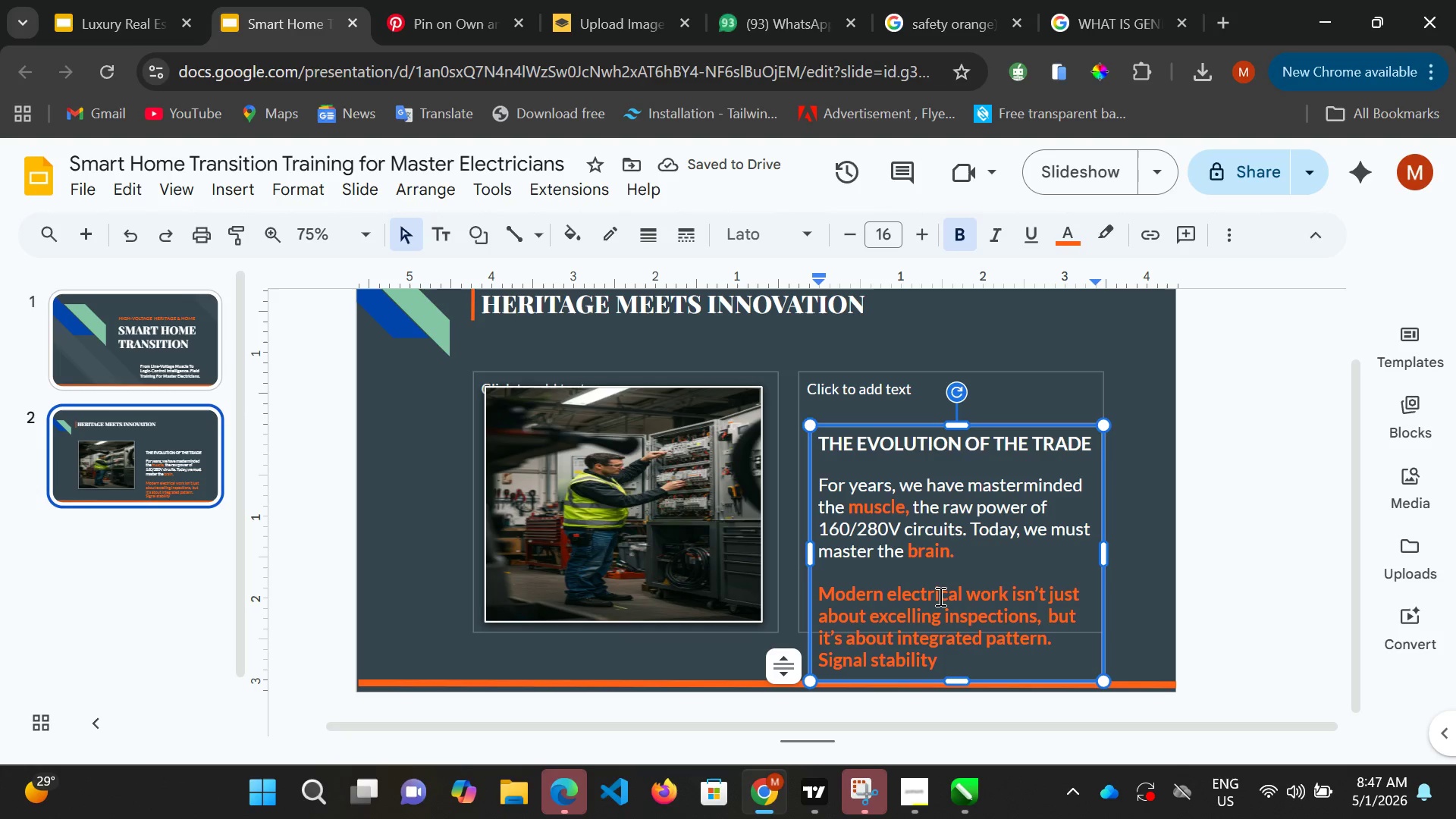 
type(, and the low )
key(Backspace)
type(-voltage backbone of home.)
 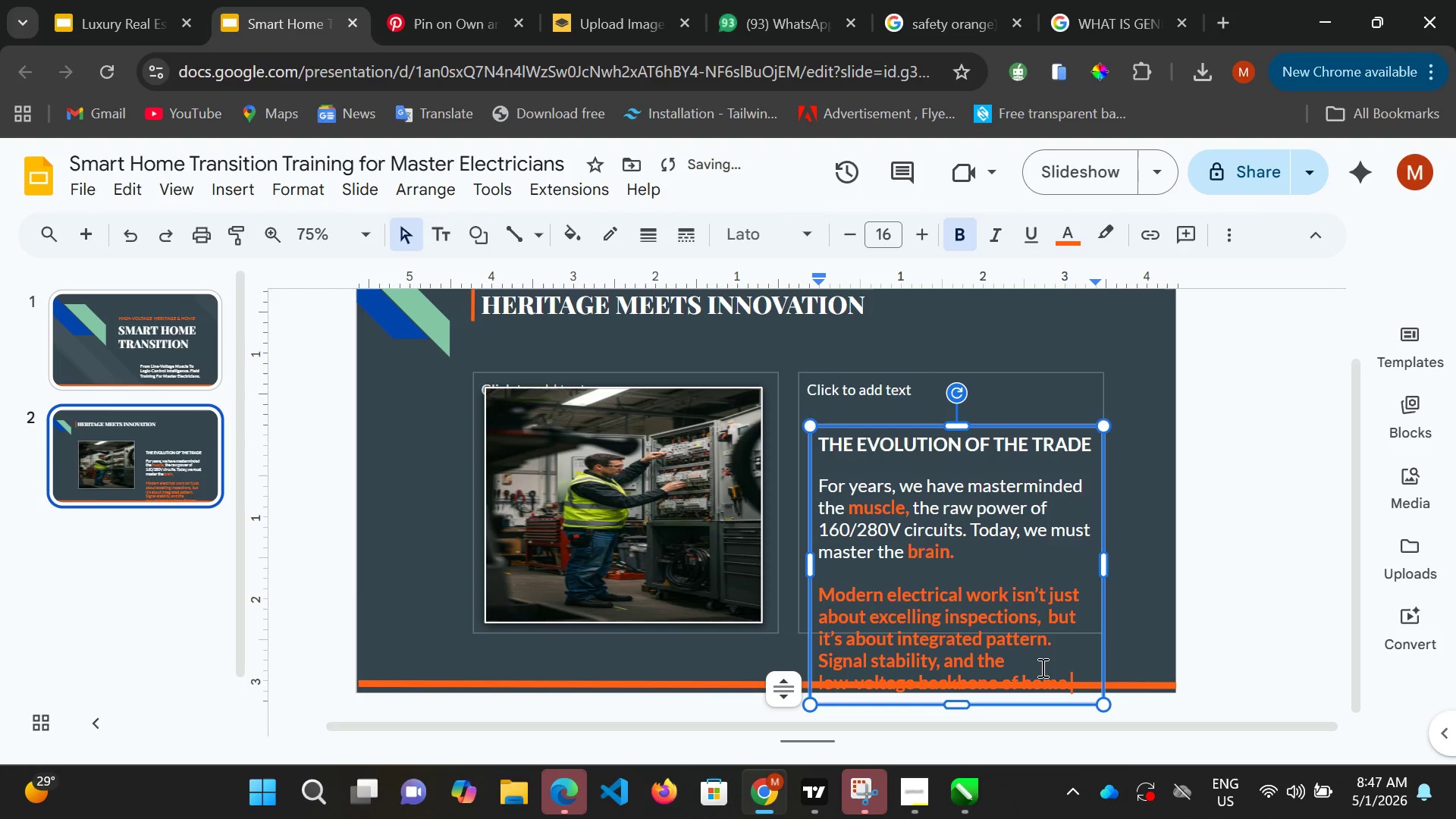 
left_click_drag(start_coordinate=[1074, 679], to_coordinate=[802, 595])
 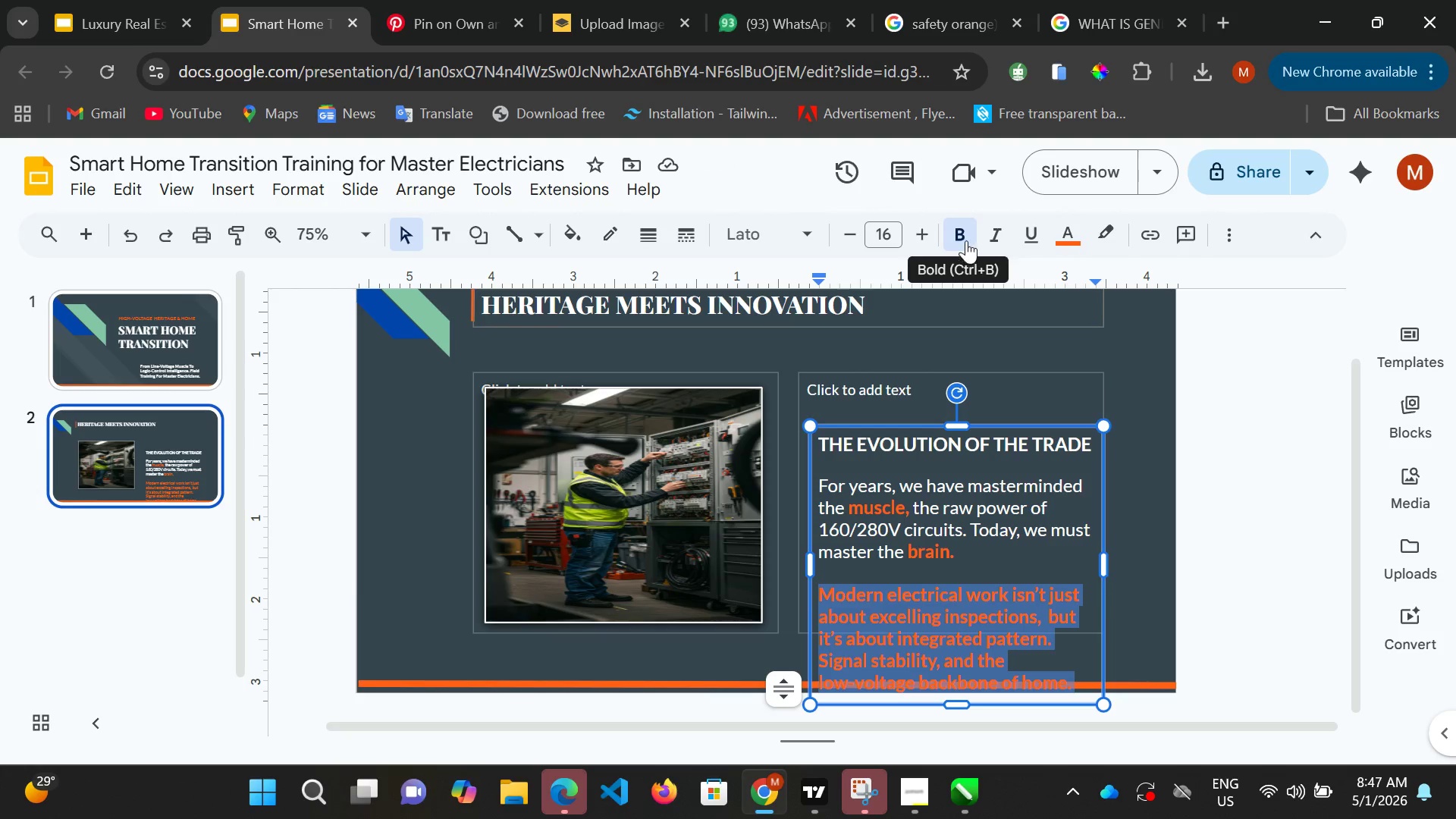 
left_click([965, 238])
 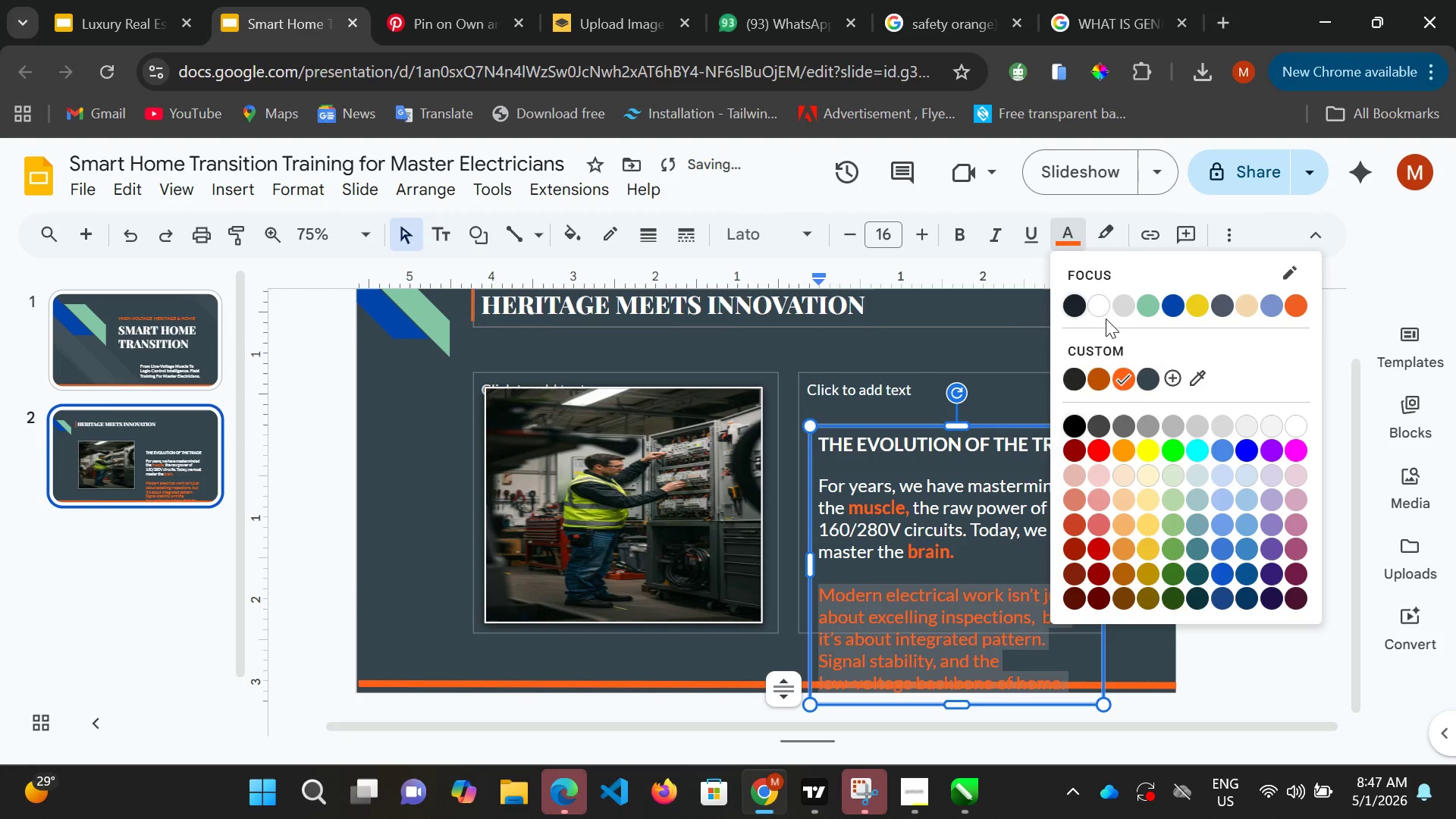 
left_click([1102, 309])
 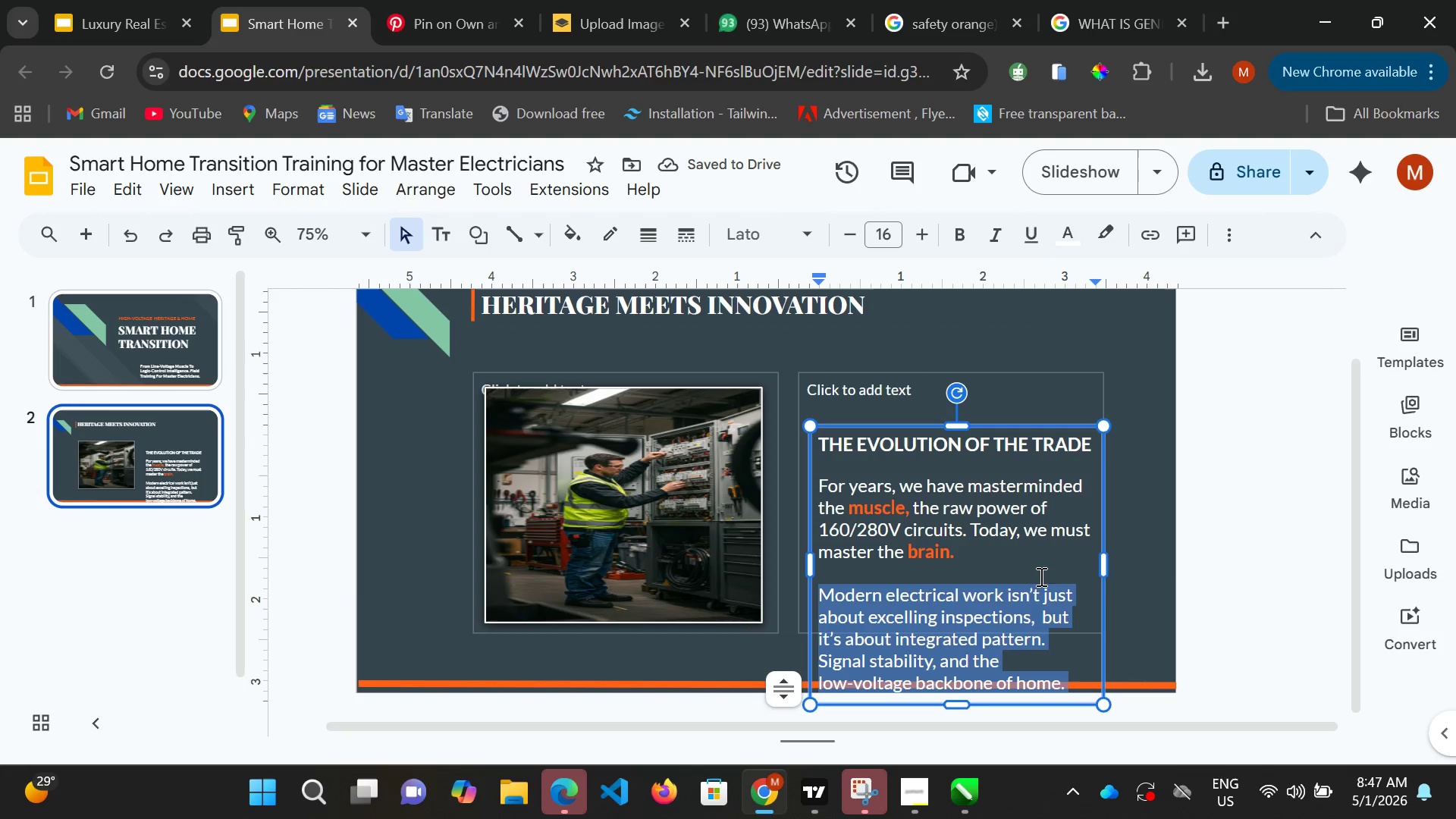 
left_click([1153, 510])
 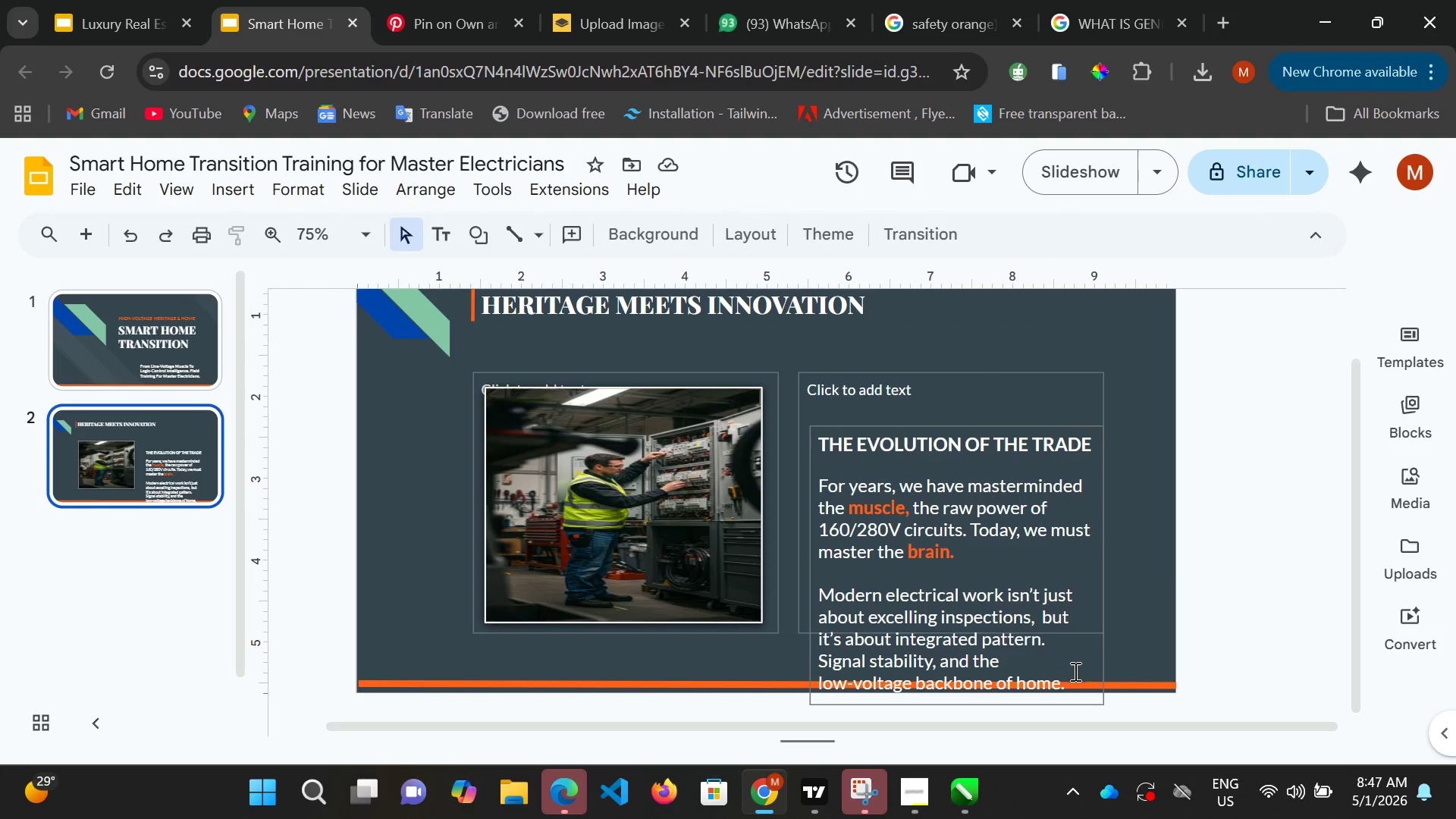 
left_click_drag(start_coordinate=[1078, 686], to_coordinate=[814, 491])
 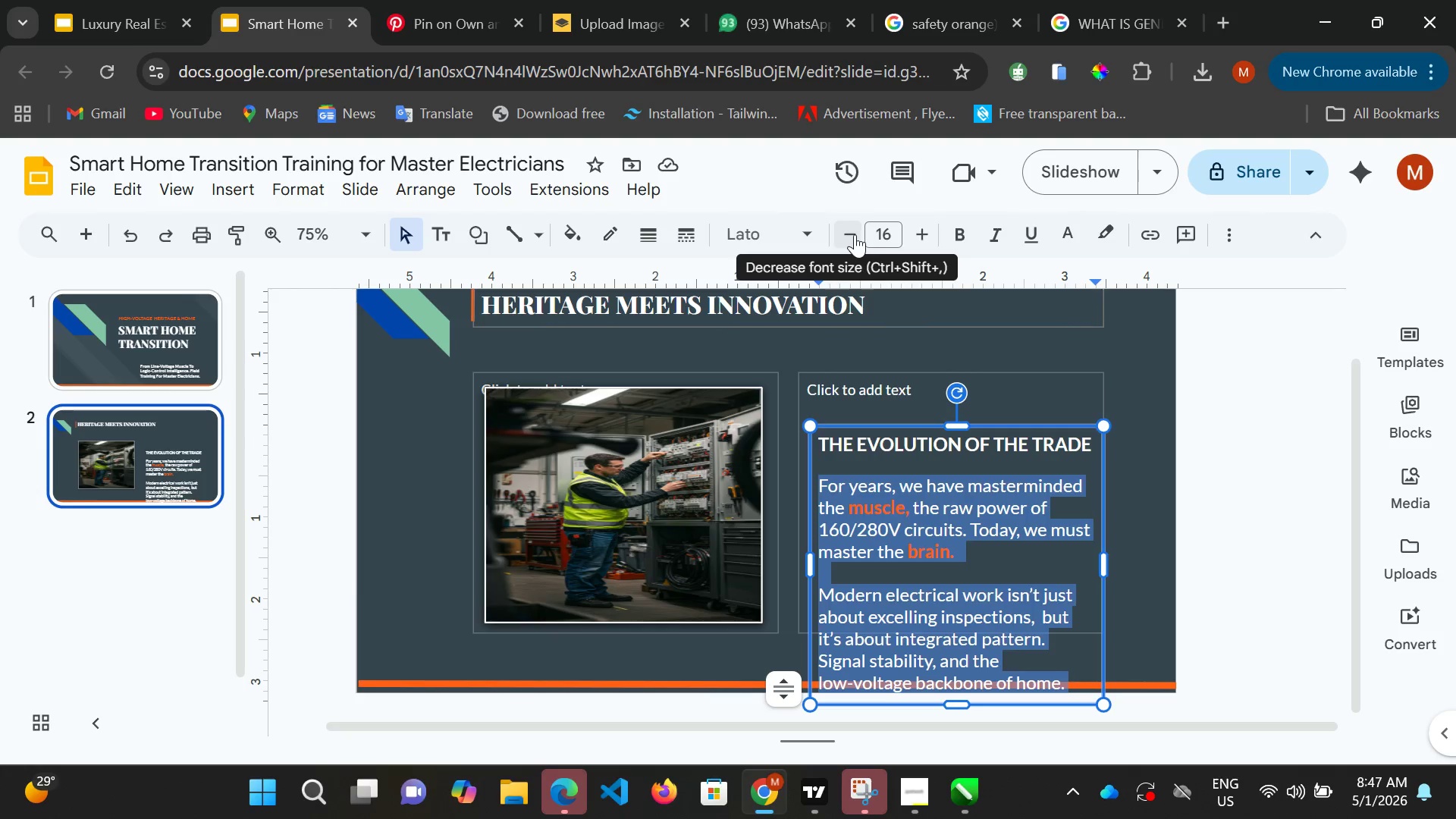 
left_click([855, 234])
 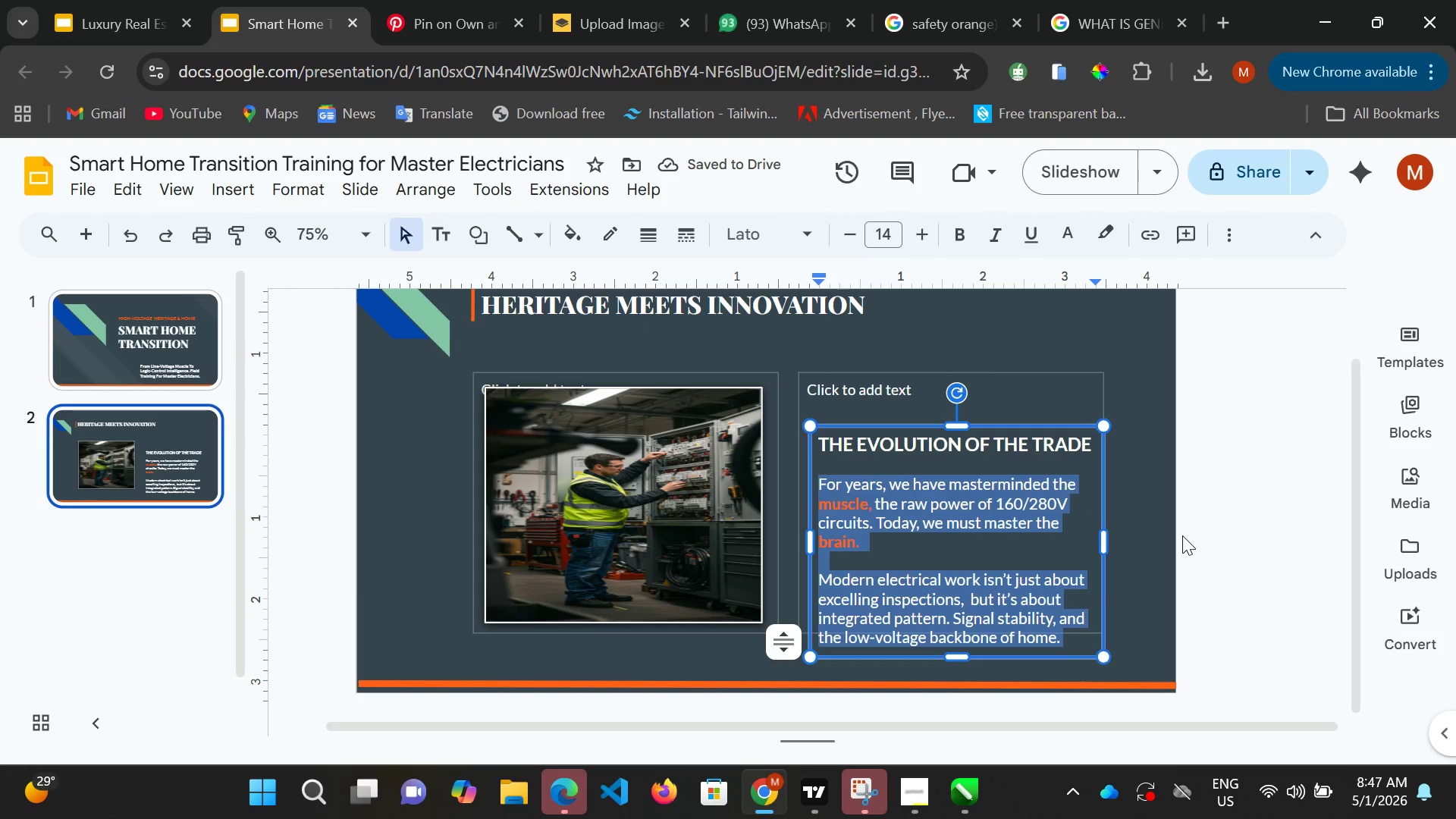 
wait(7.02)
 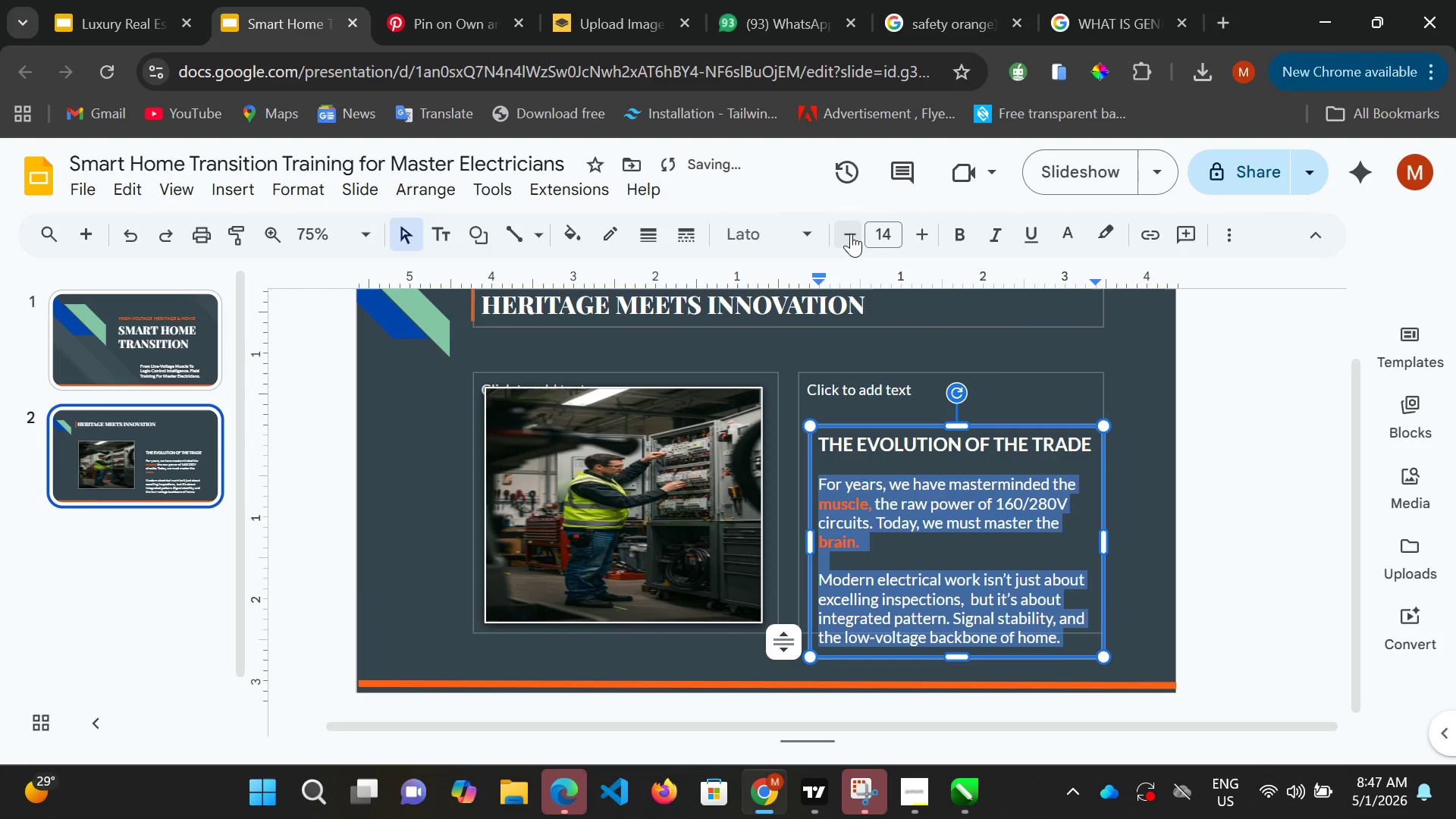 
left_click([959, 428])
 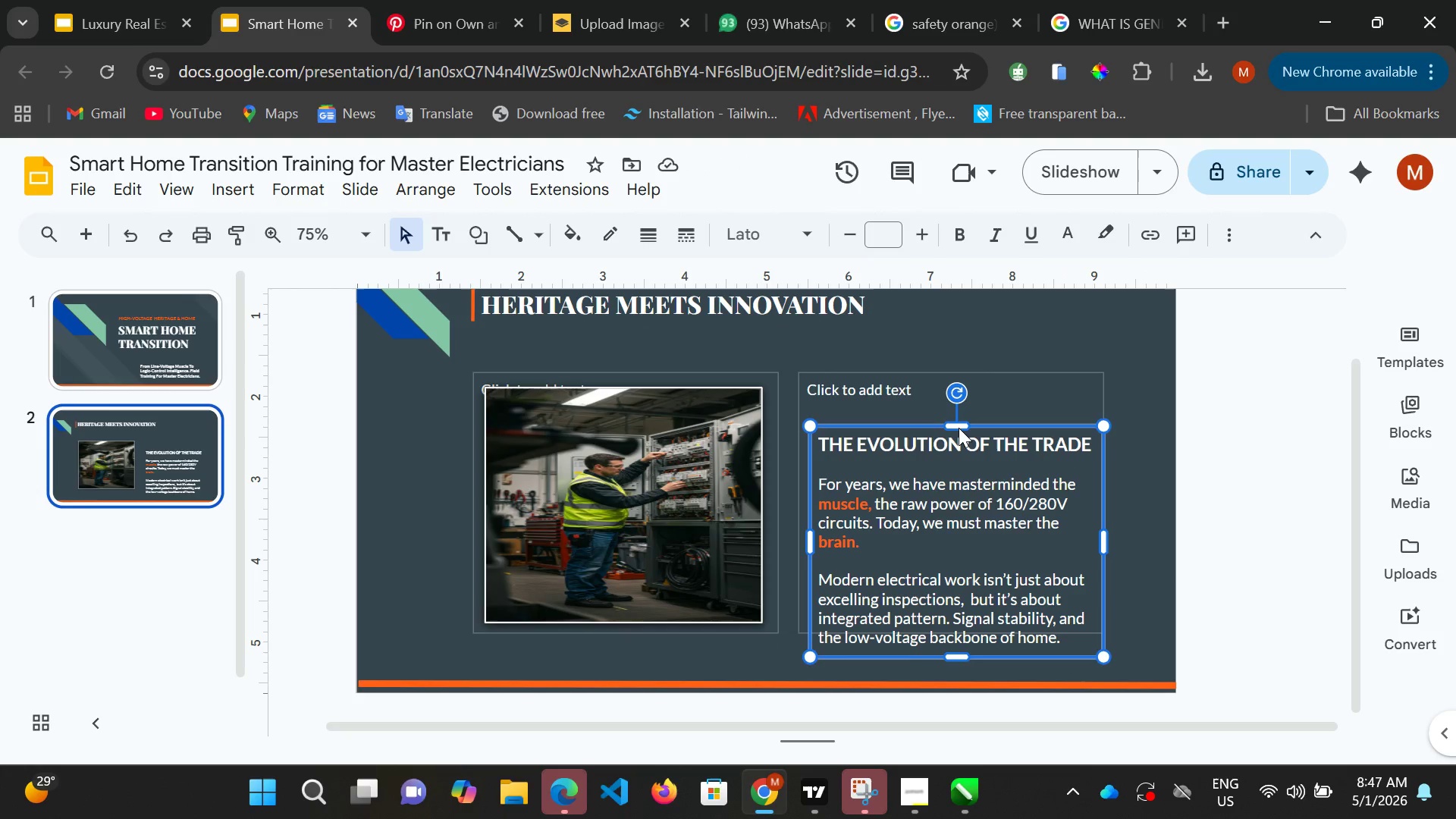 
hold_key(key=ArrowUp, duration=1.34)
 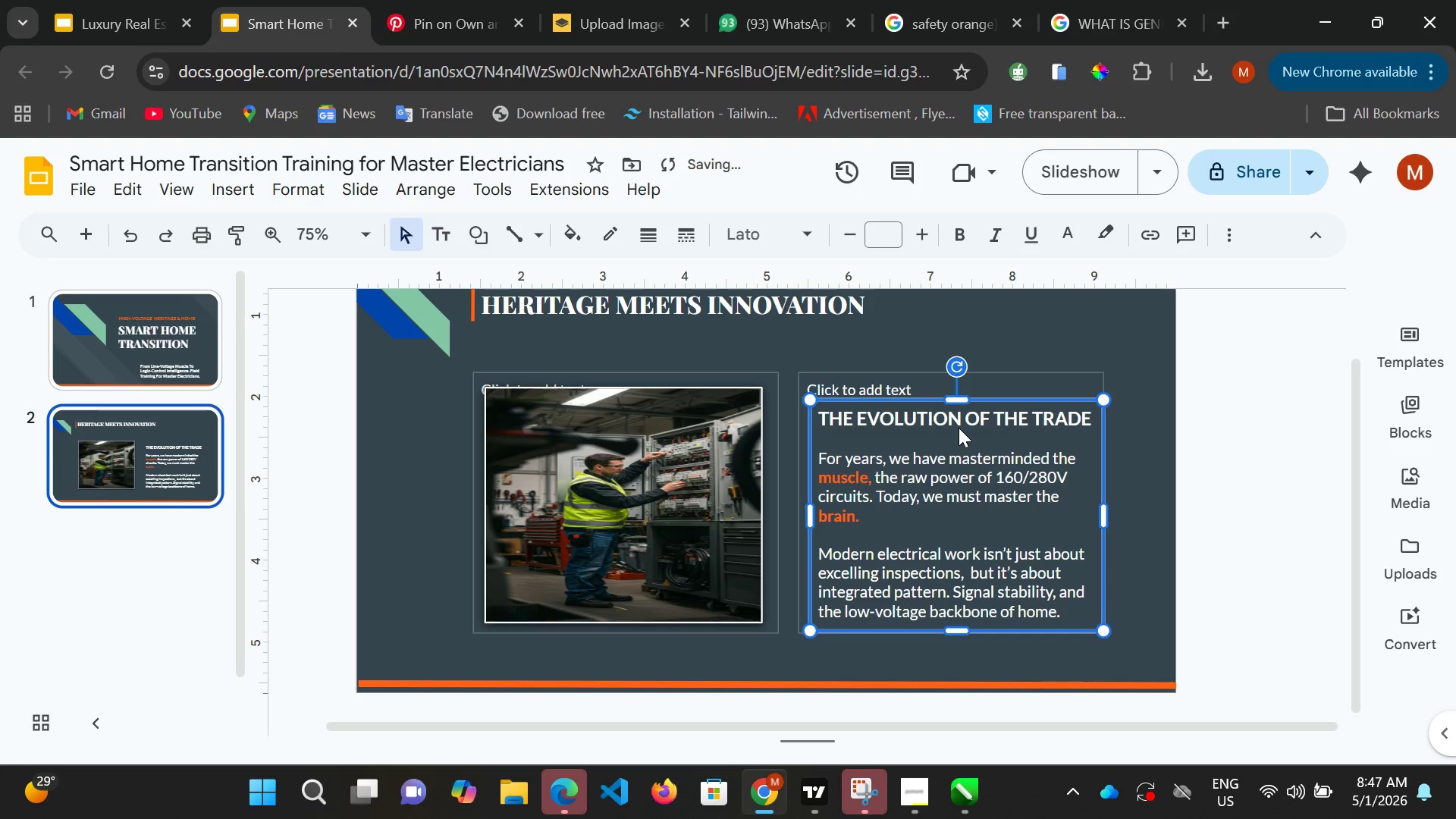 
key(ArrowUp)
 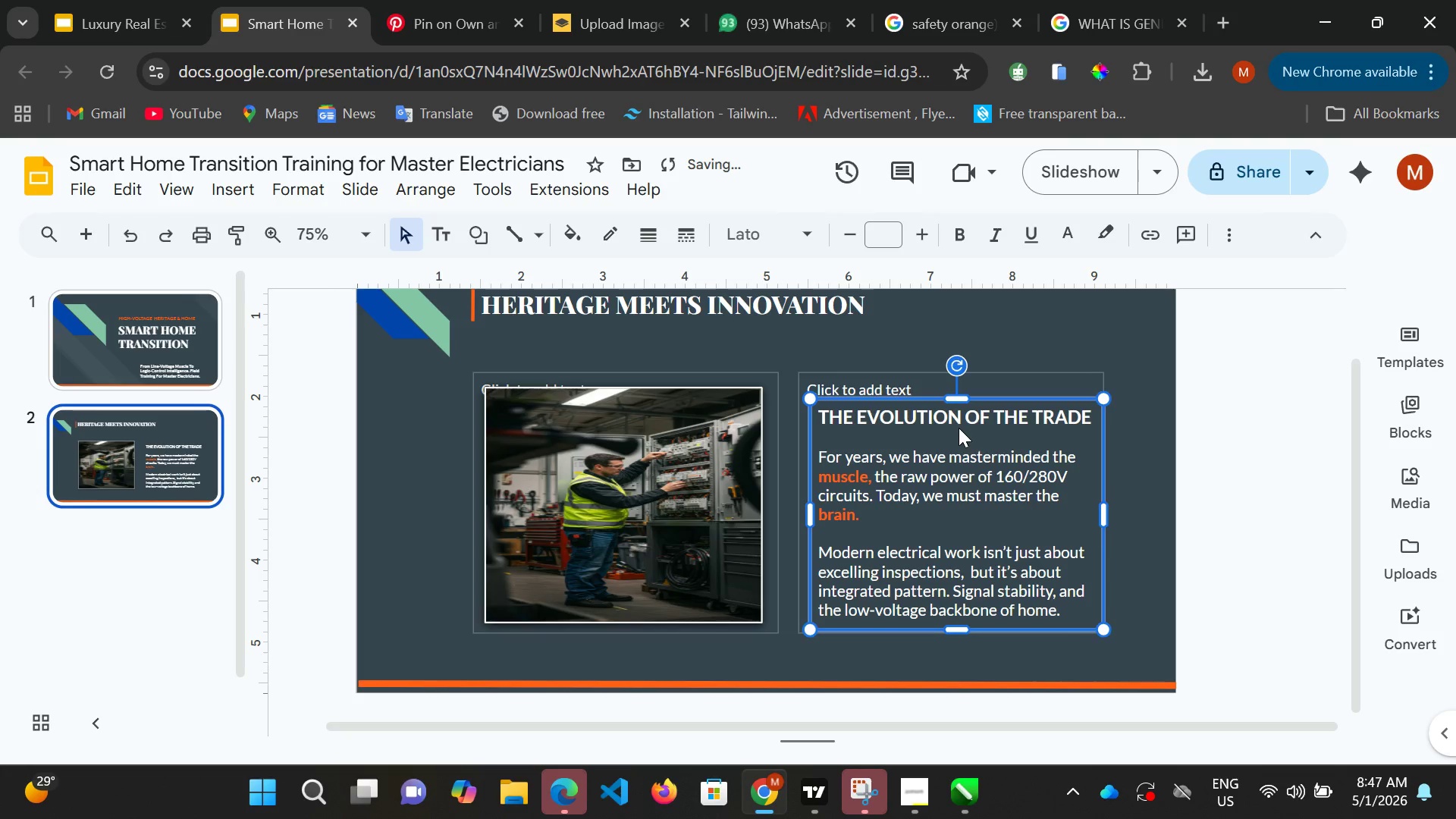 
key(ArrowUp)
 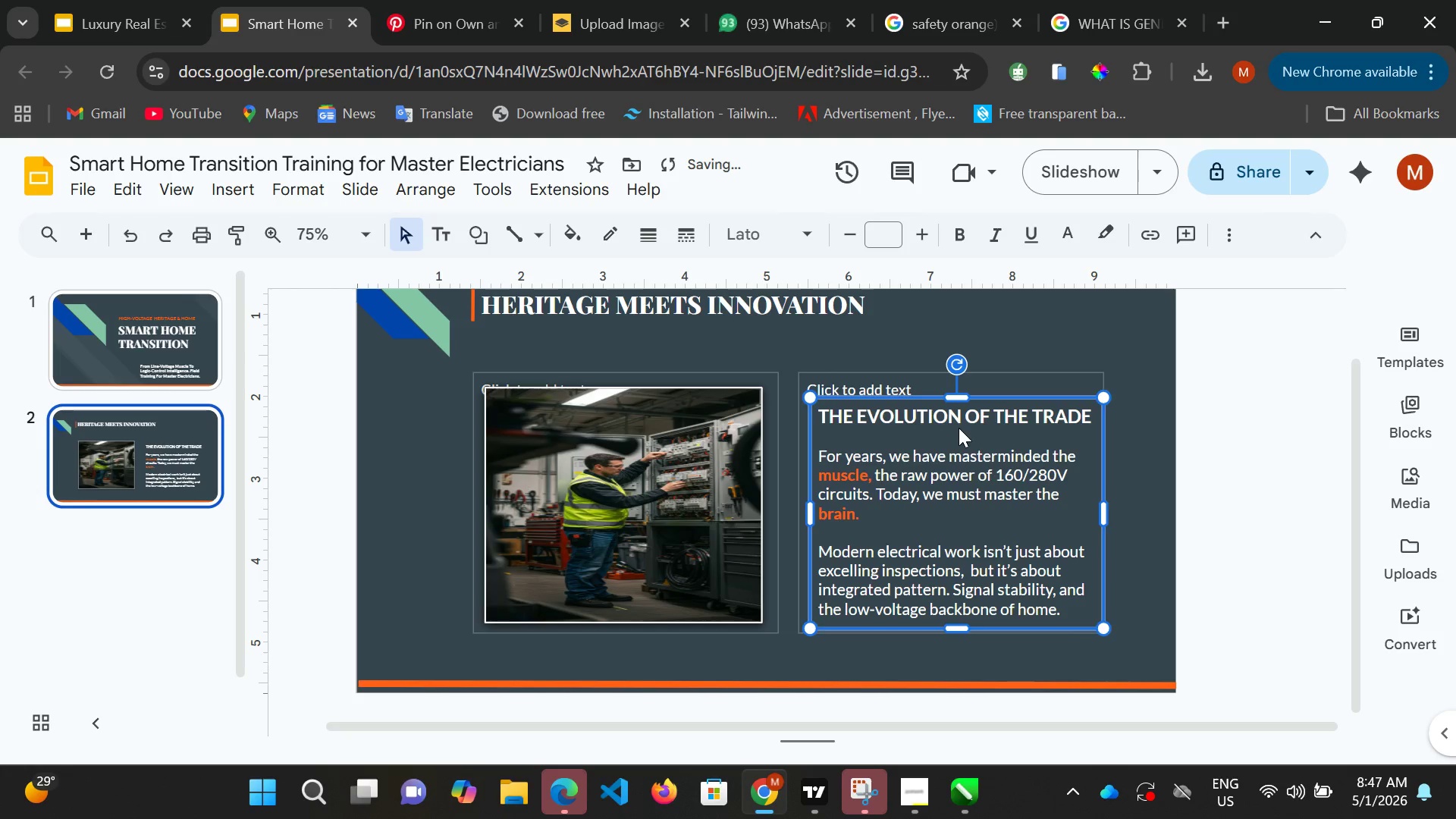 
key(ArrowUp)
 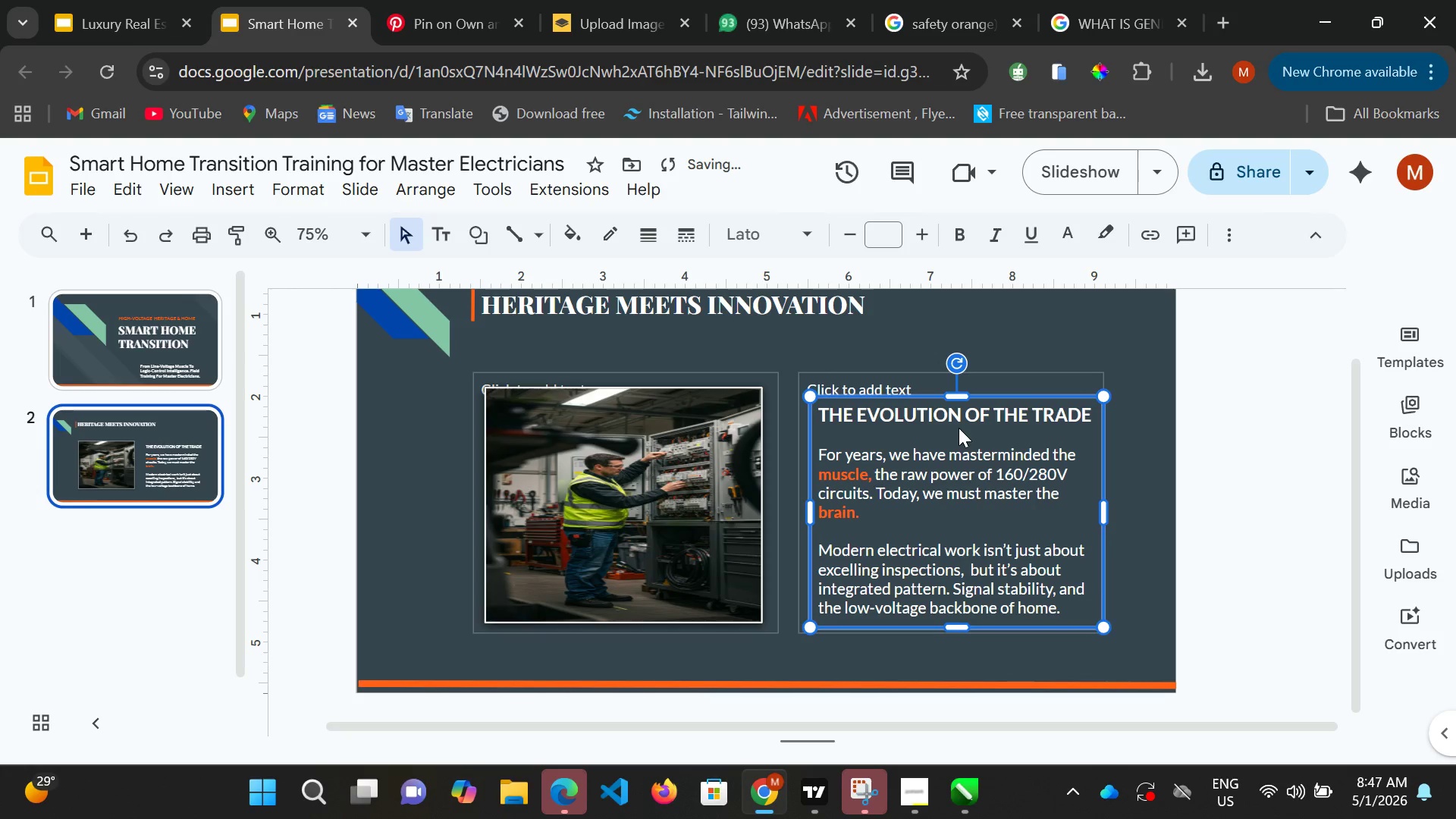 
key(ArrowUp)
 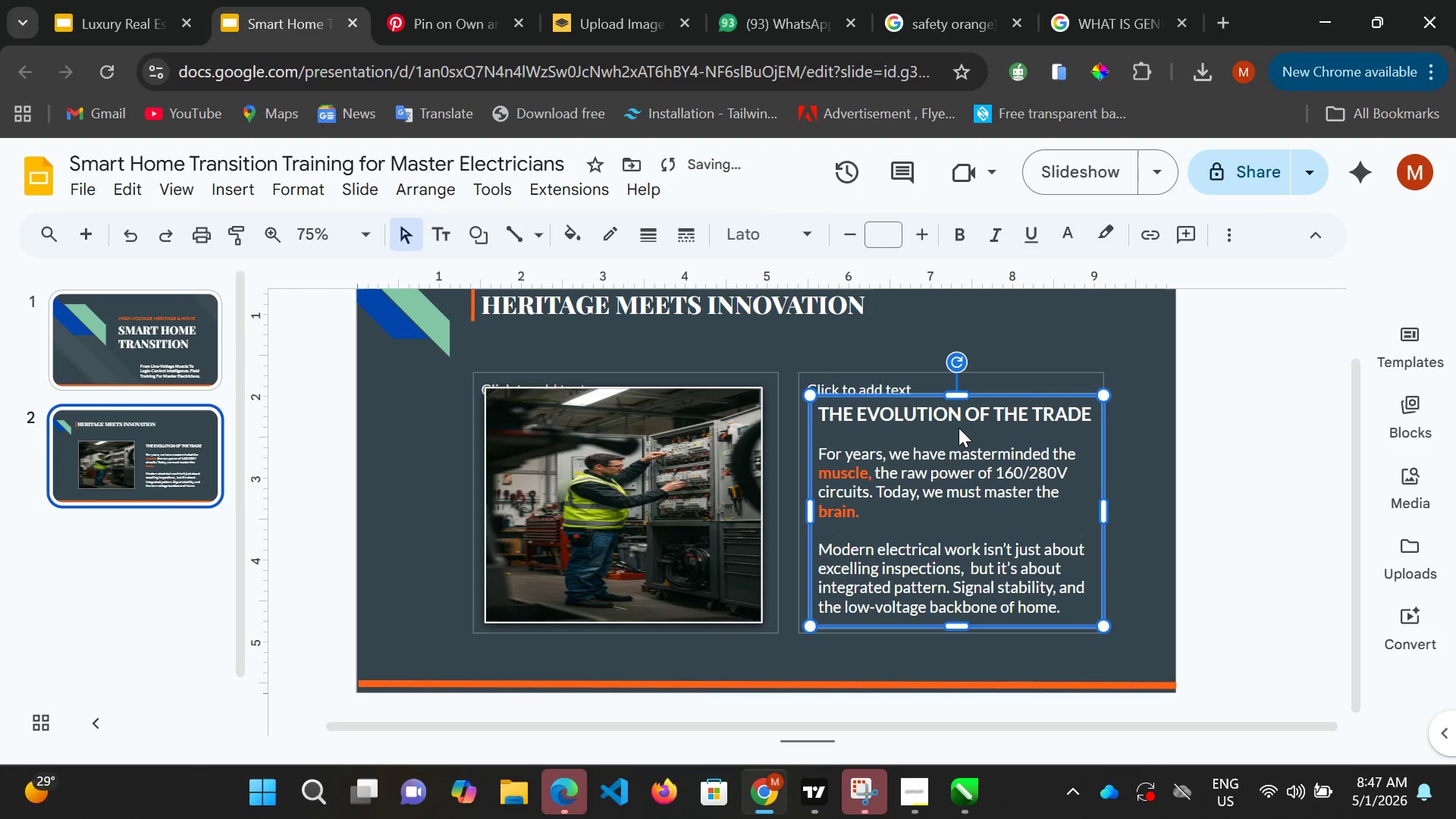 
key(ArrowUp)
 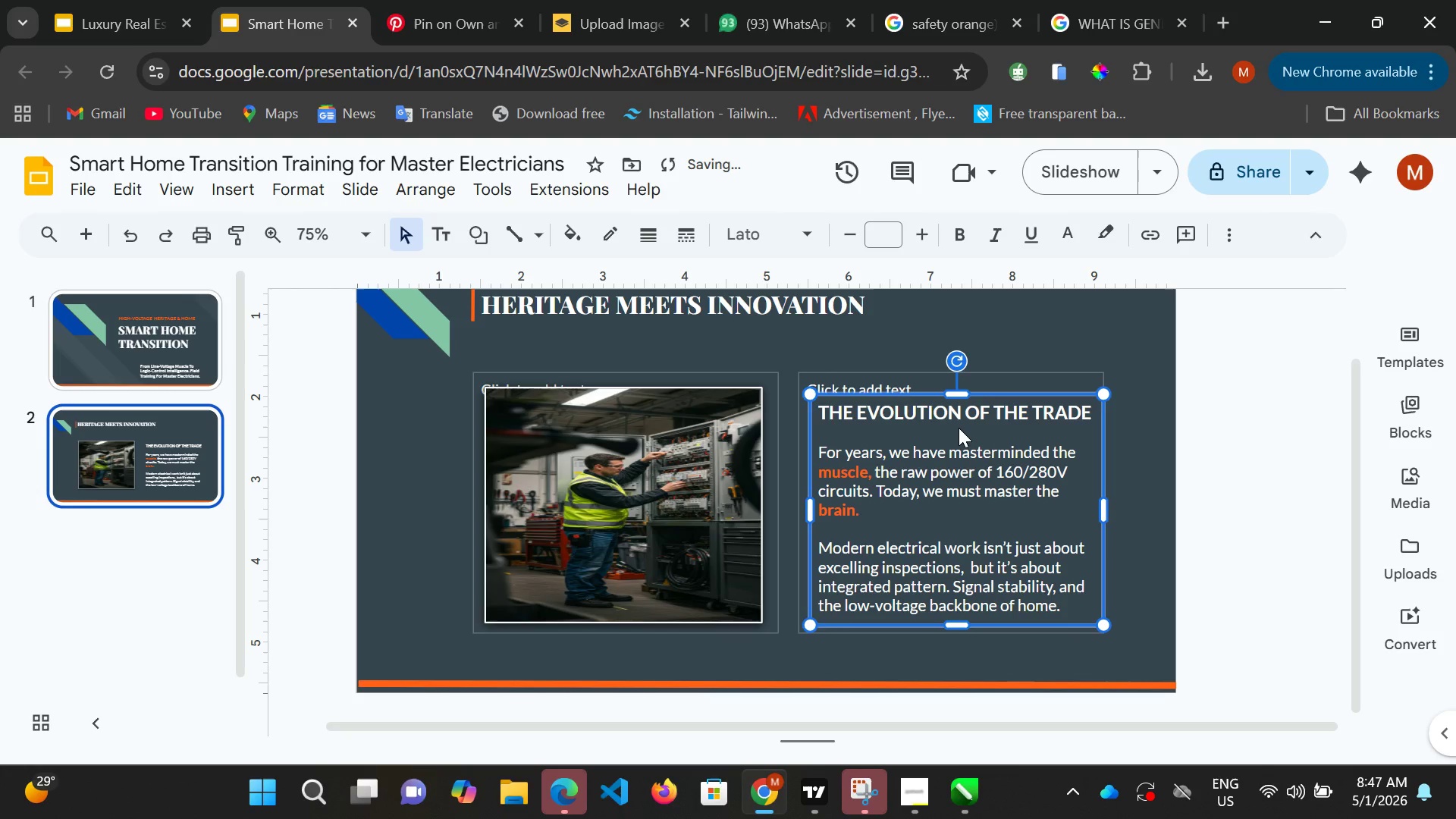 
key(ArrowUp)
 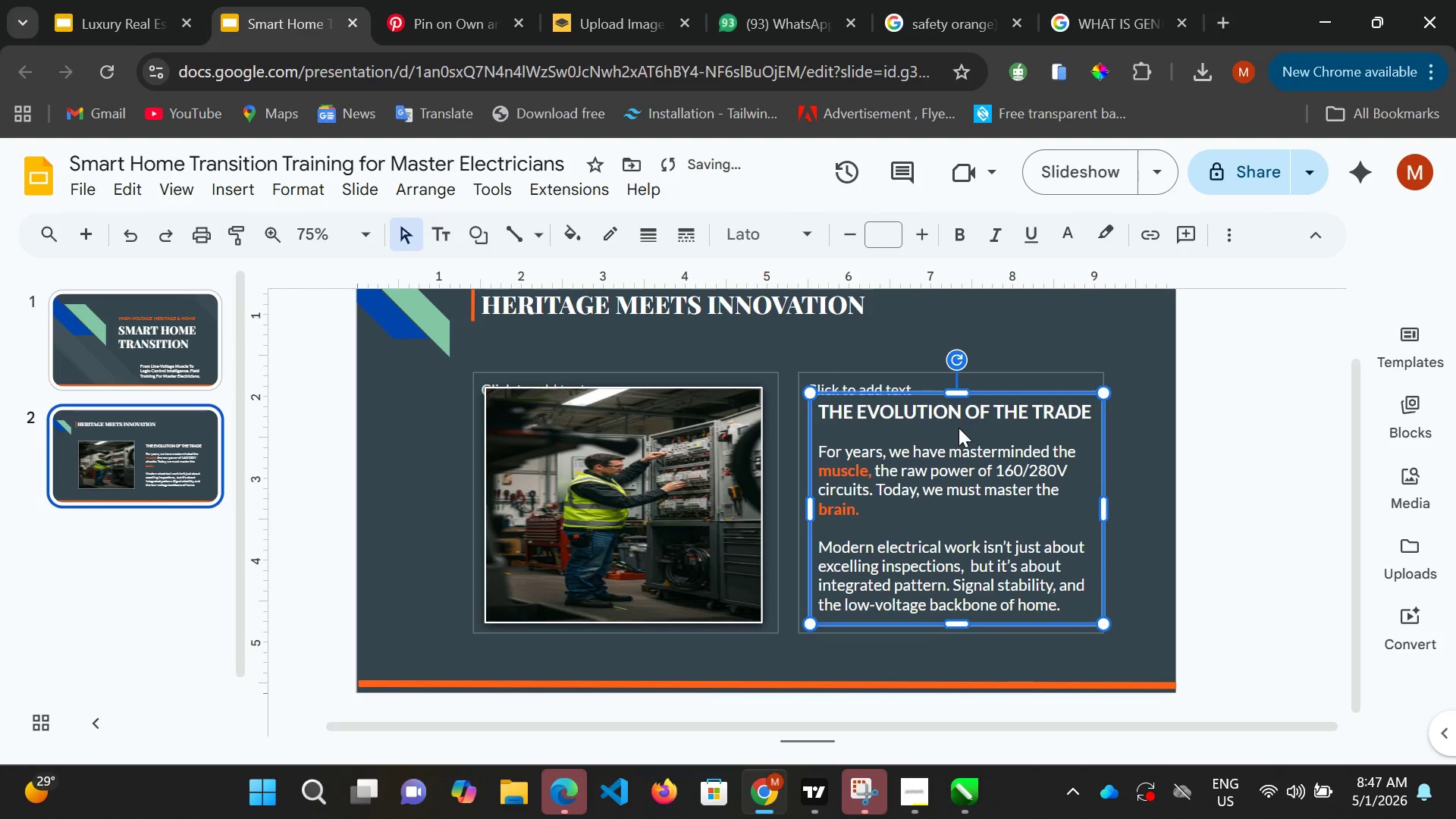 
key(ArrowUp)
 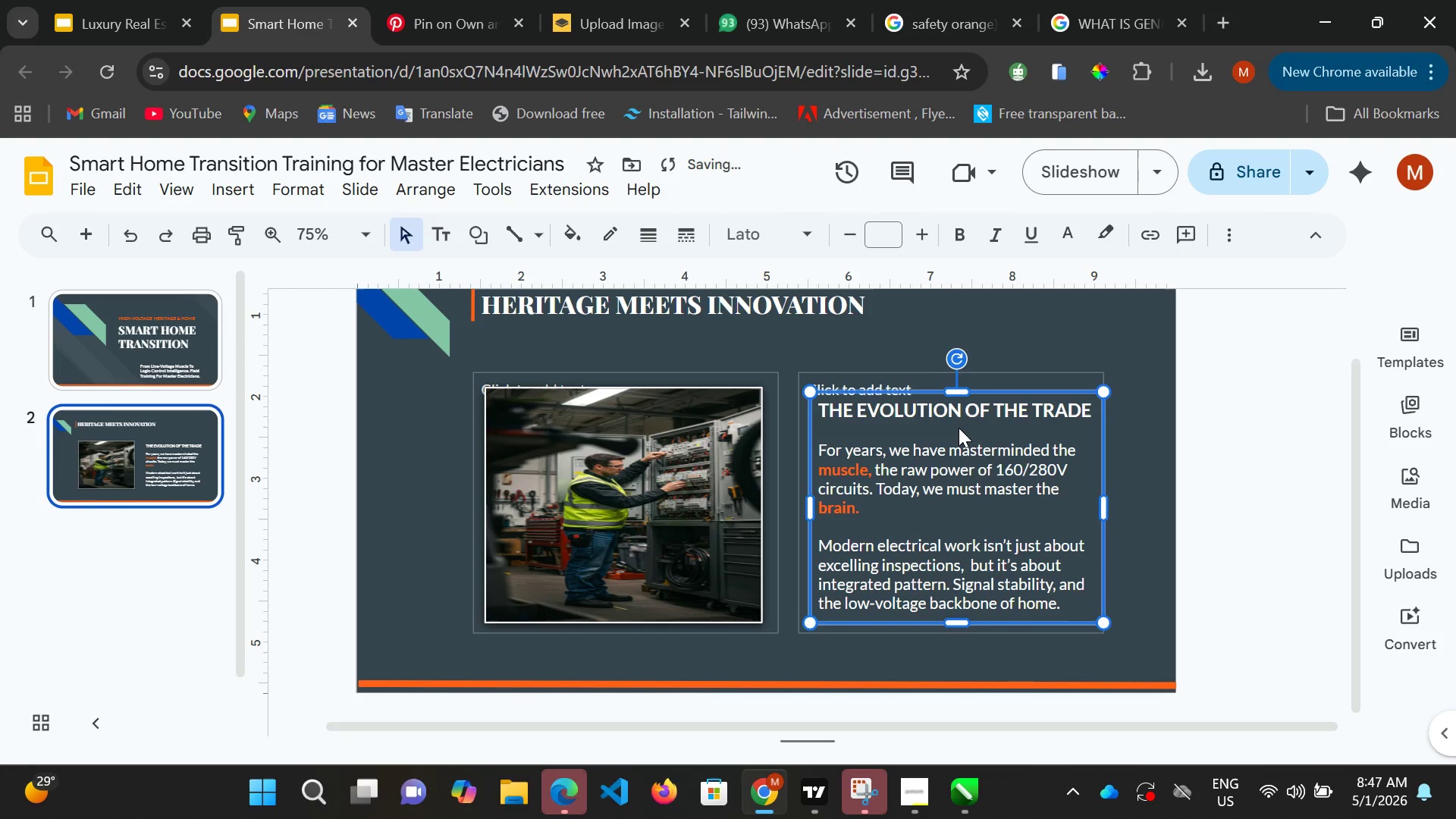 
key(ArrowUp)
 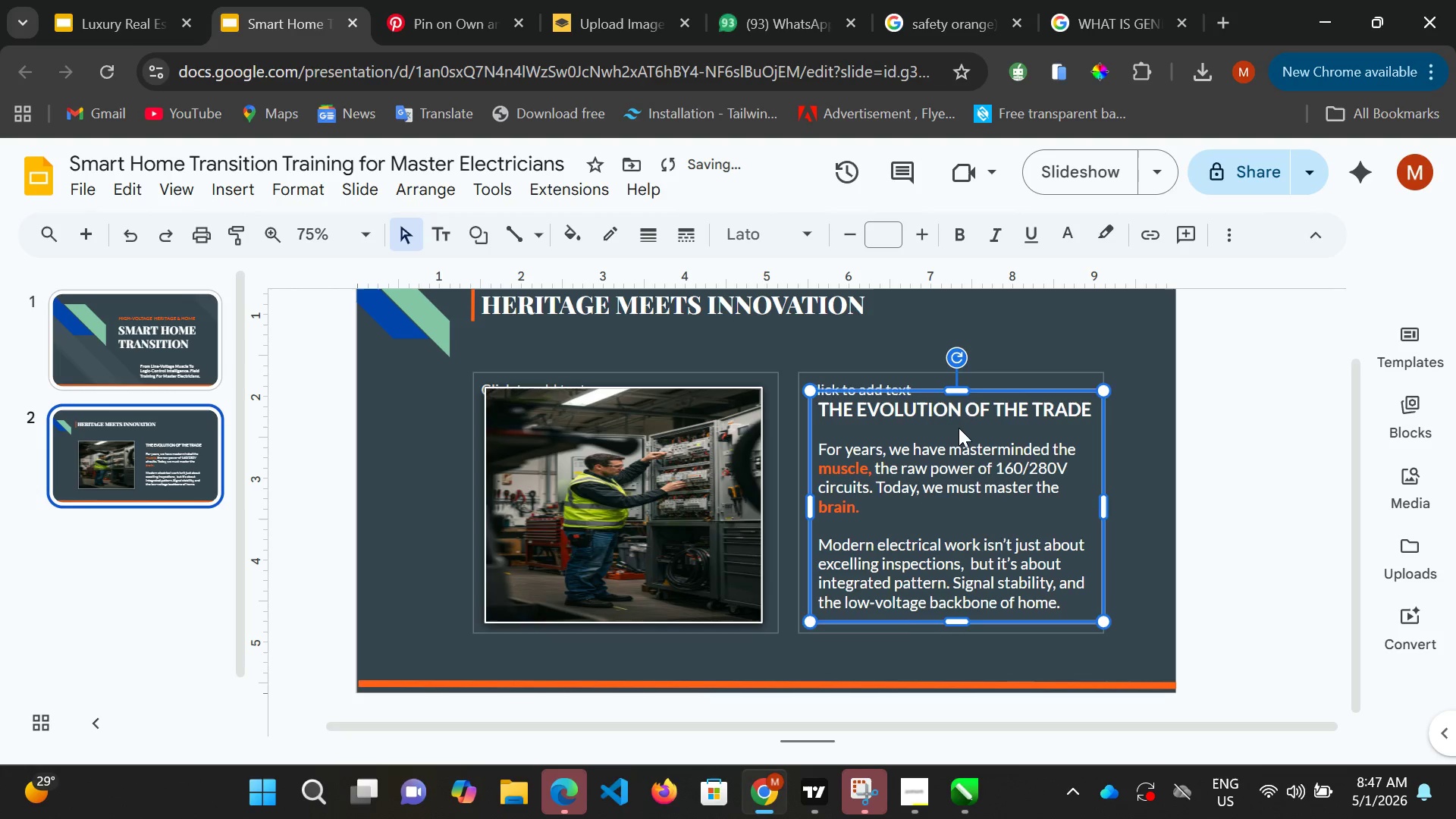 
key(ArrowUp)
 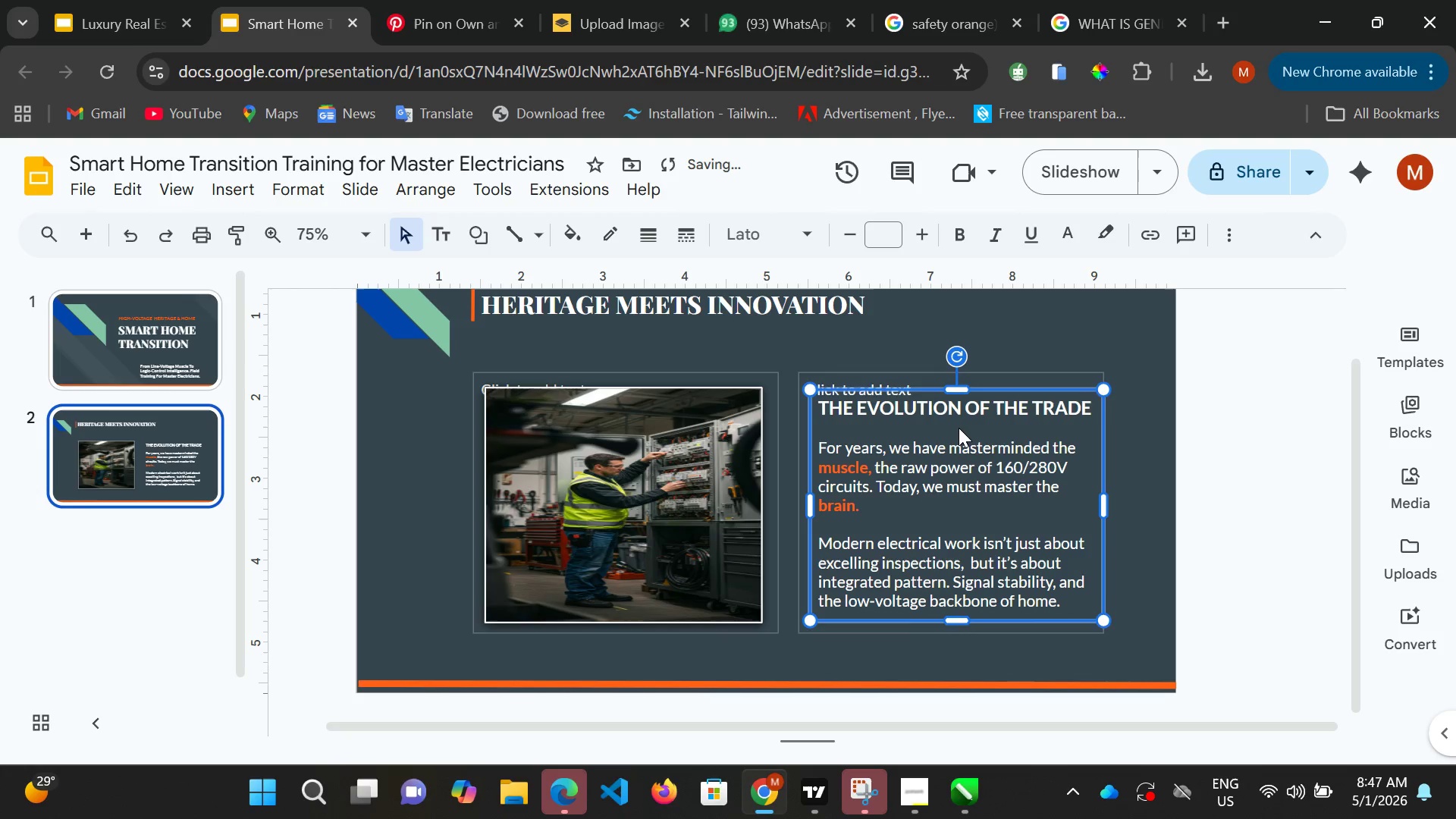 
key(ArrowUp)
 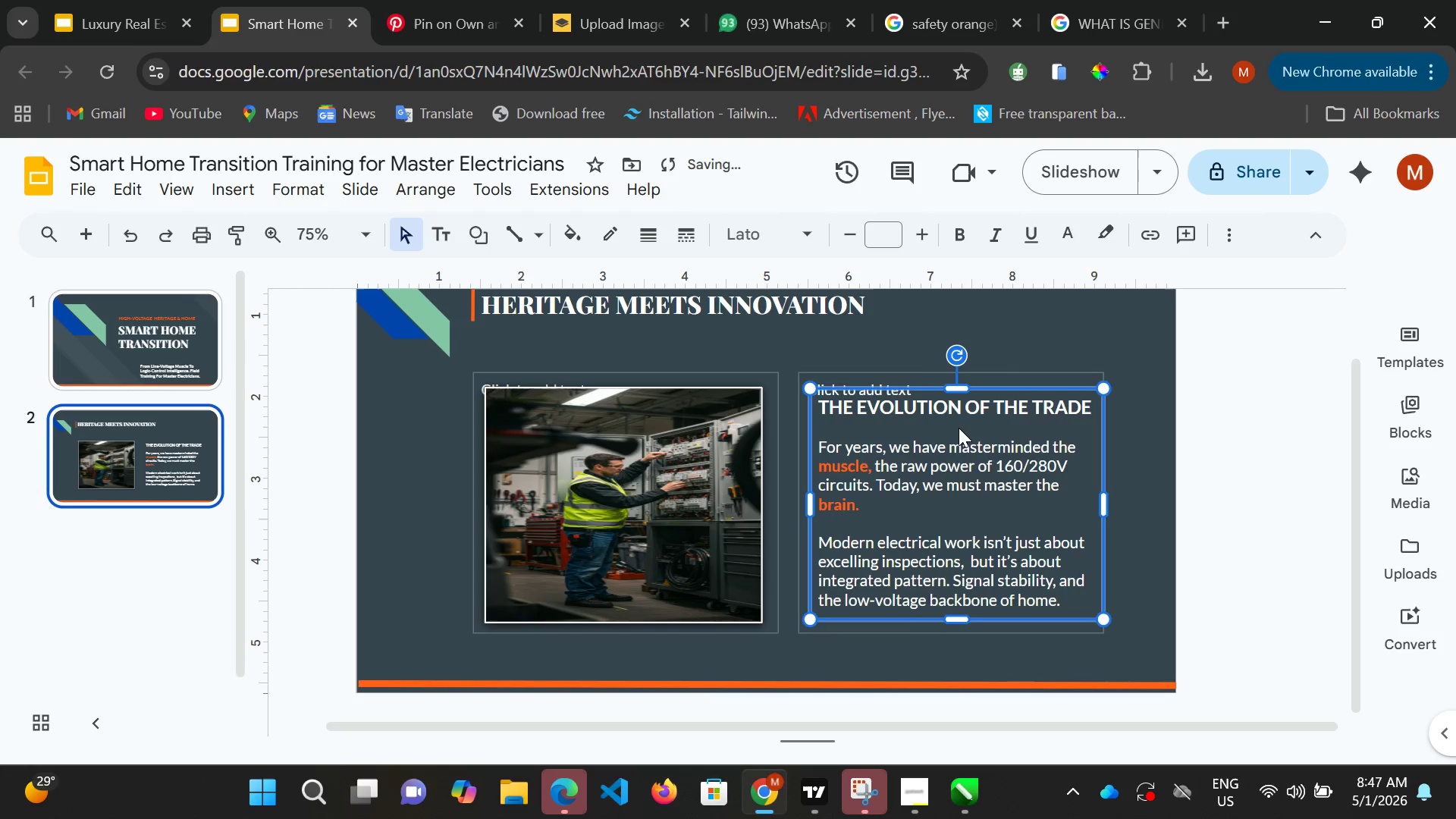 
key(ArrowUp)
 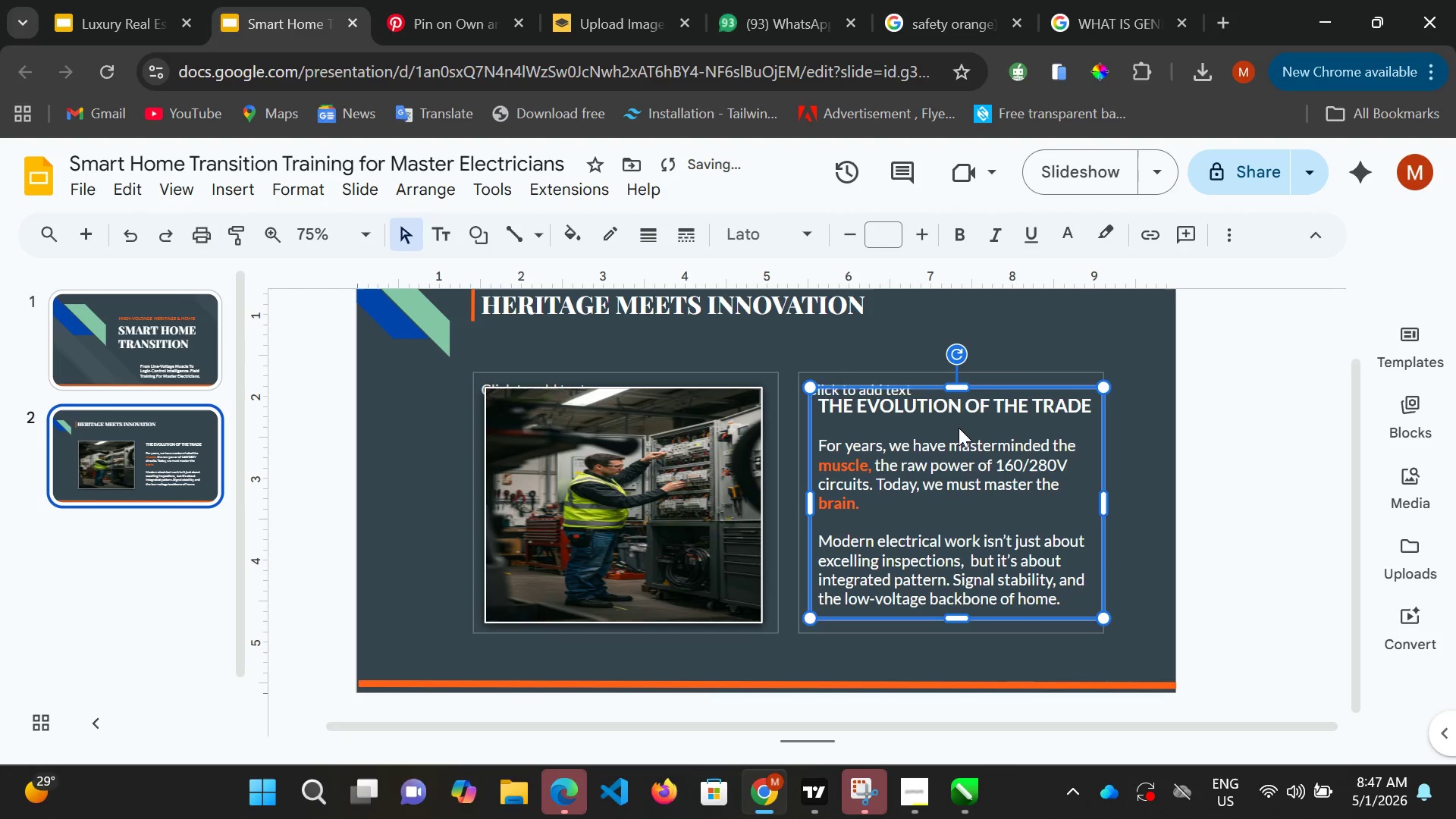 
key(ArrowUp)
 